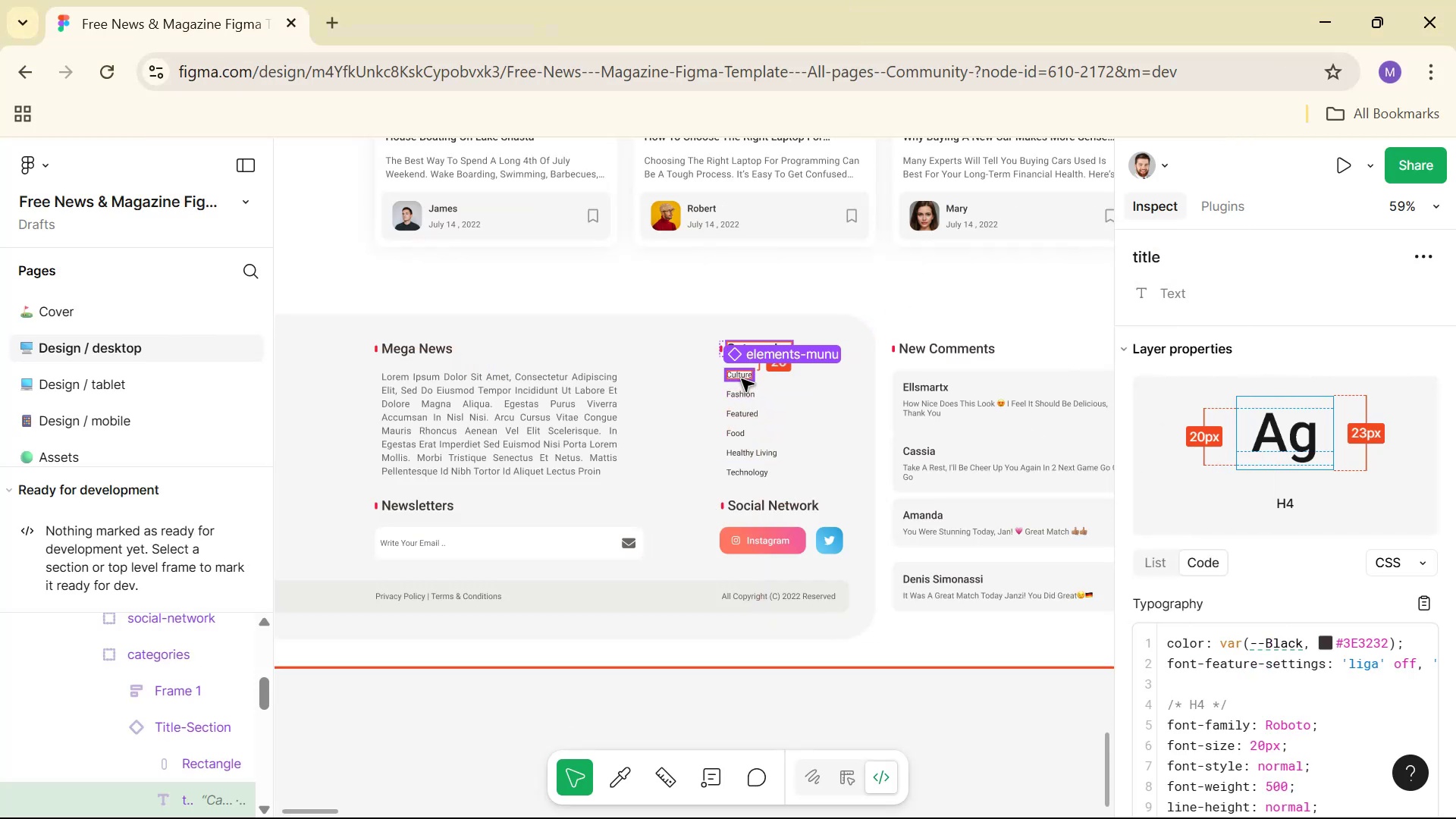 
key(Control+C)
 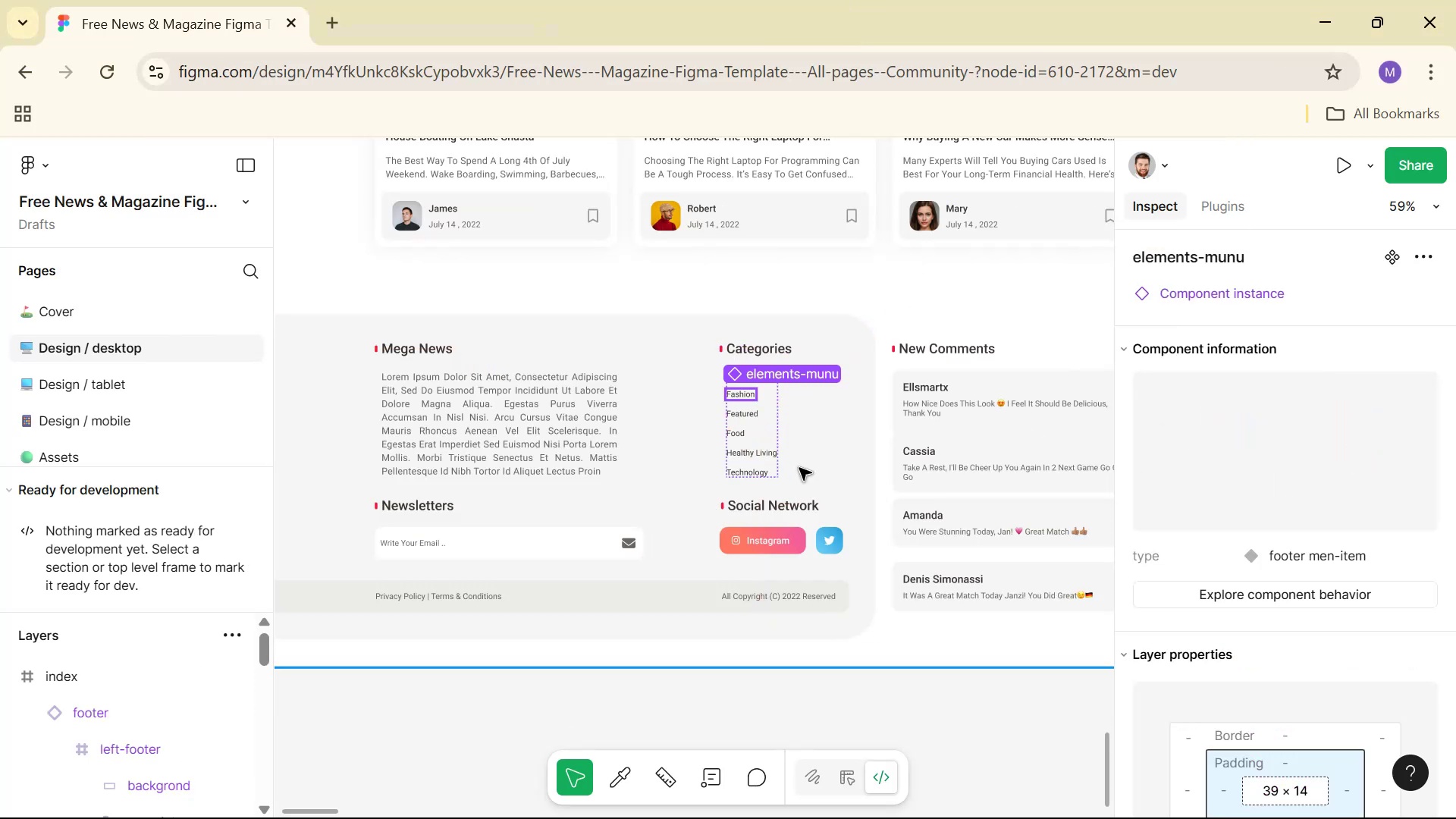 
key(Alt+AltLeft)
 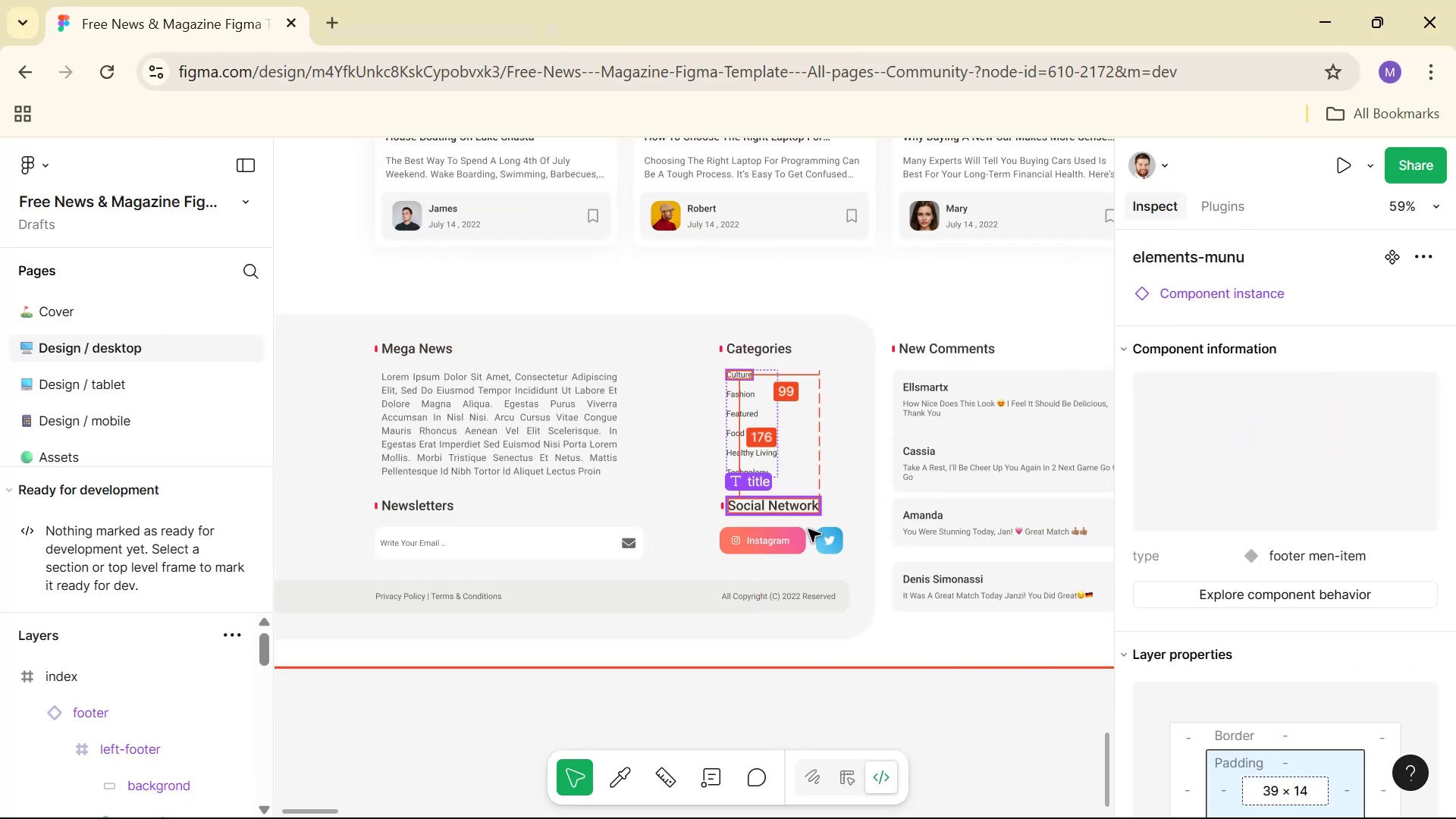 
key(Alt+Tab)
 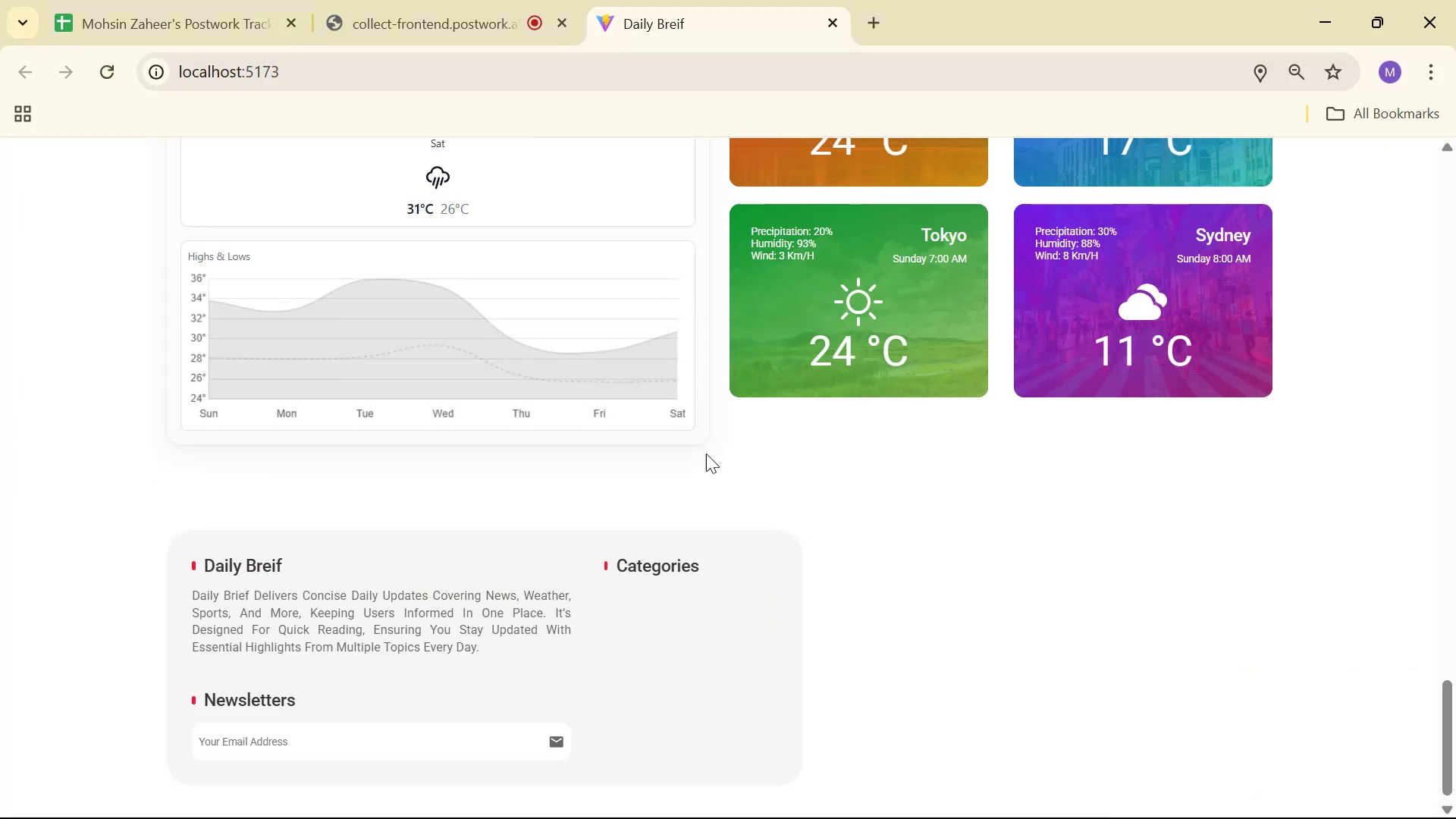 
key(Alt+Tab)
 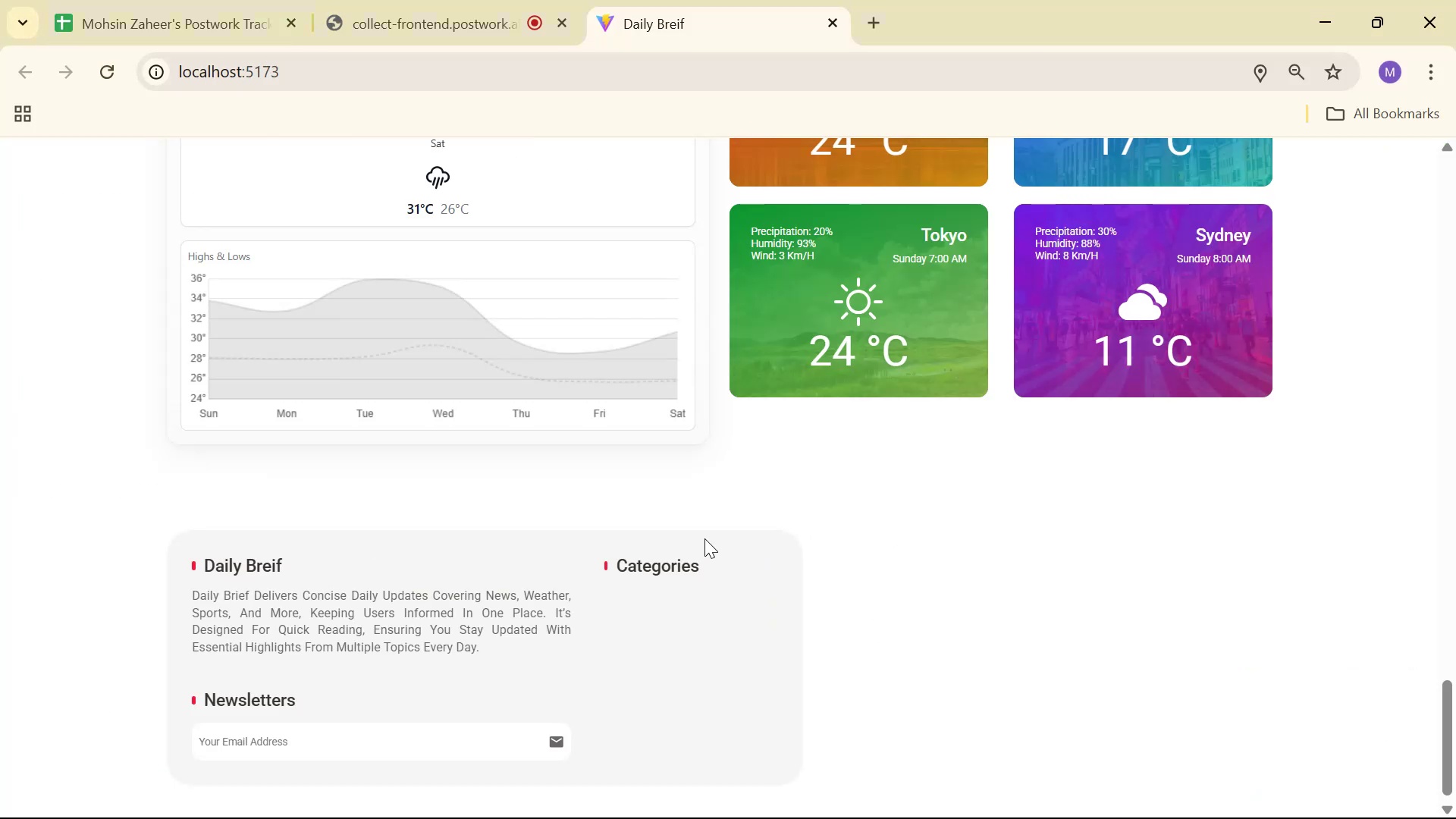 
key(Alt+Tab)
 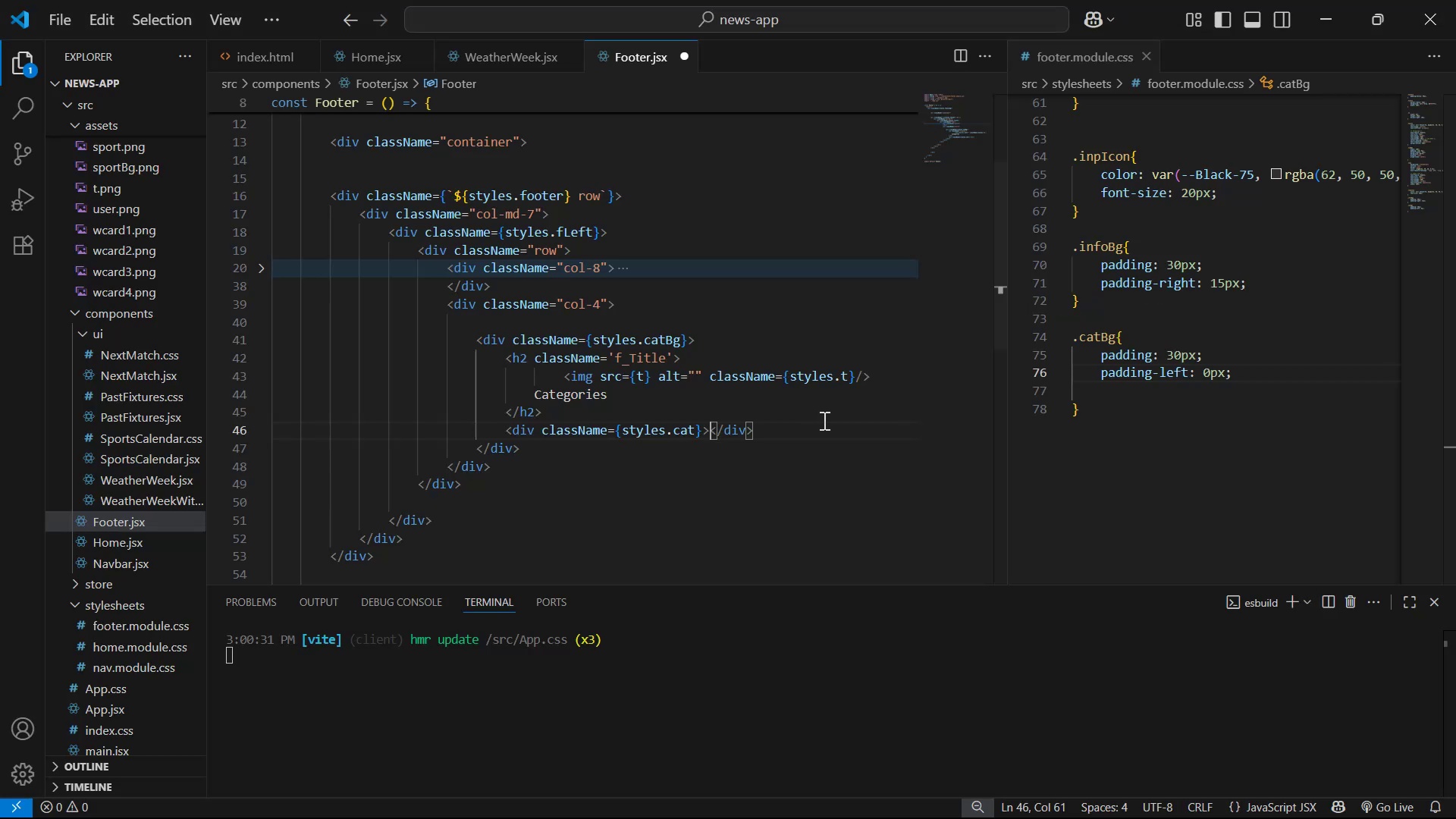 
key(Control+V)
 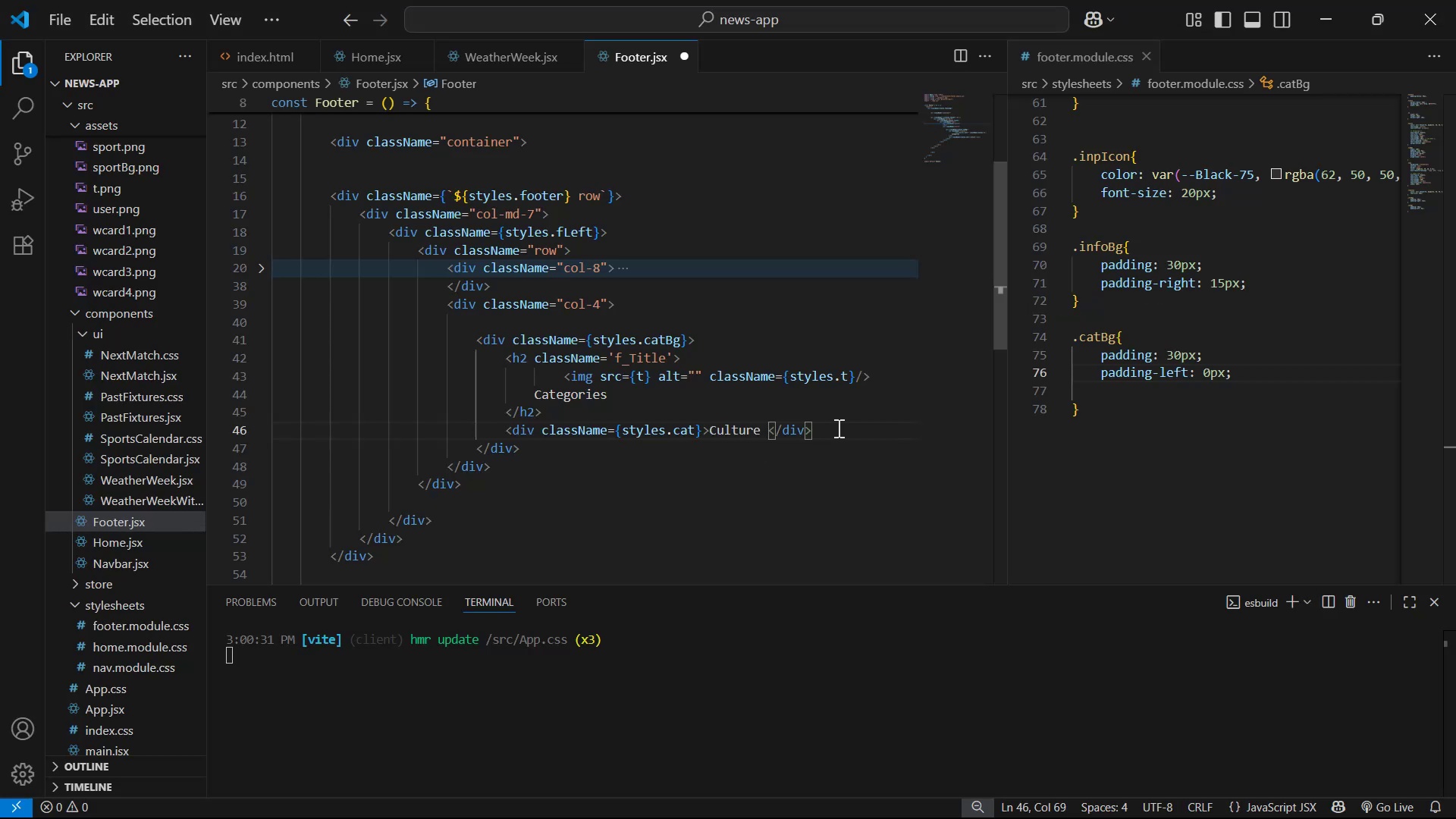 
key(Backspace)
 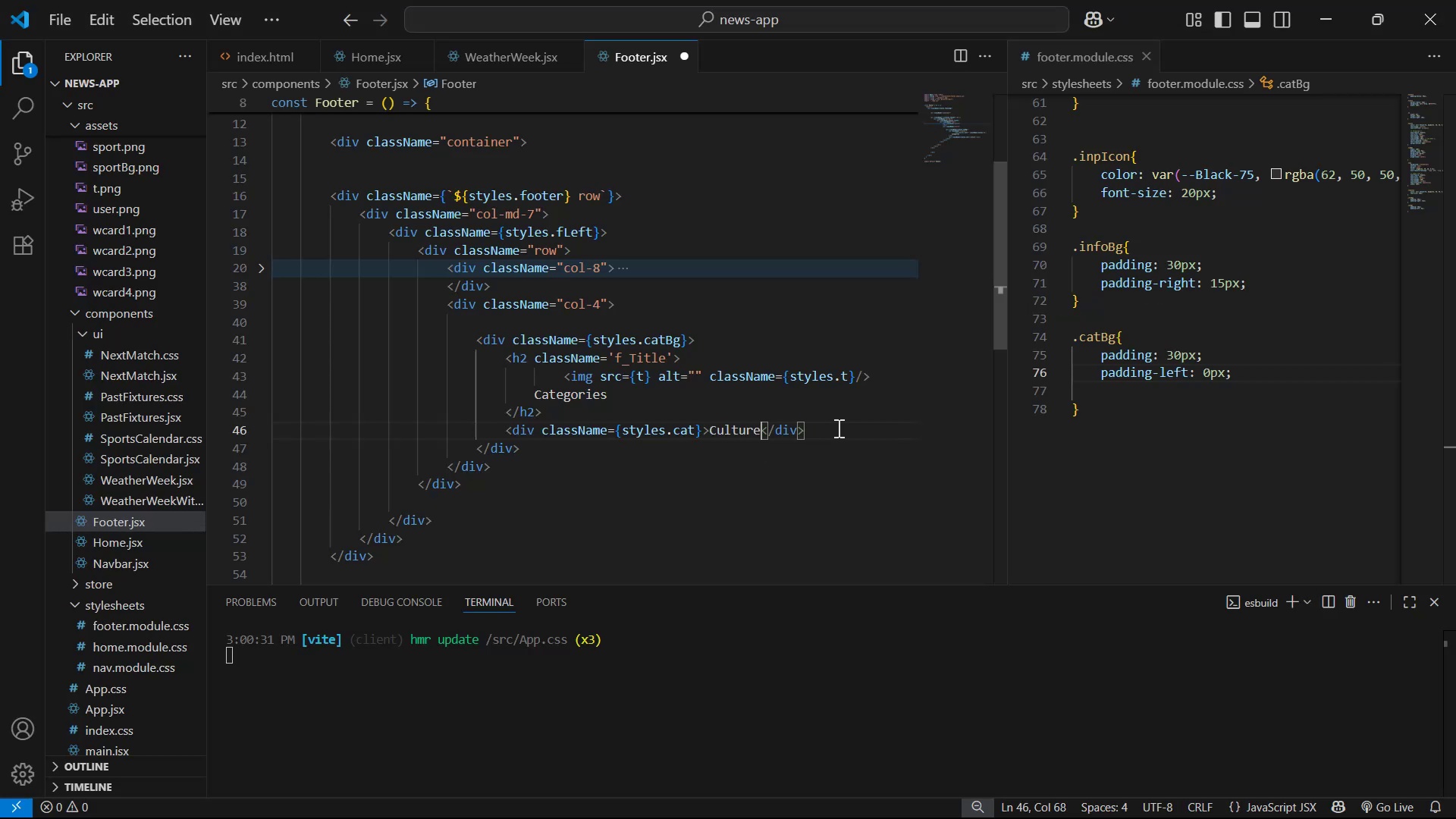 
key(Alt+Shift+ArrowDown)
 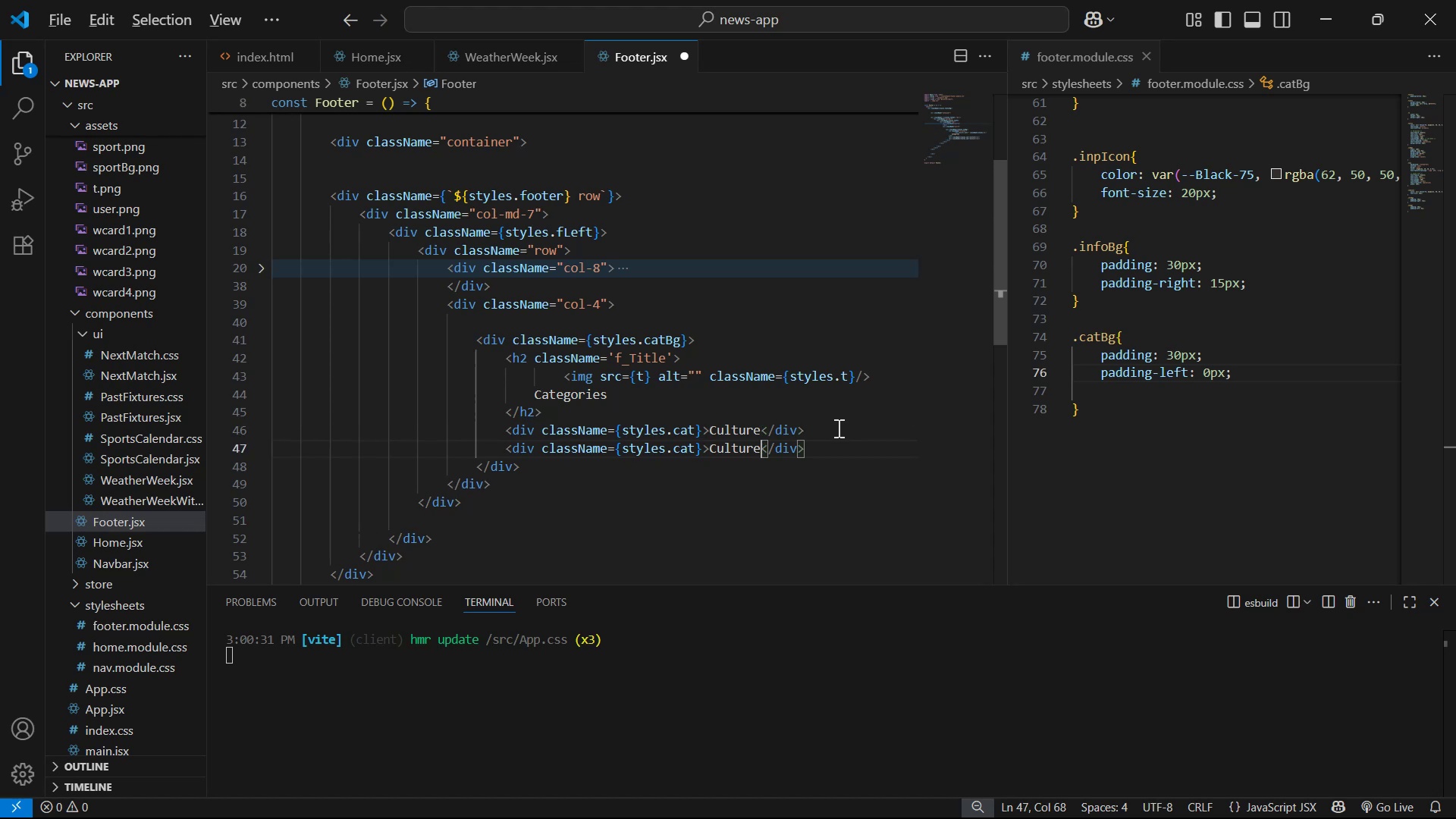 
key(Alt+Shift+ArrowDown)
 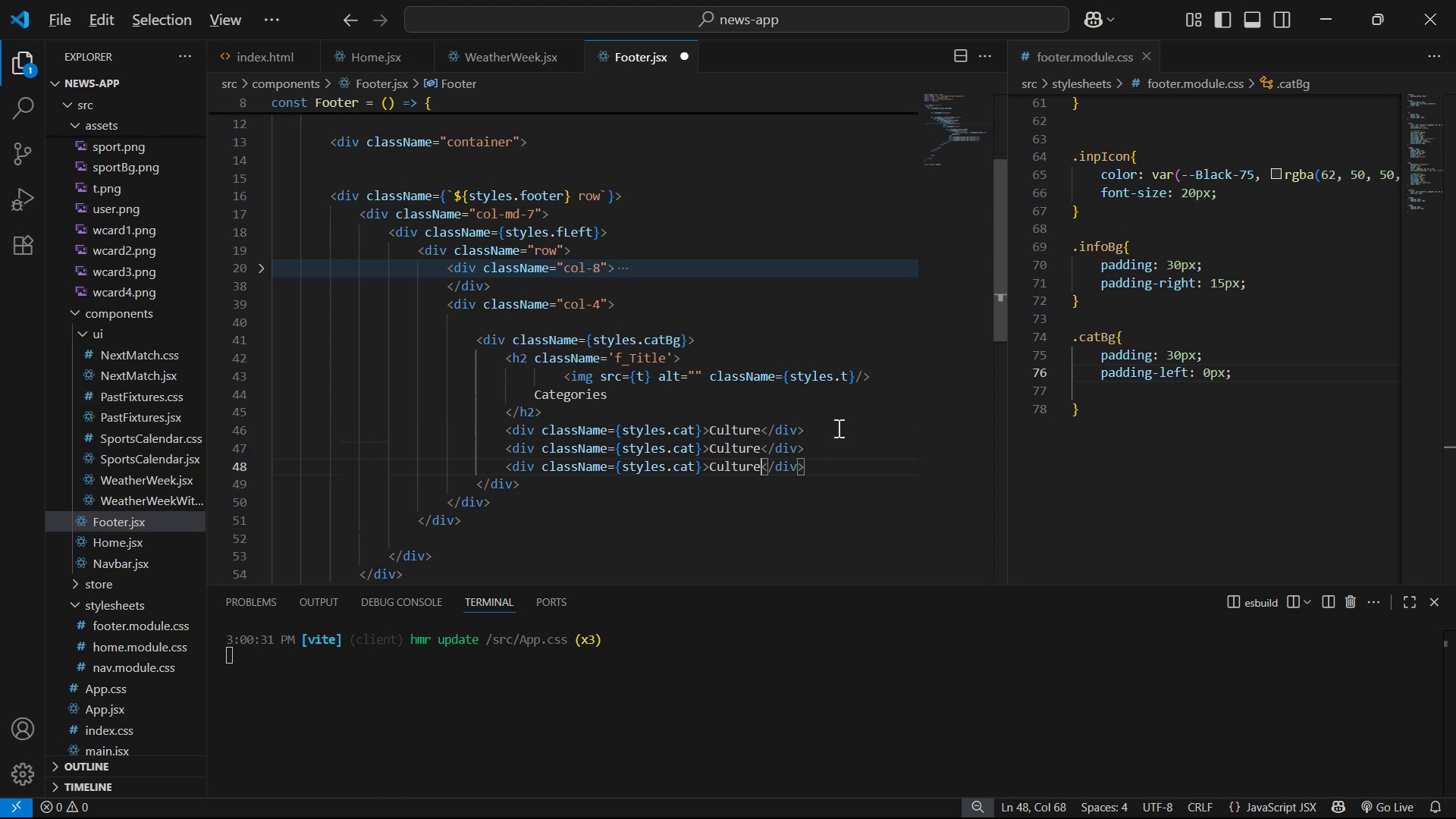 
key(Alt+Shift+ArrowDown)
 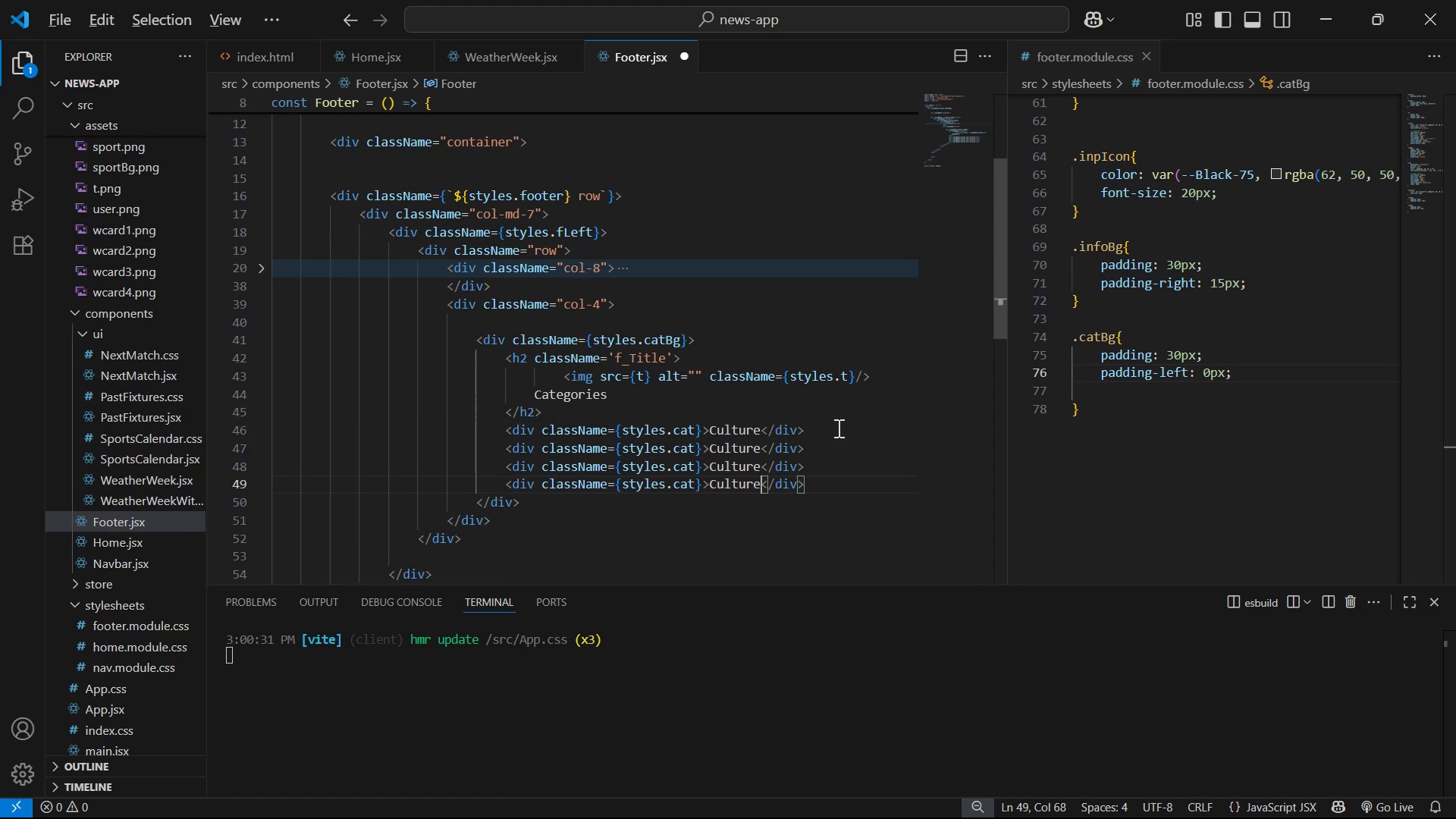 
key(Alt+Shift+ArrowDown)
 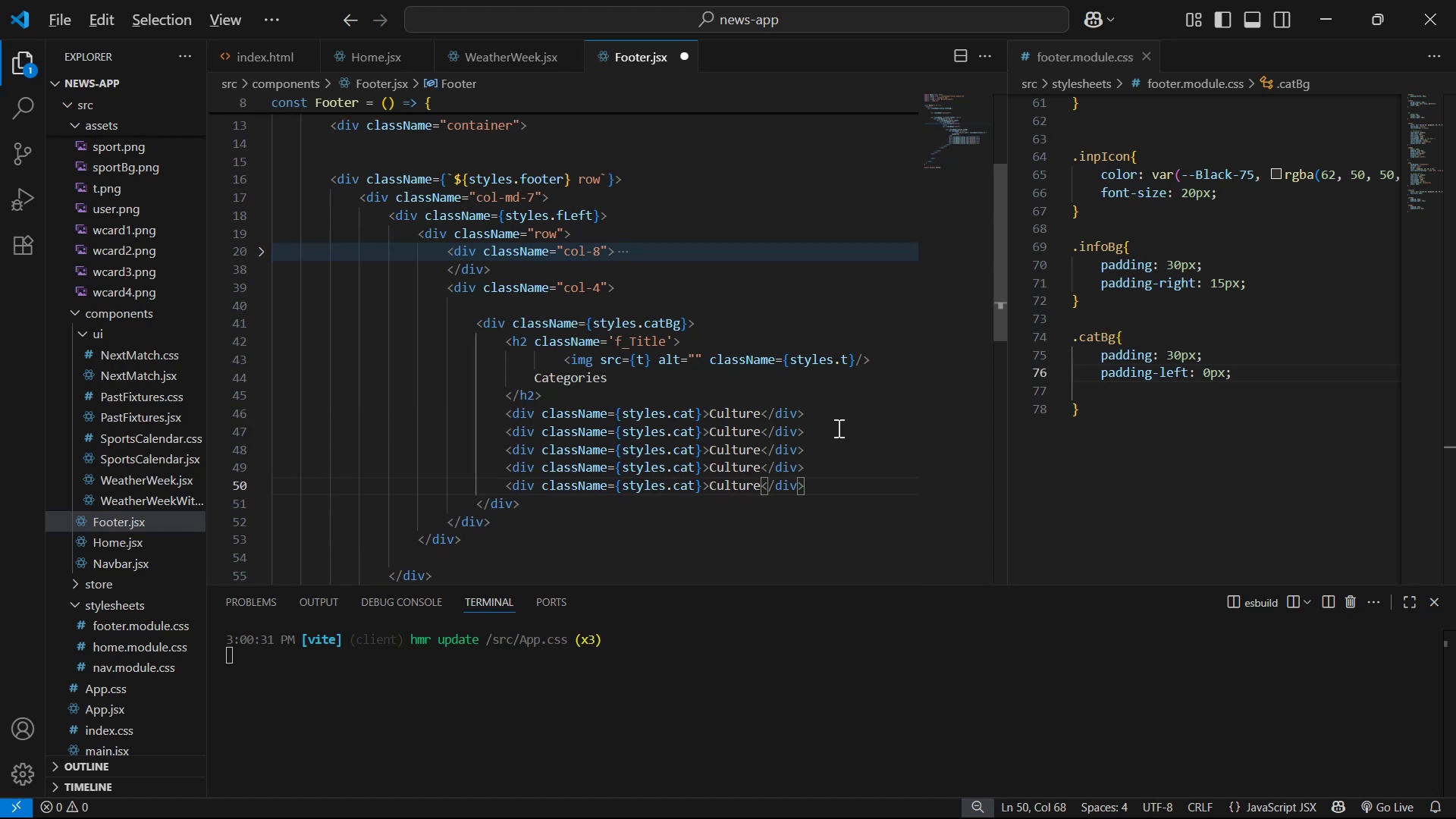 
key(Alt+Shift+ArrowDown)
 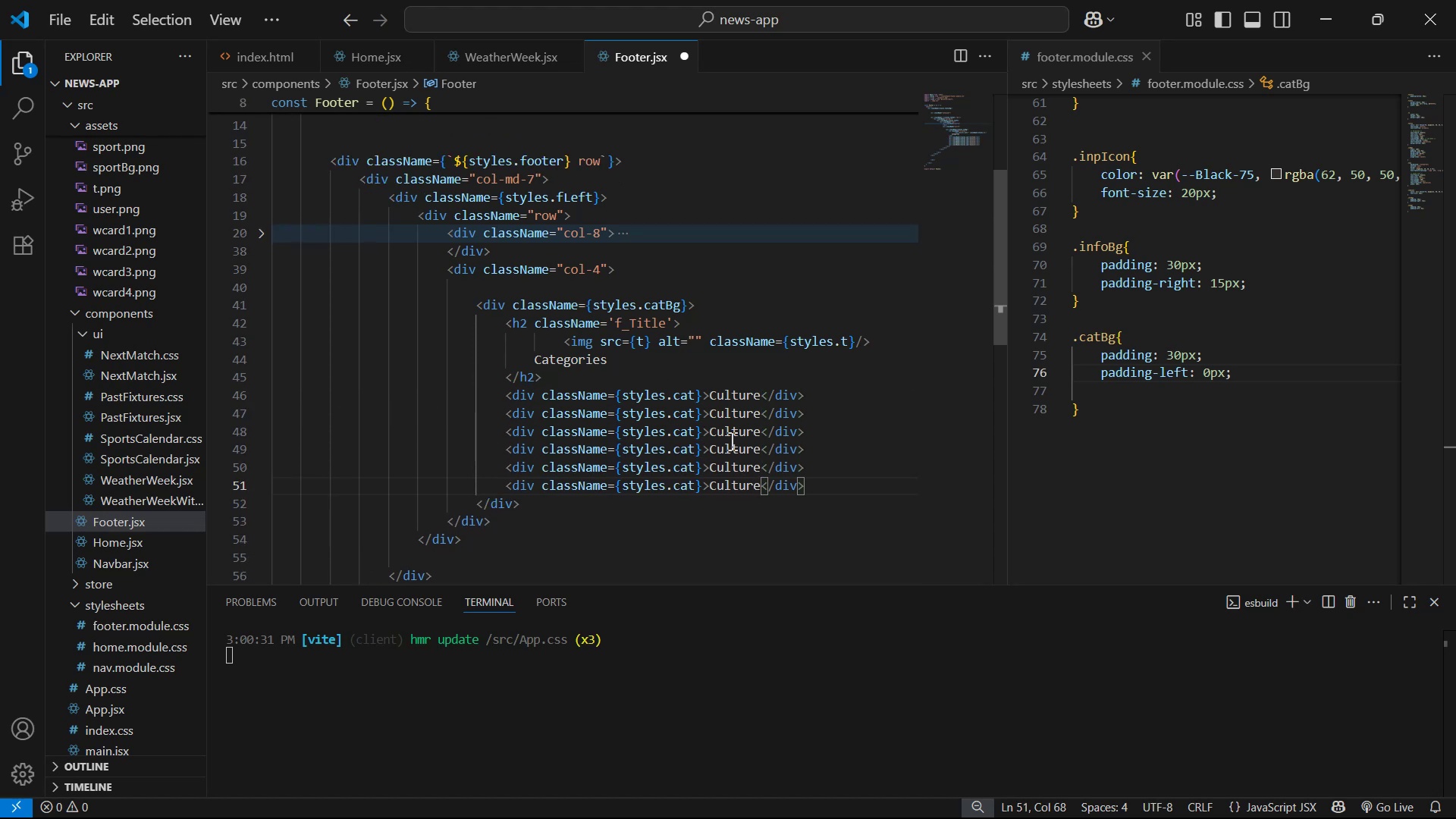 
key(Alt+AltLeft)
 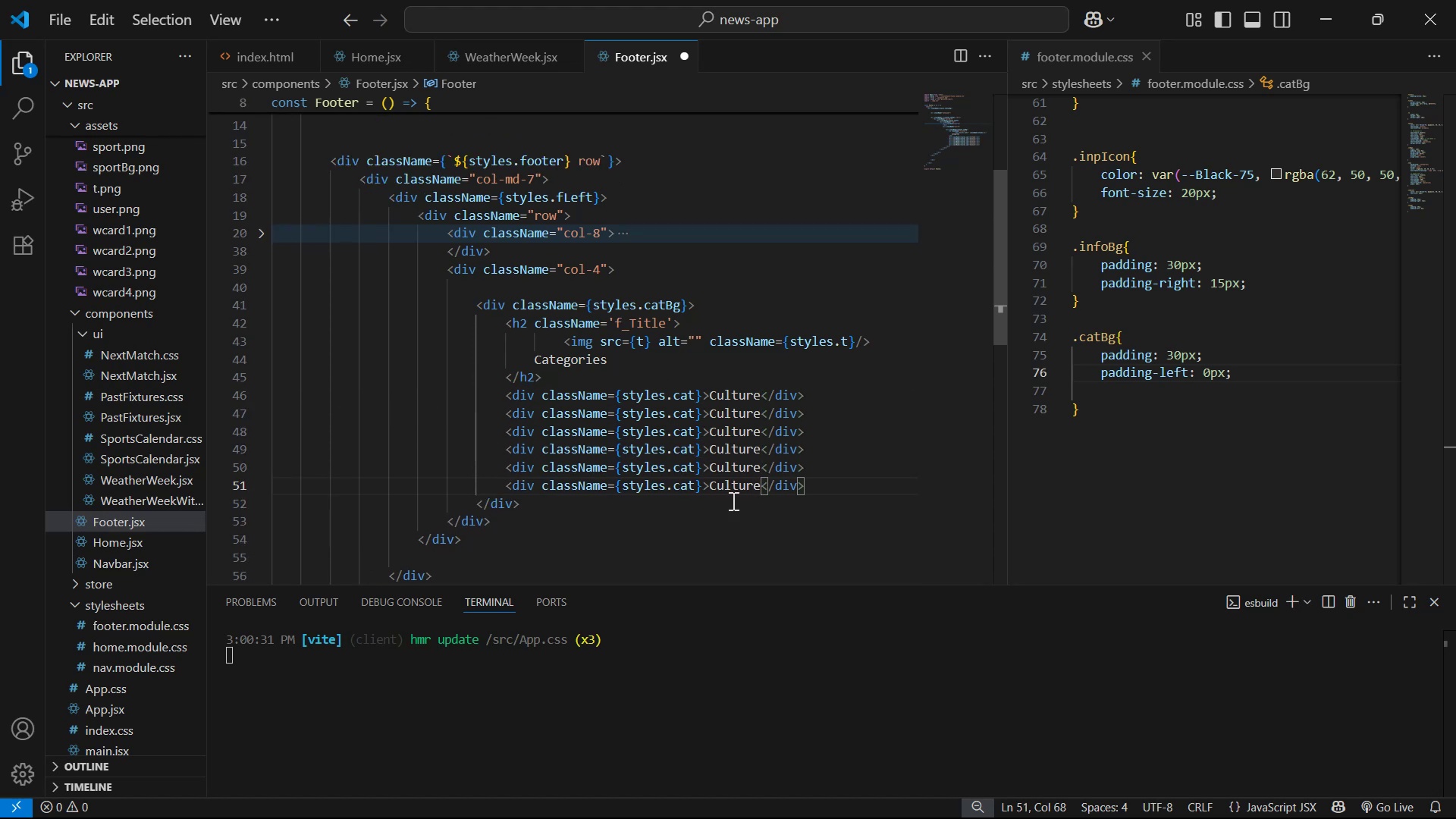 
key(Alt+Tab)
 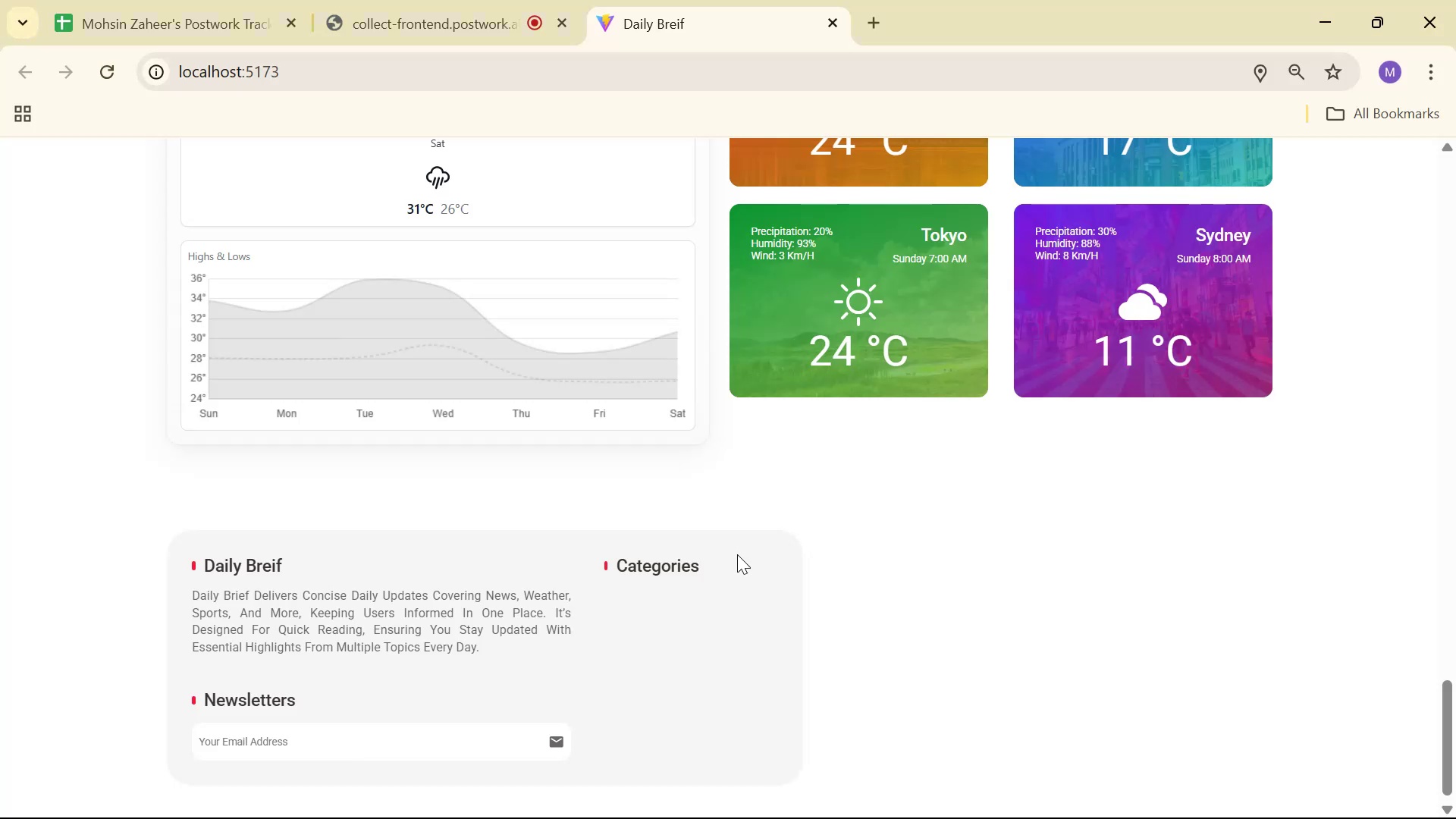 
key(Alt+Tab)
 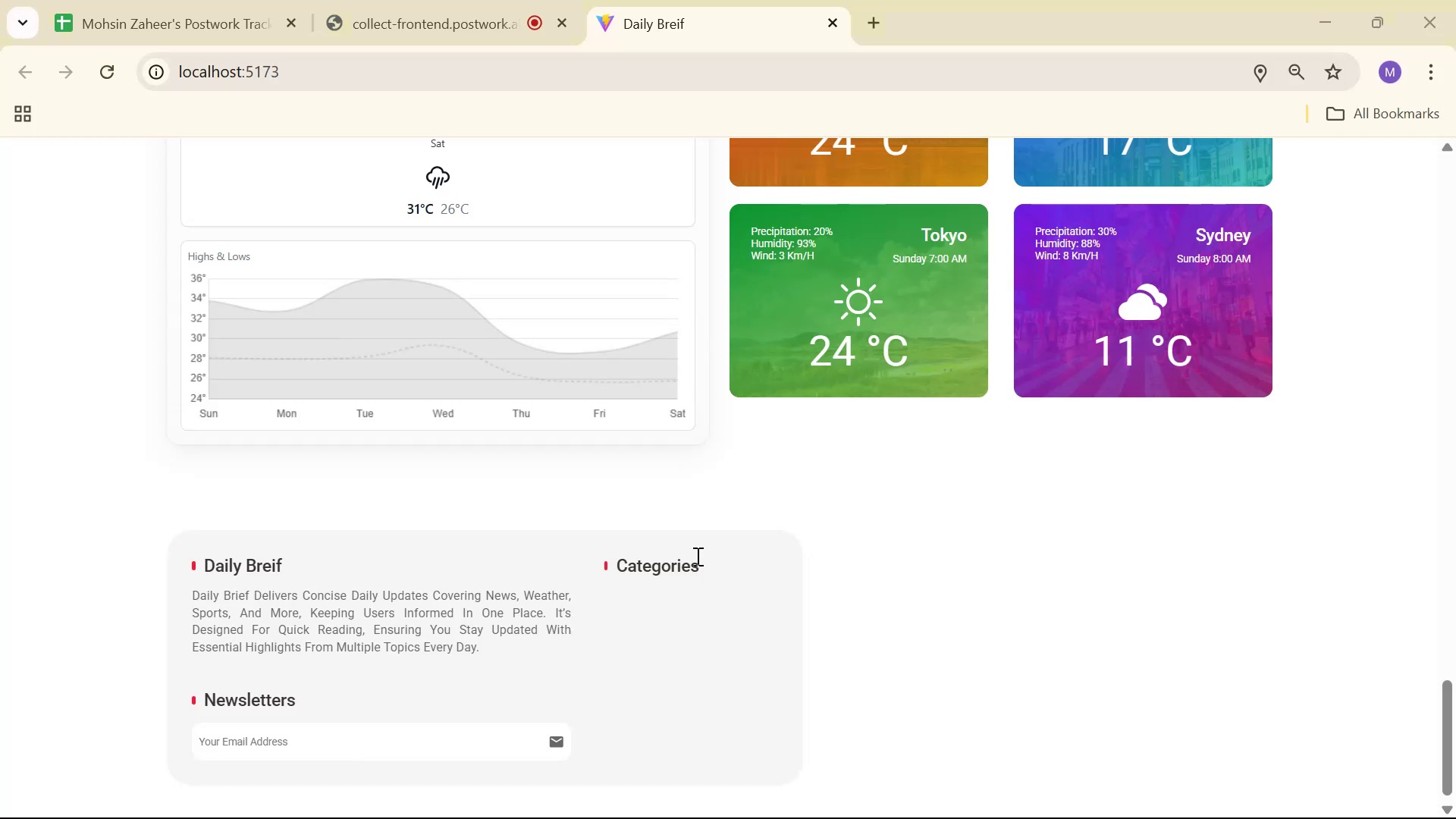 
key(Alt+Tab)
 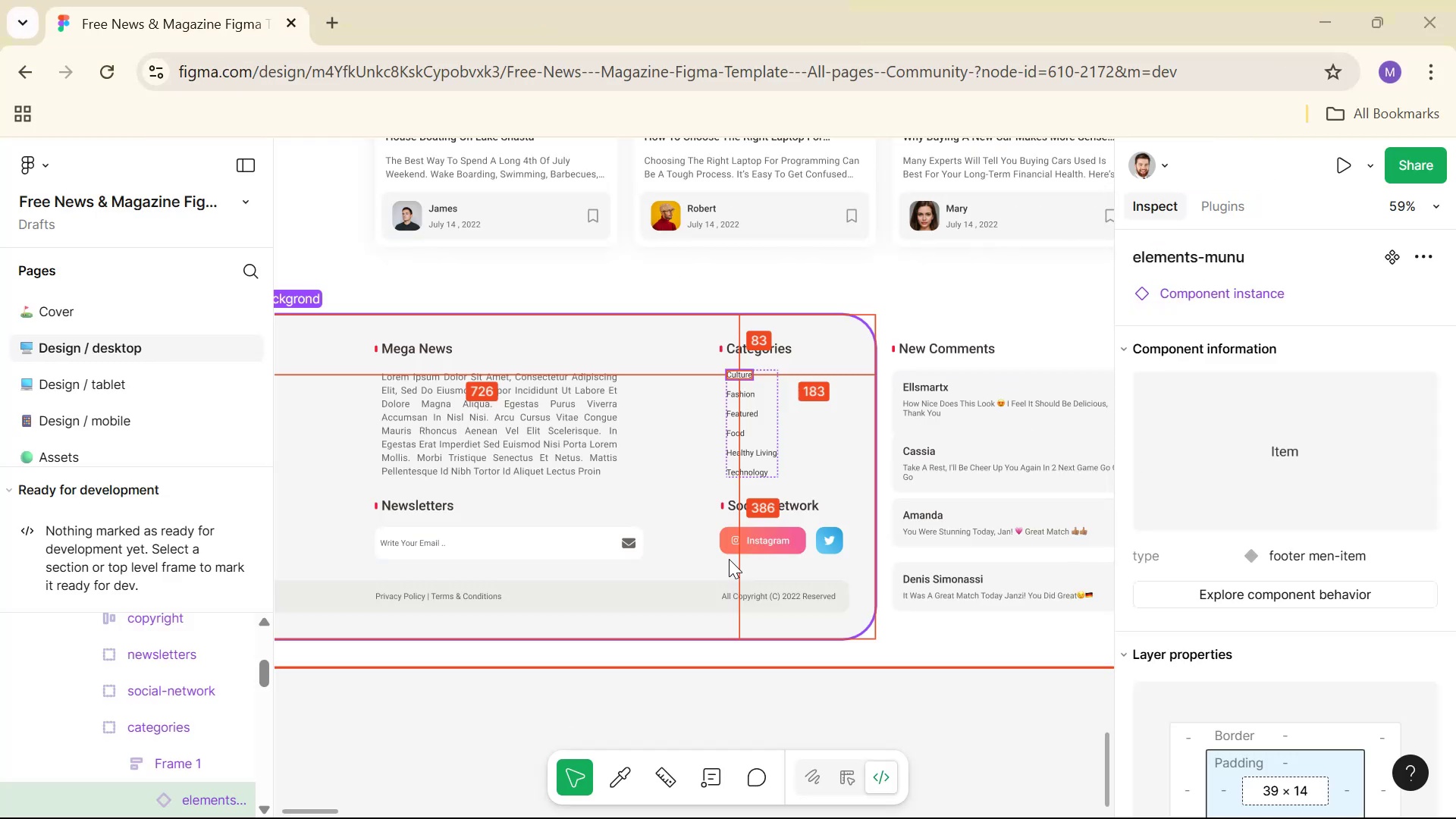 
hold_key(key=ControlLeft, duration=0.98)
 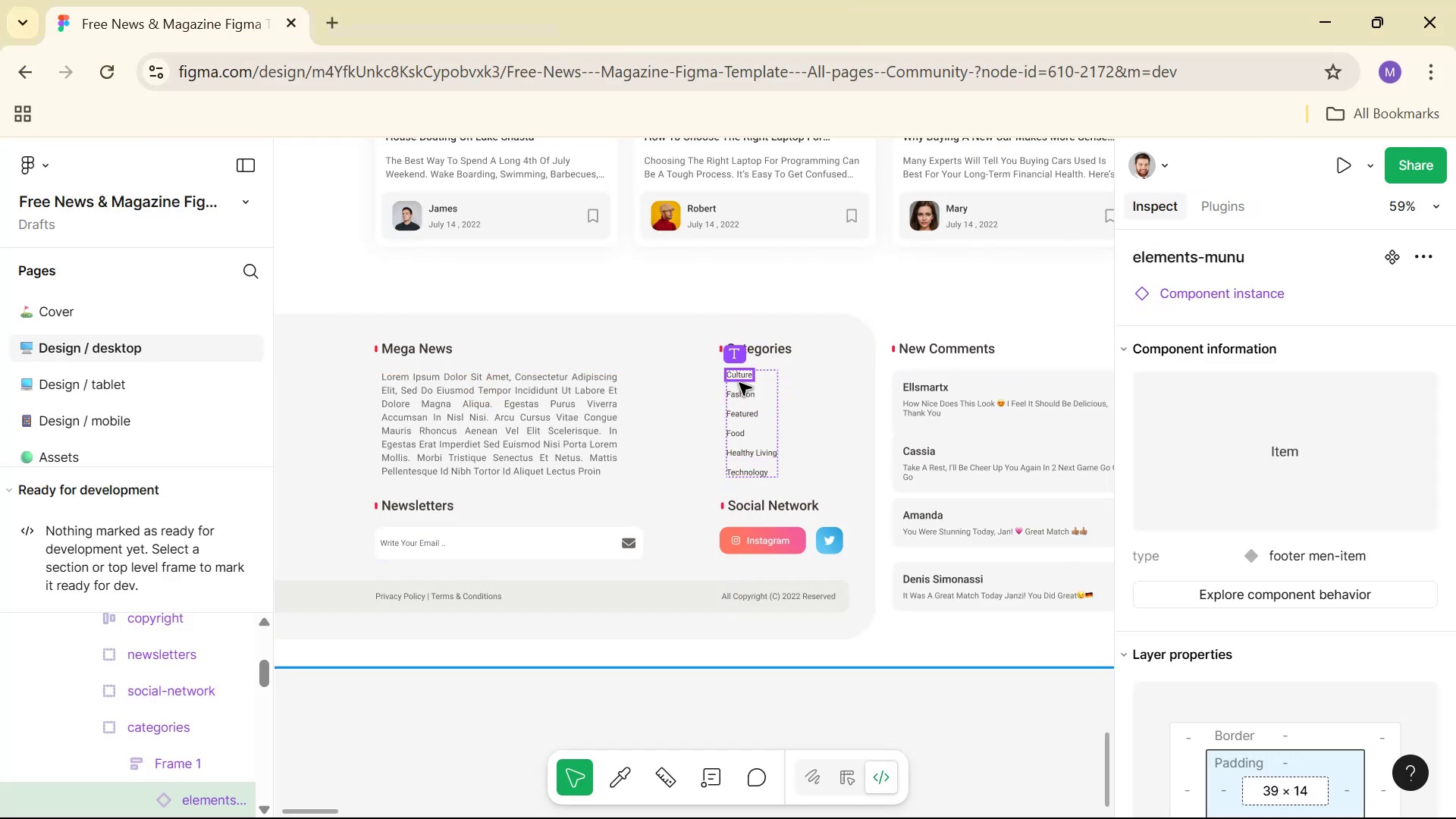 
hold_key(key=ControlLeft, duration=0.51)
 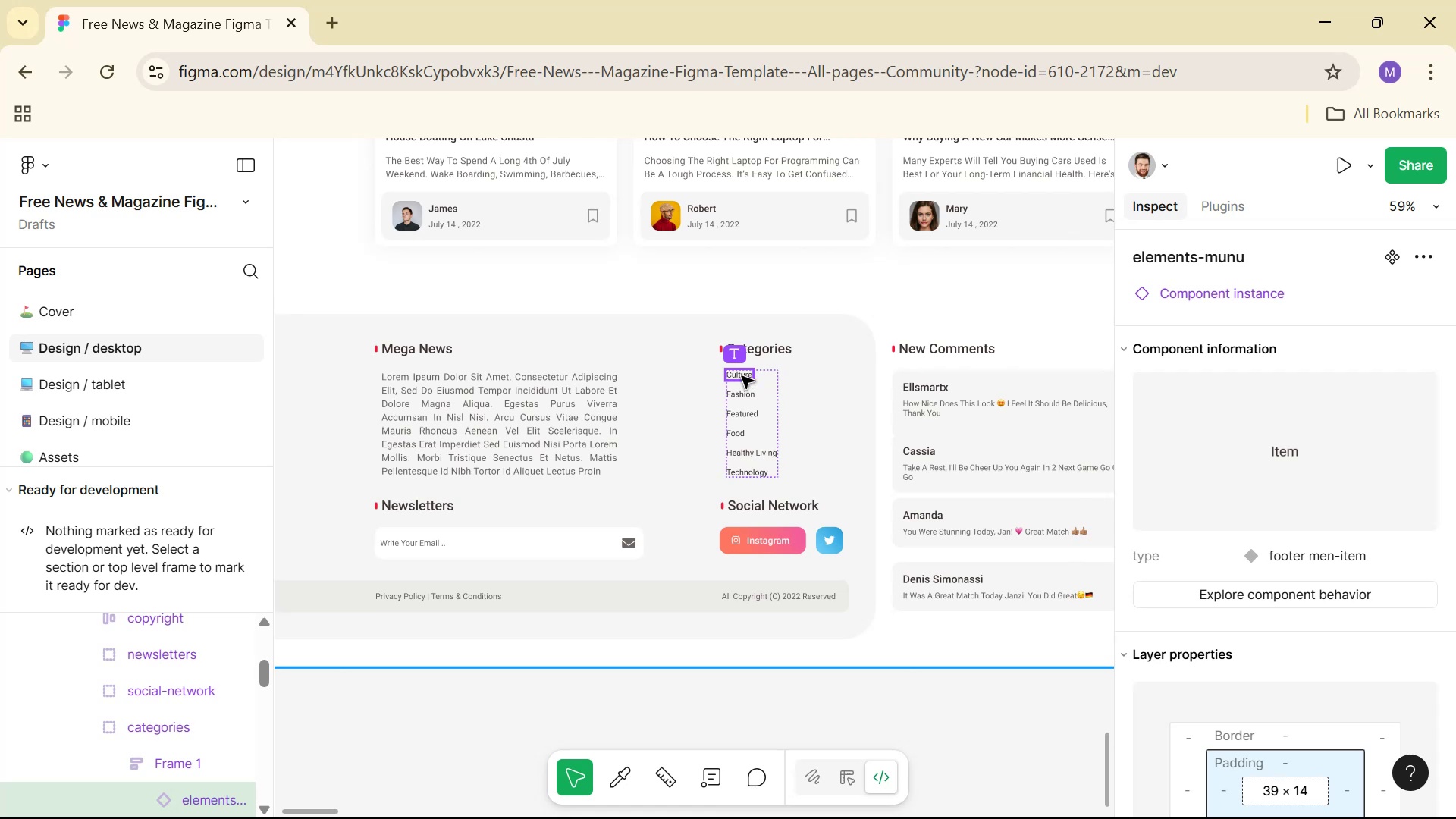 
left_click([742, 376])
 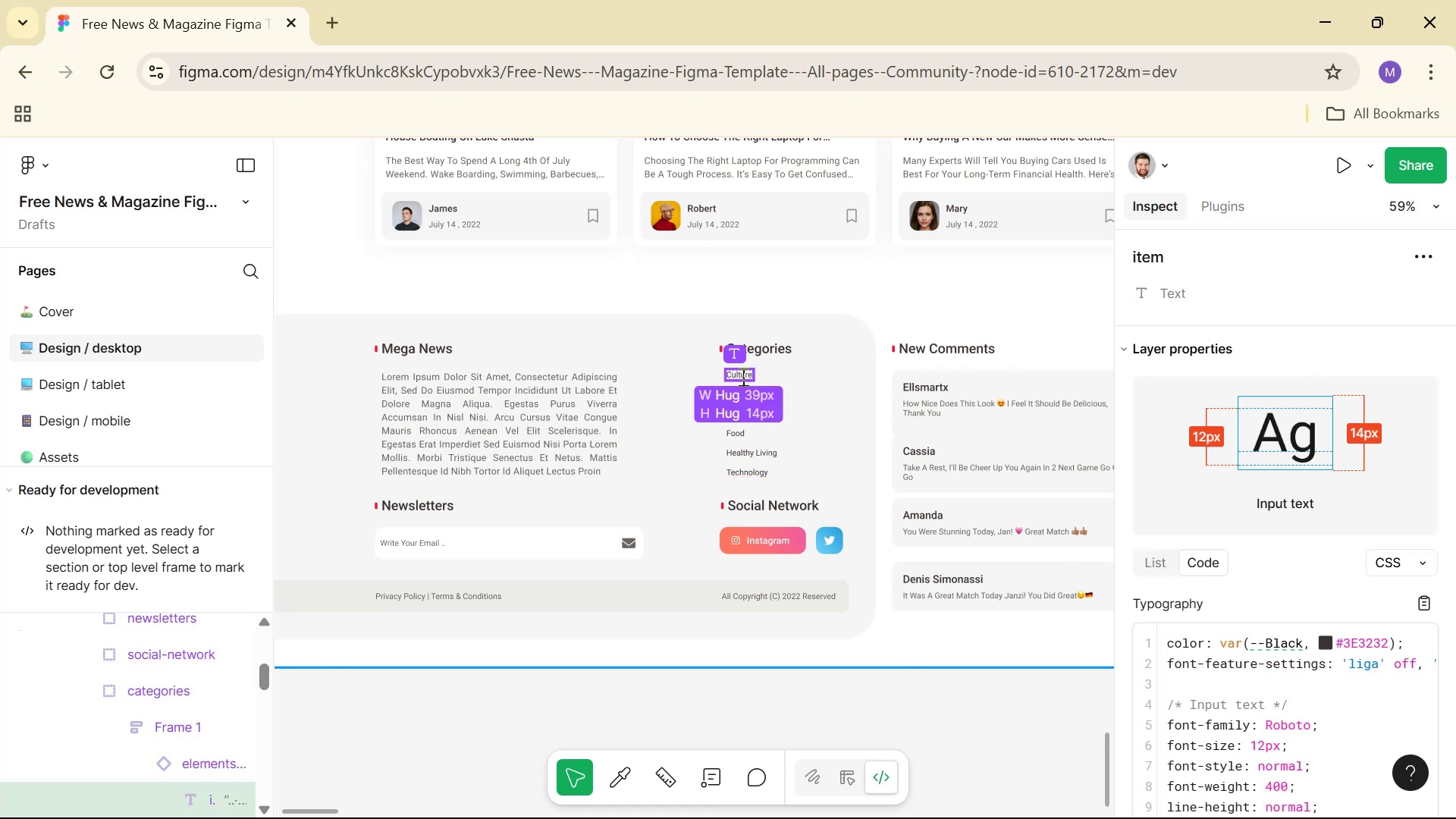 
key(Control+C)
 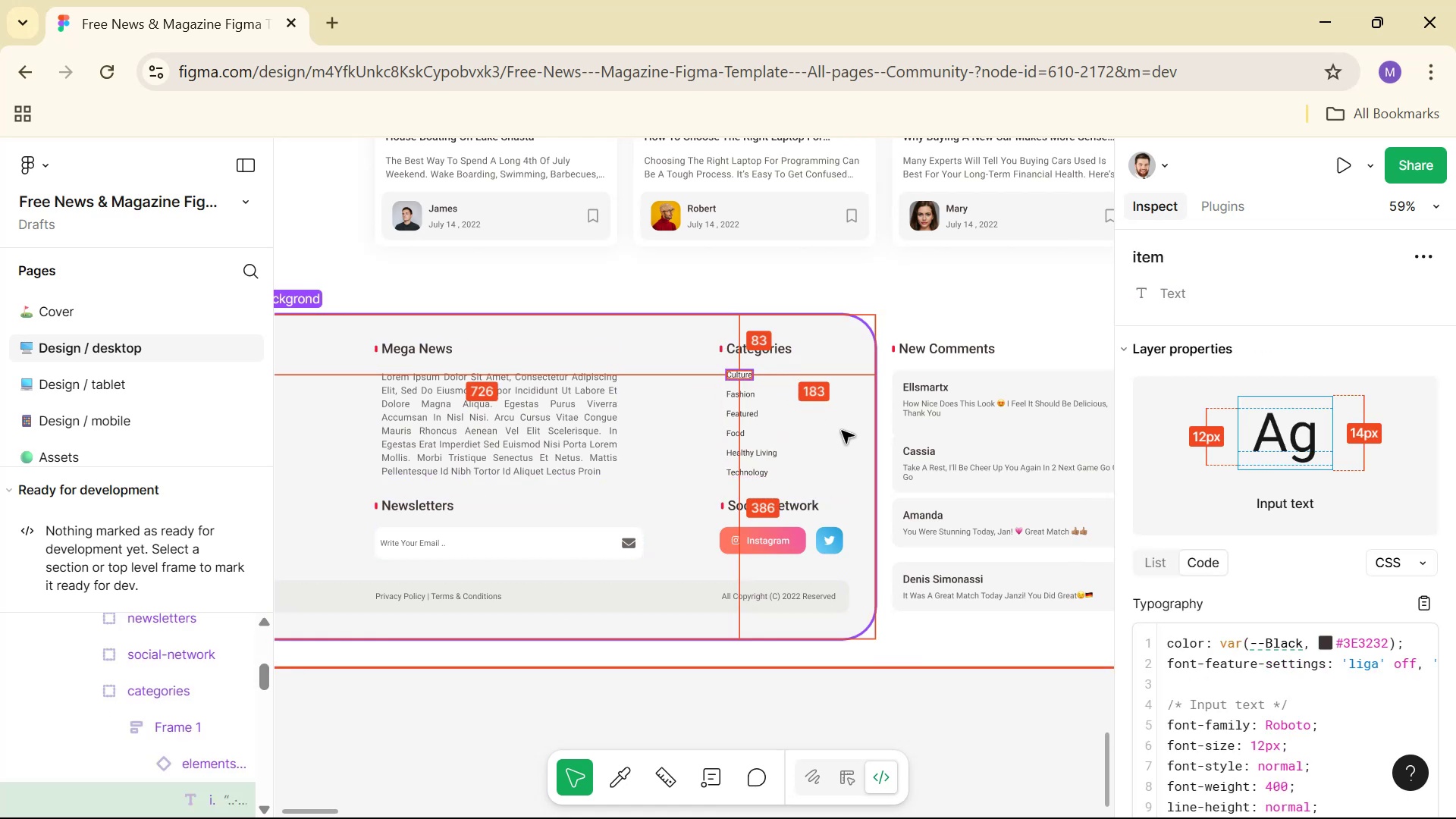 
key(Alt+Tab)
 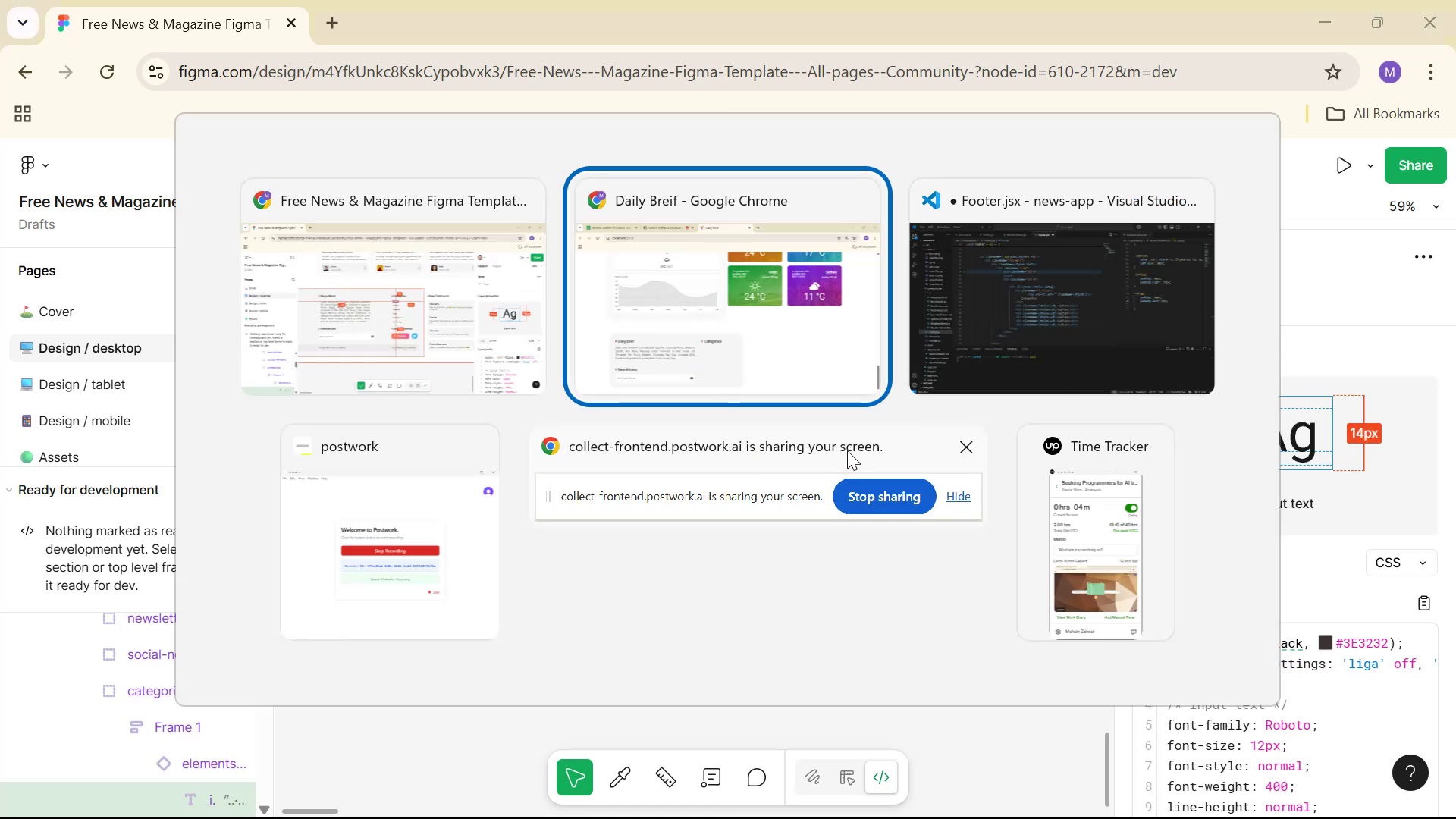 
key(Alt+Tab)
 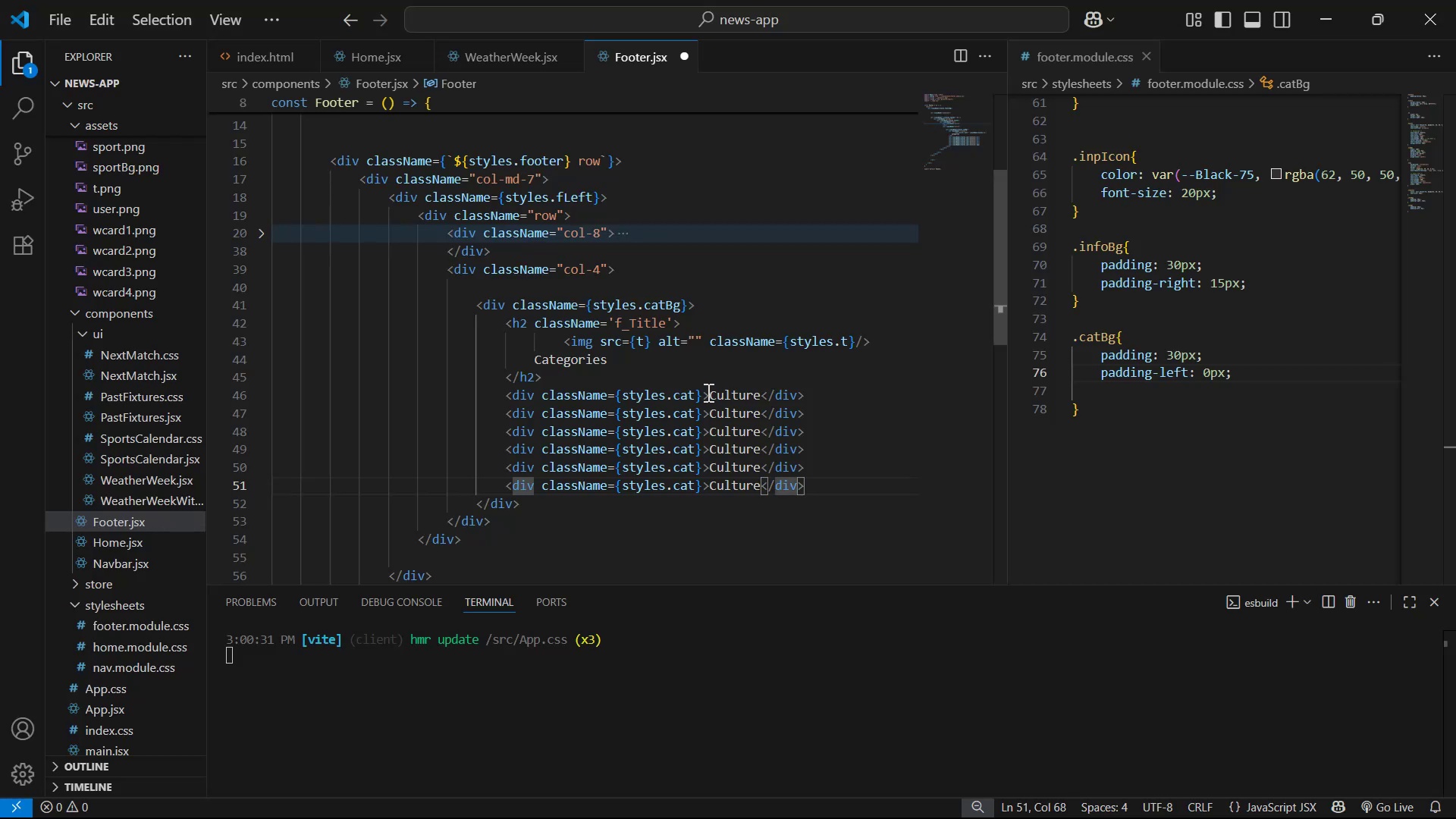 
key(Alt+AltLeft)
 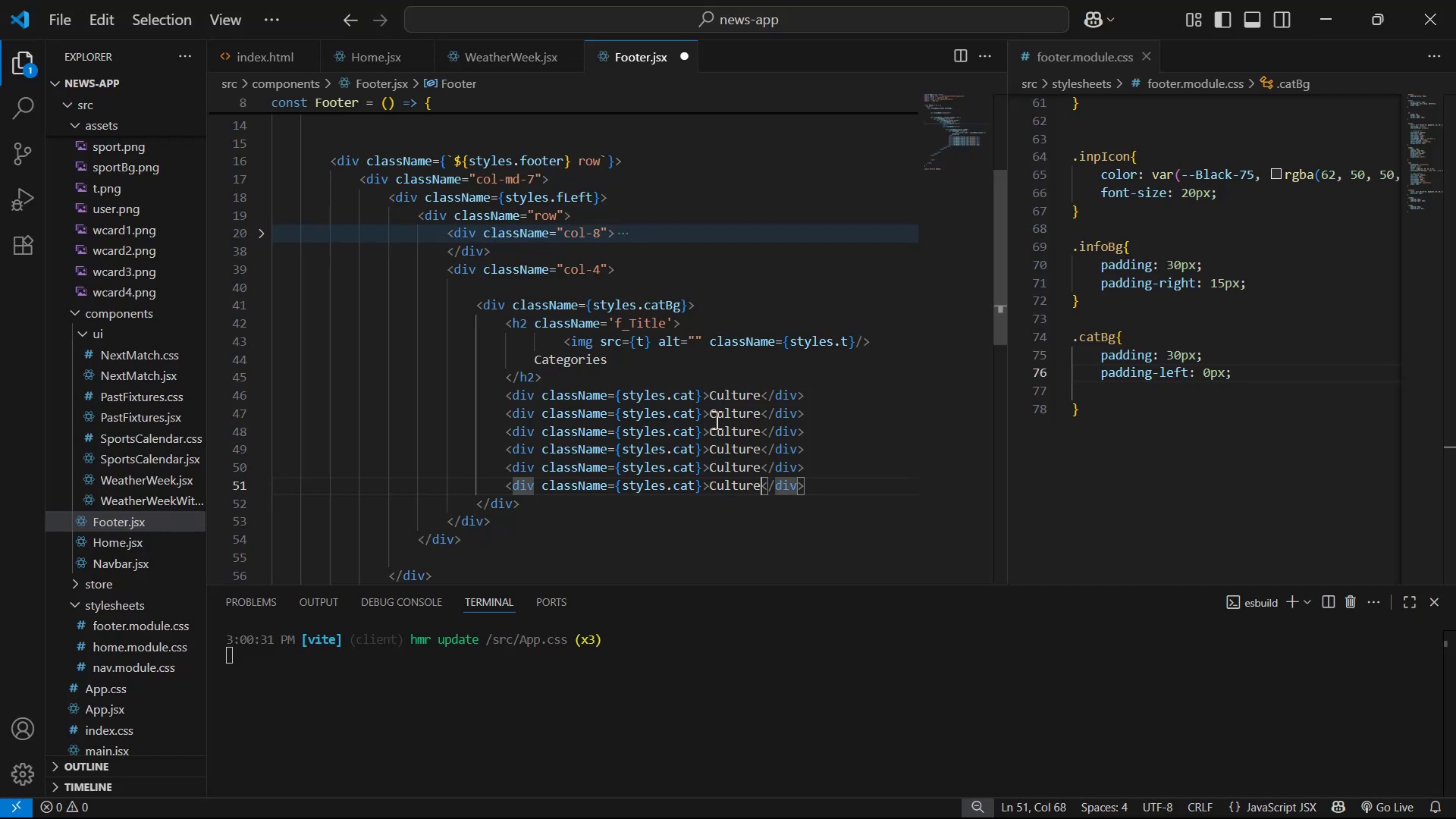 
key(Alt+Tab)
 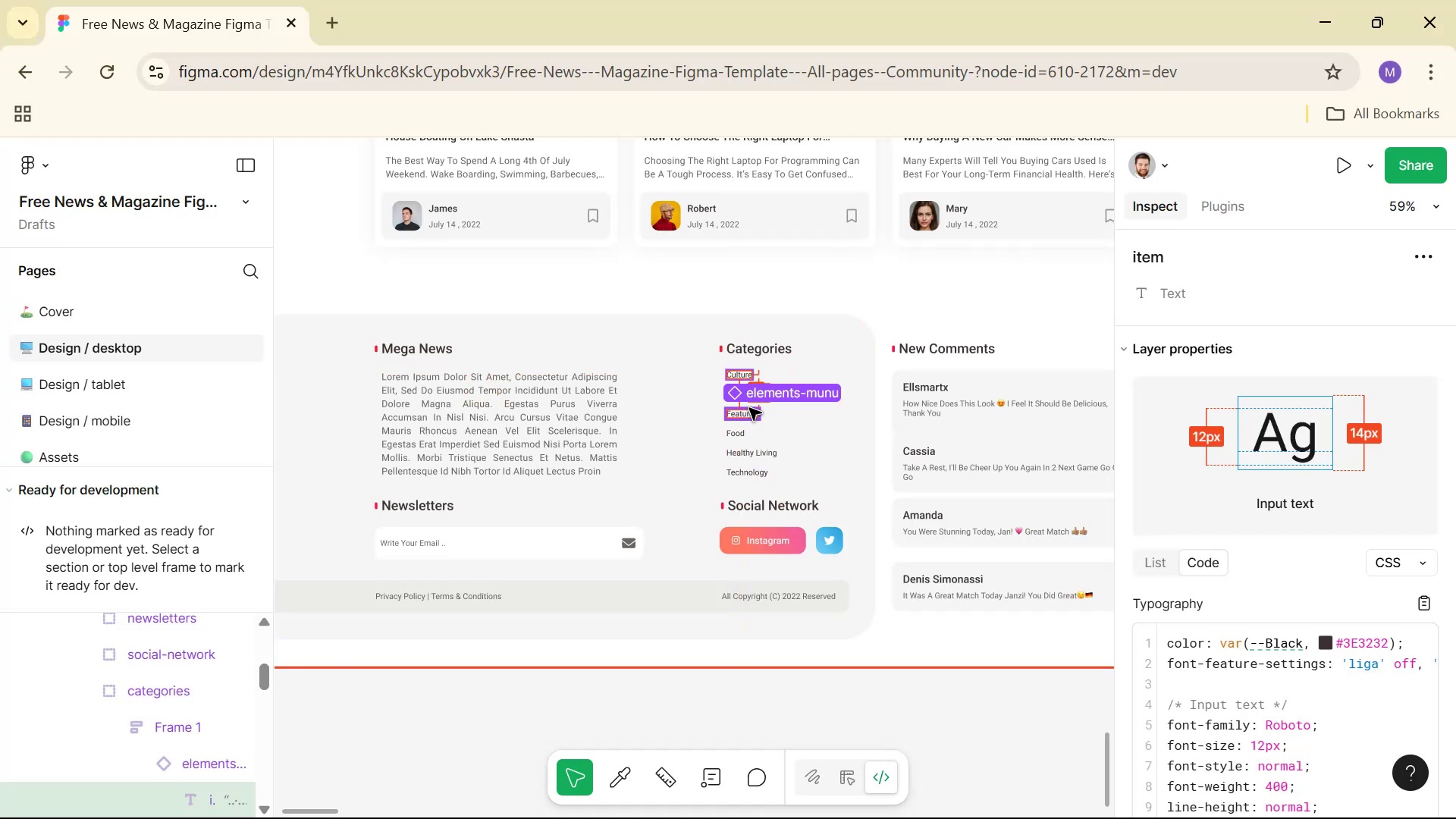 
left_click([747, 399])
 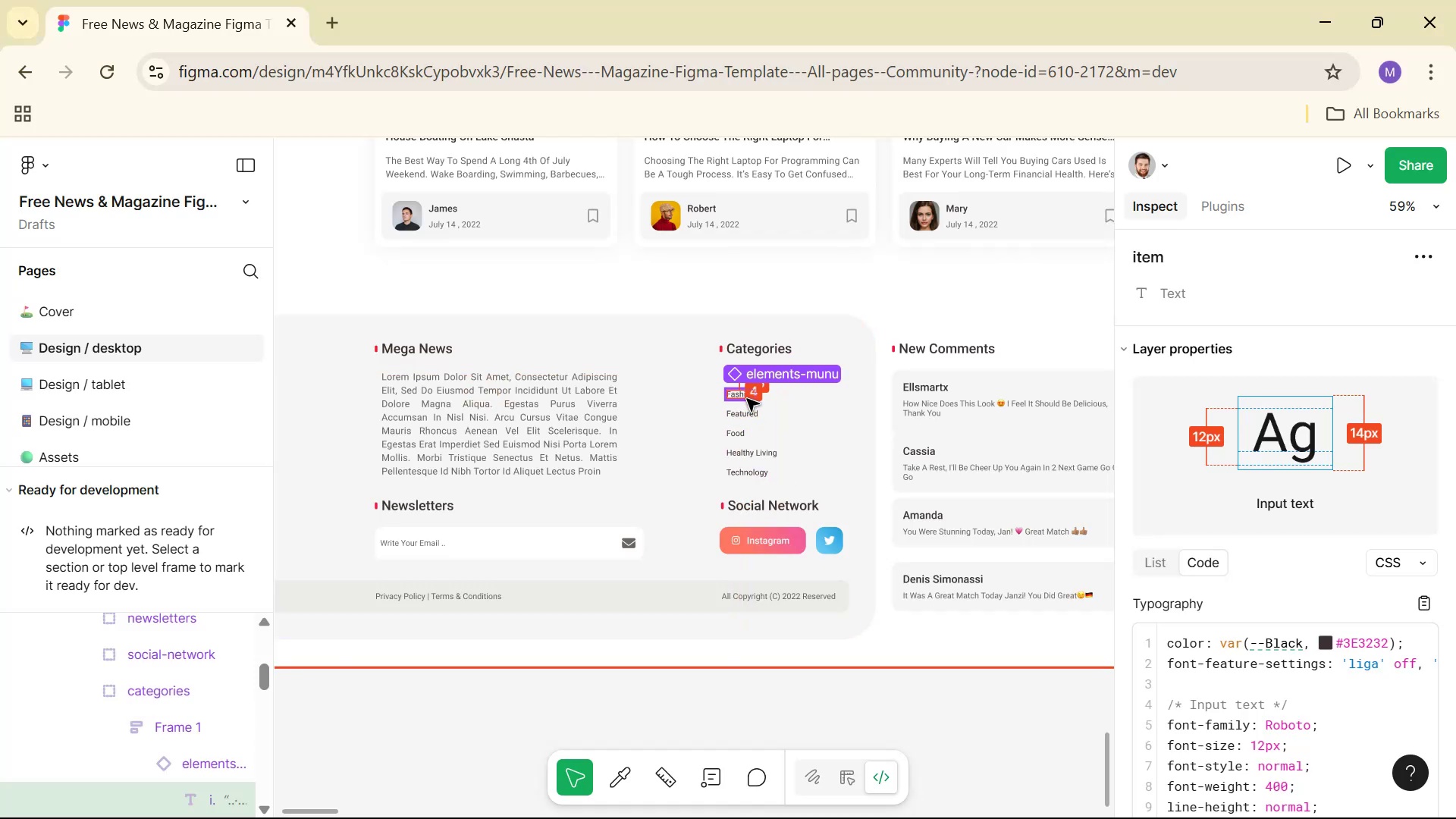 
key(Control+C)
 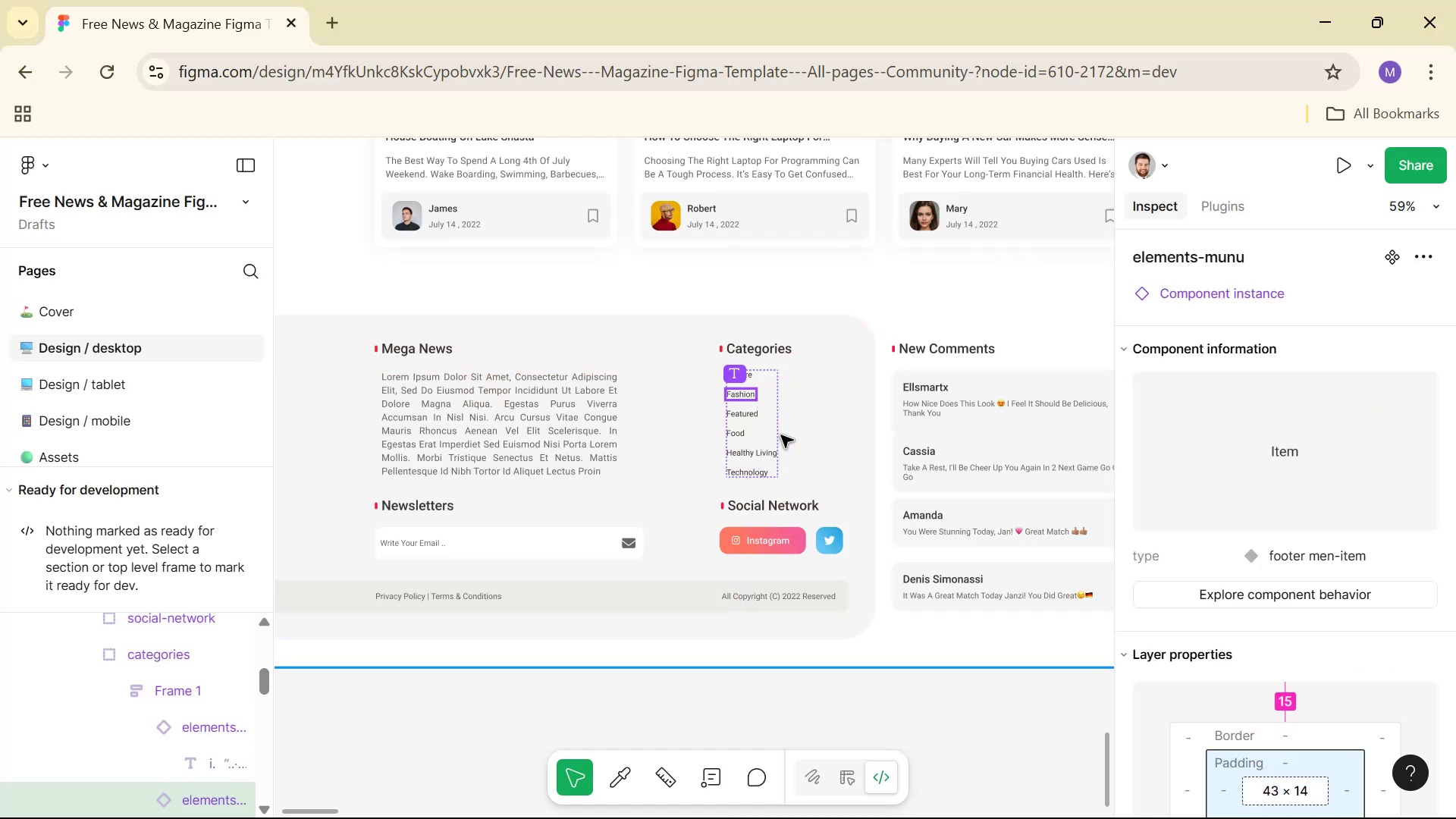 
key(Alt+AltLeft)
 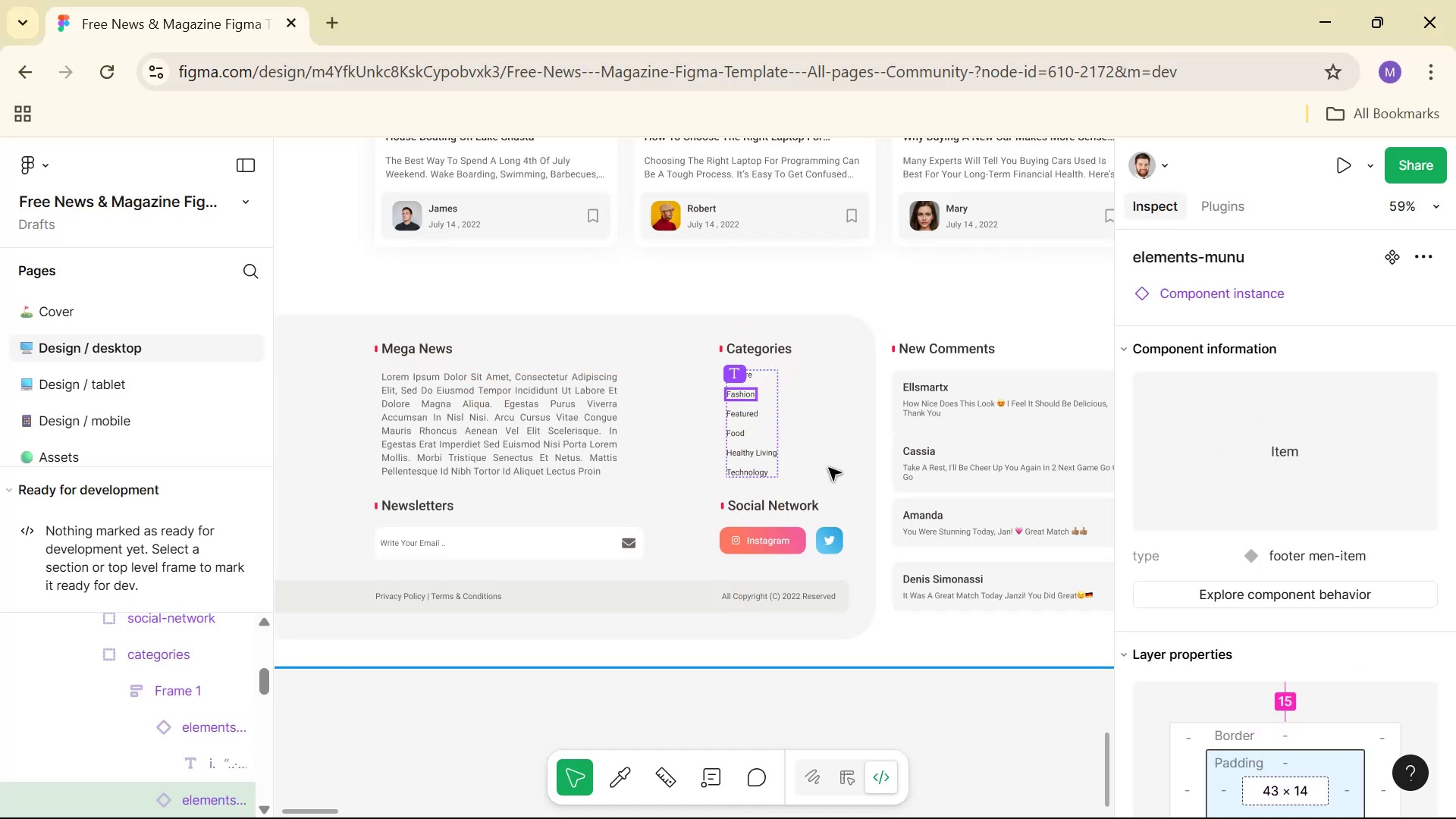 
key(Alt+Tab)
 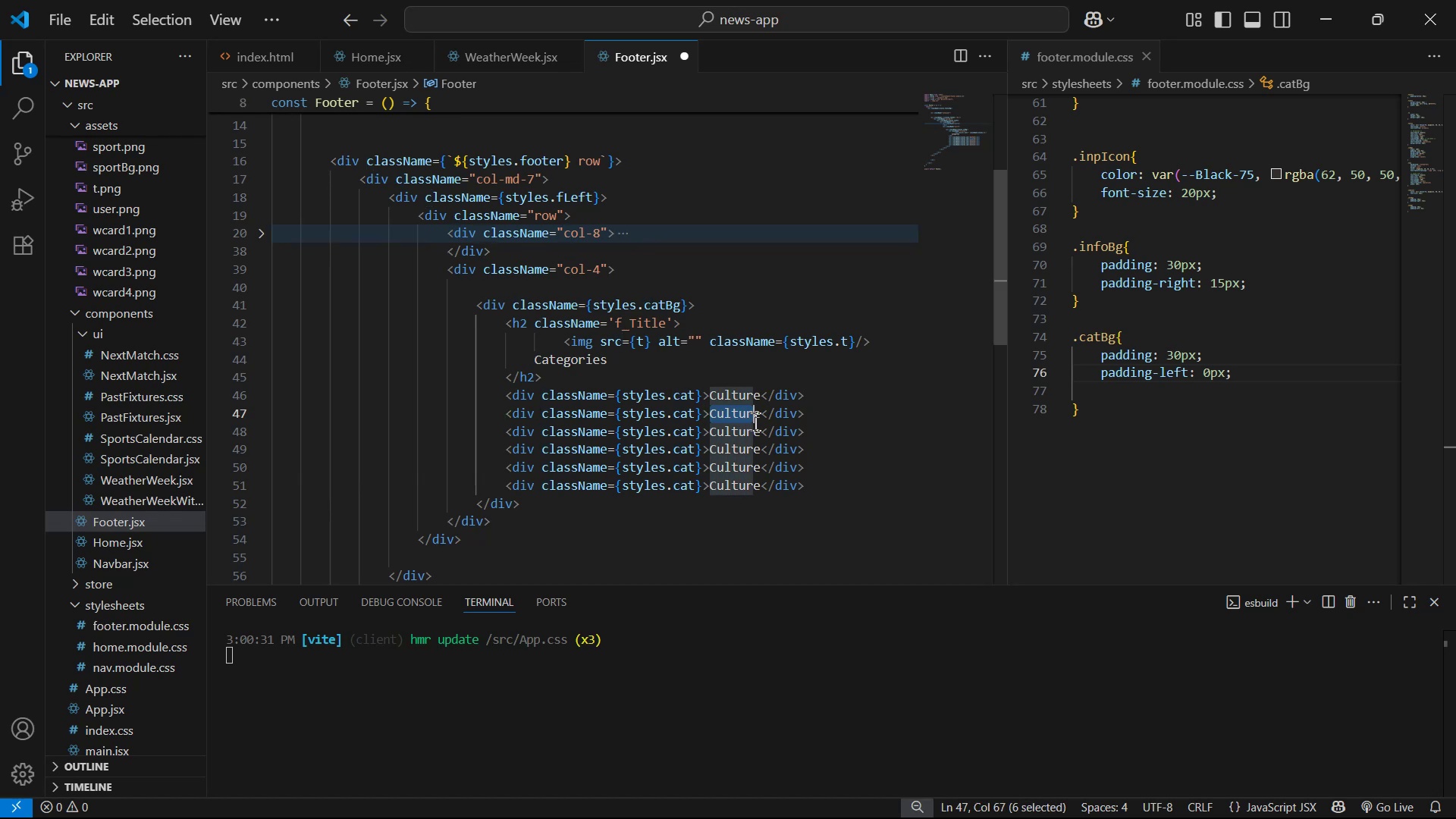 
key(Control+V)
 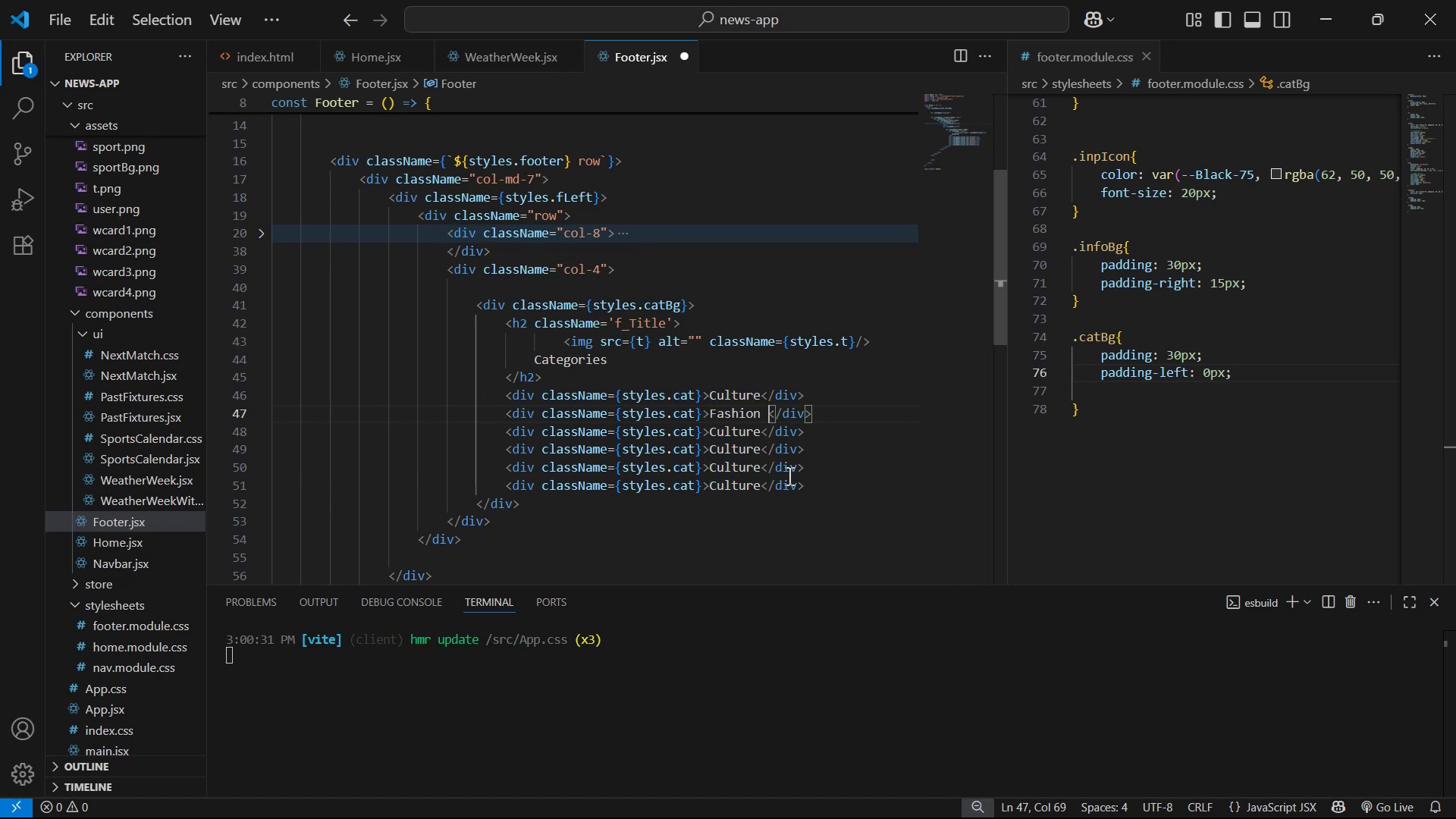 
key(Alt+AltLeft)
 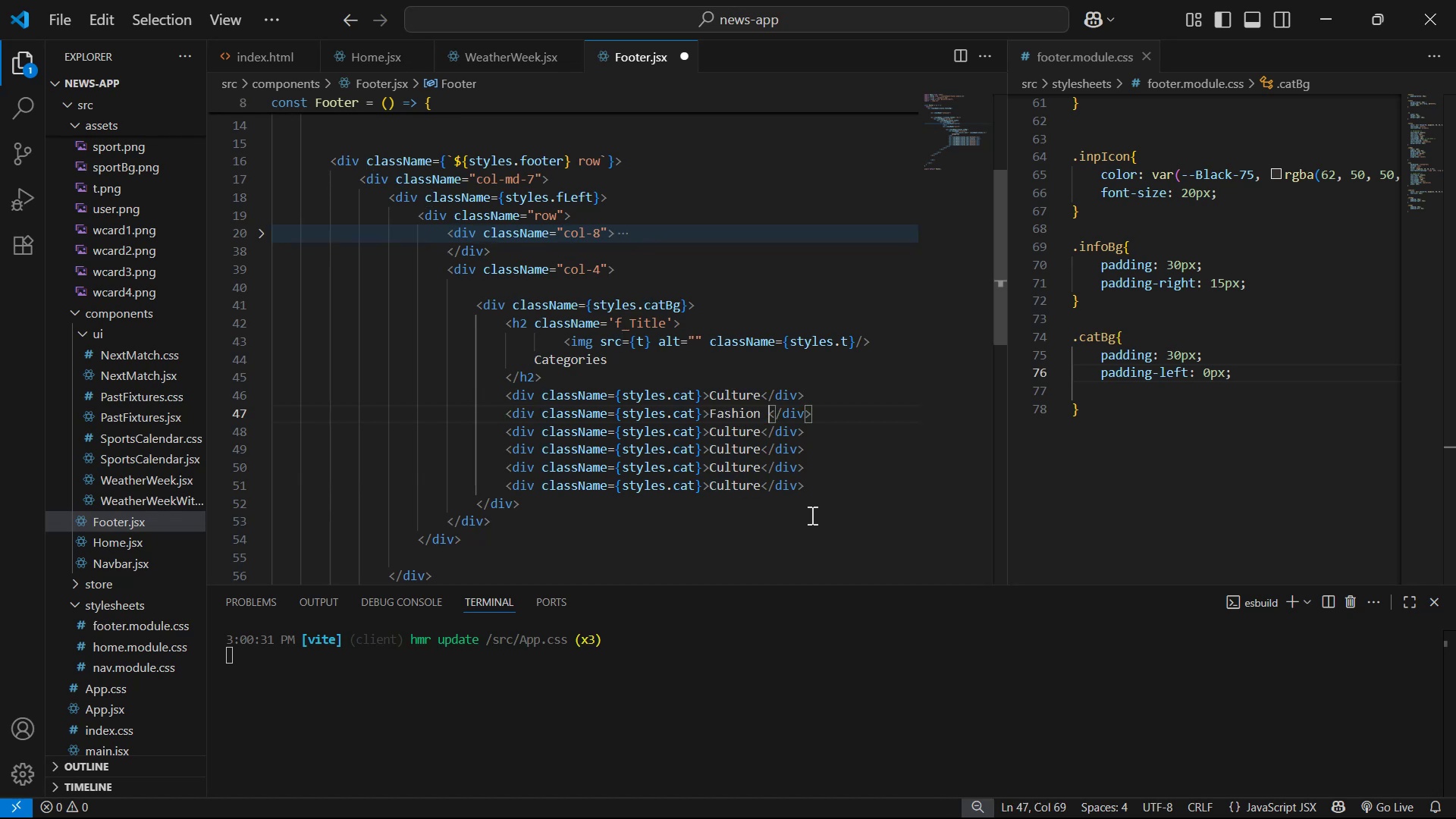 
key(Alt+Tab)
 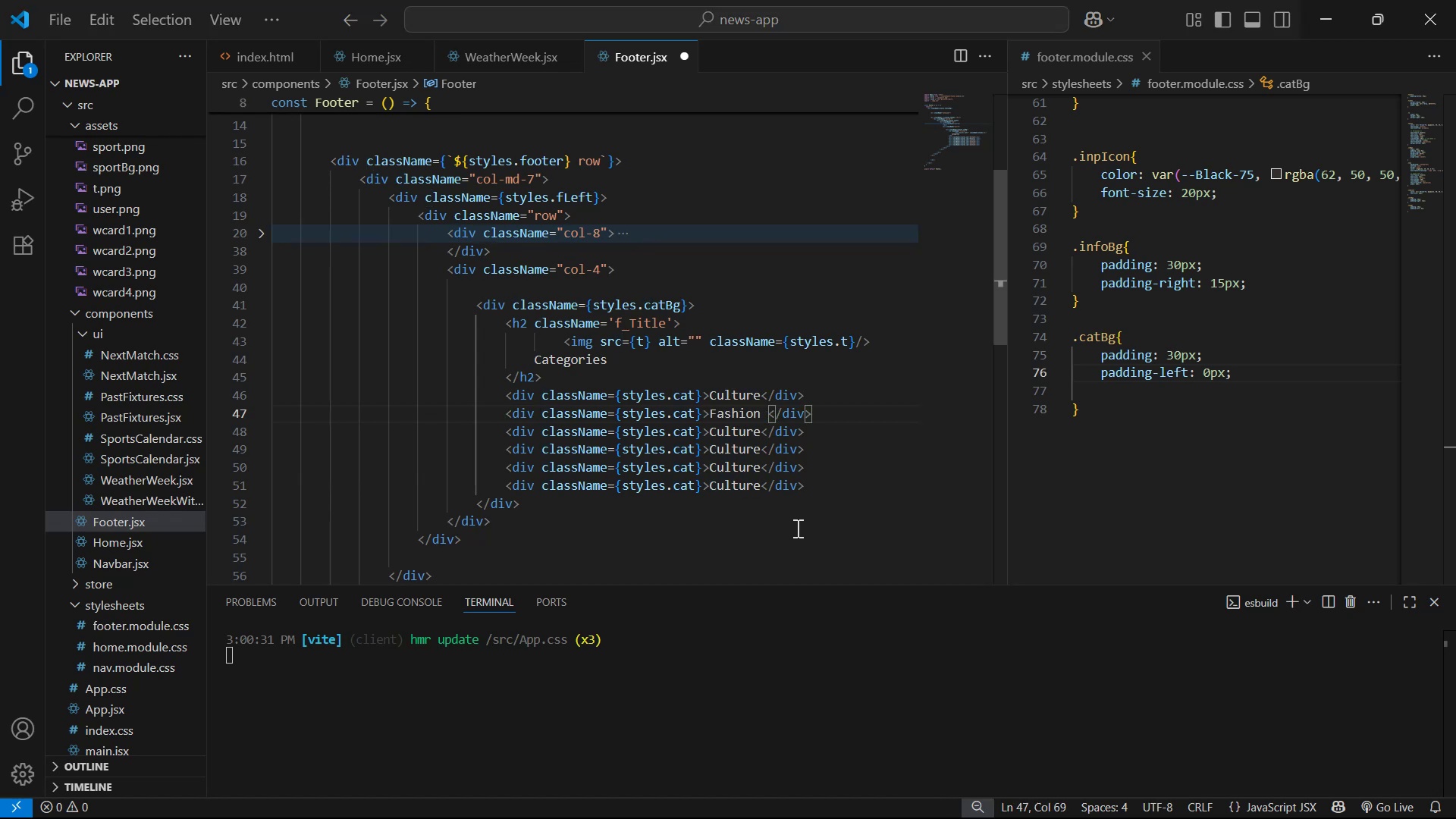 
key(Alt+AltLeft)
 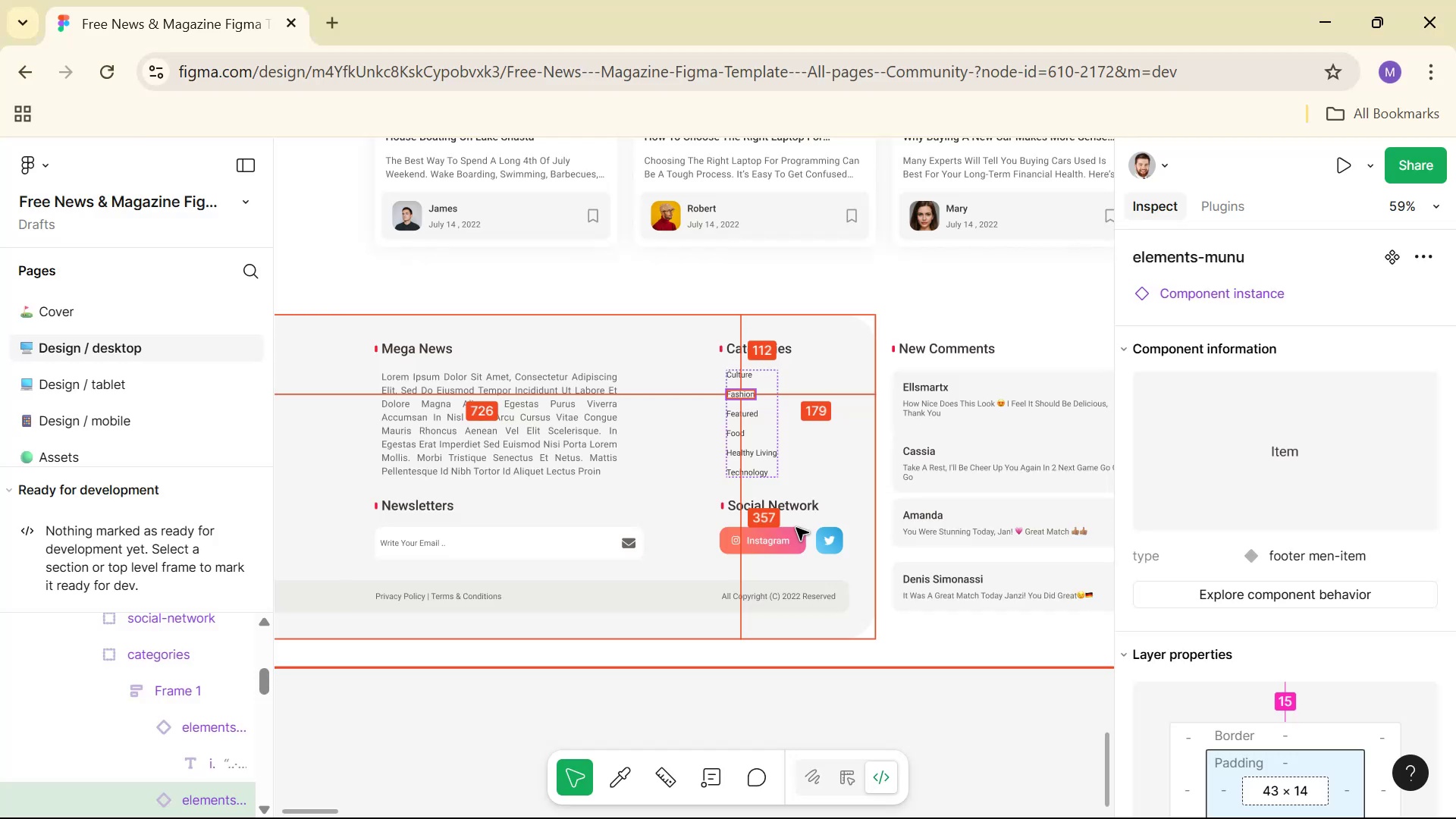 
key(Alt+Tab)
 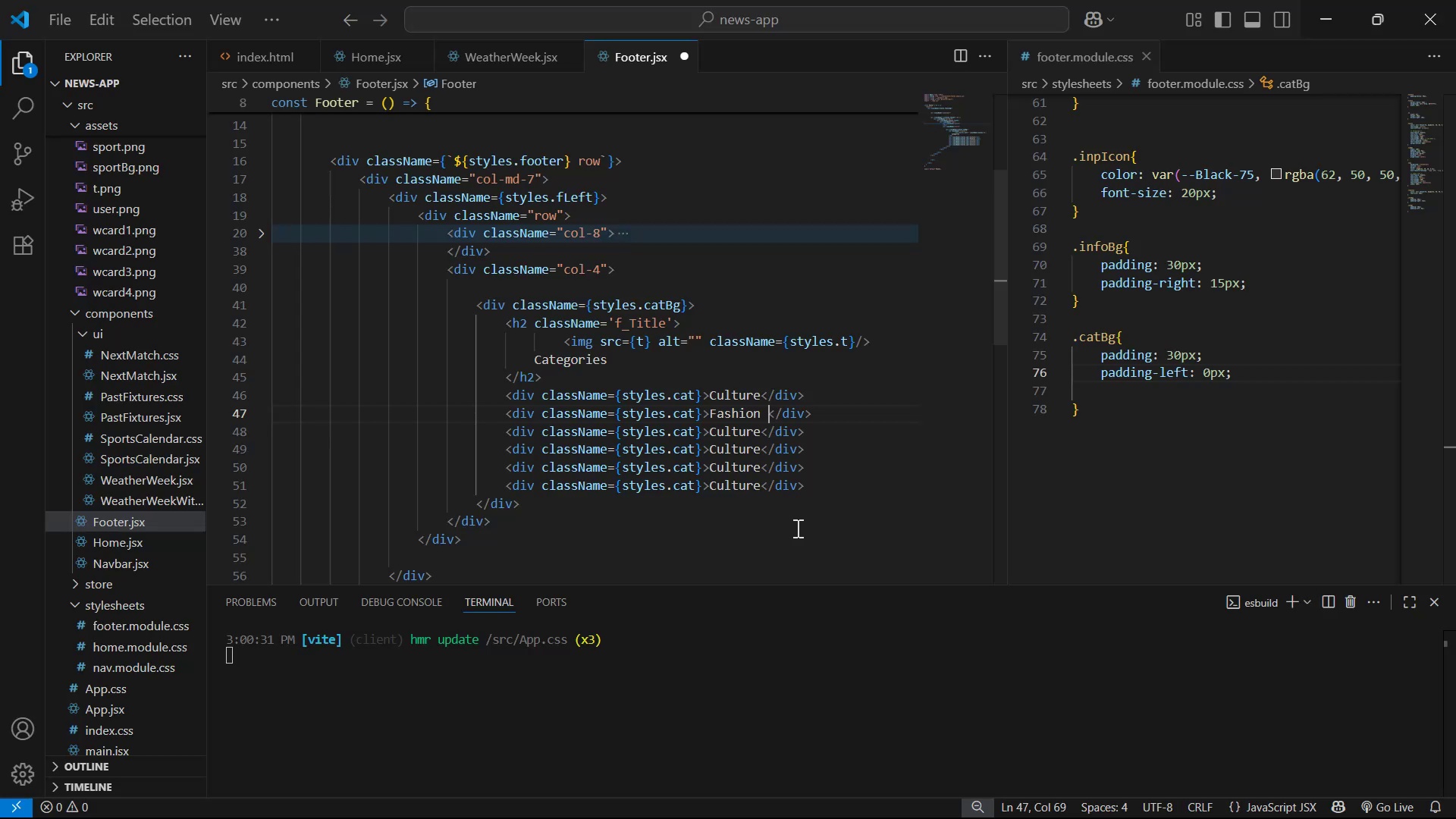 
key(Backspace)
 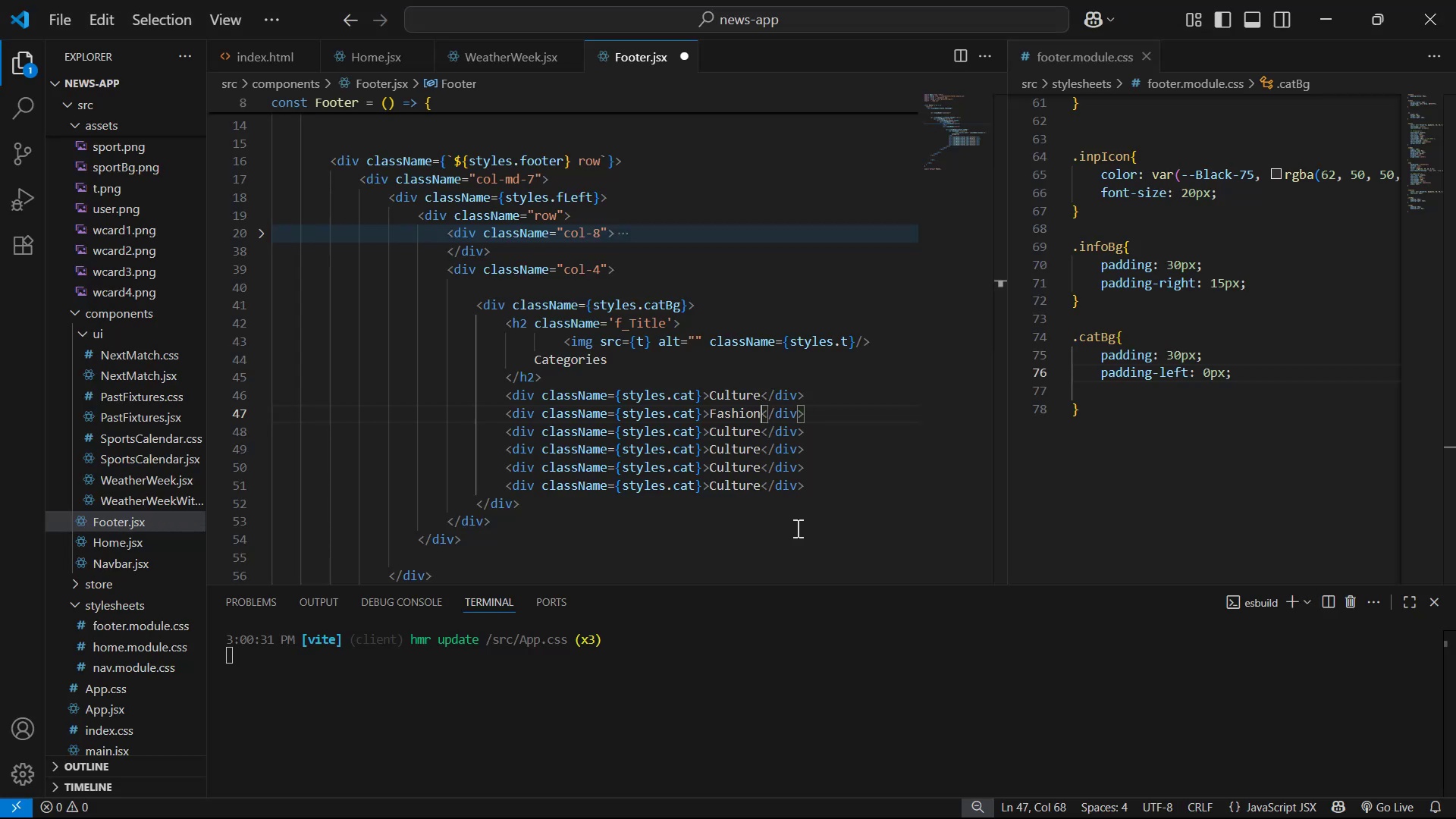 
key(Alt+AltLeft)
 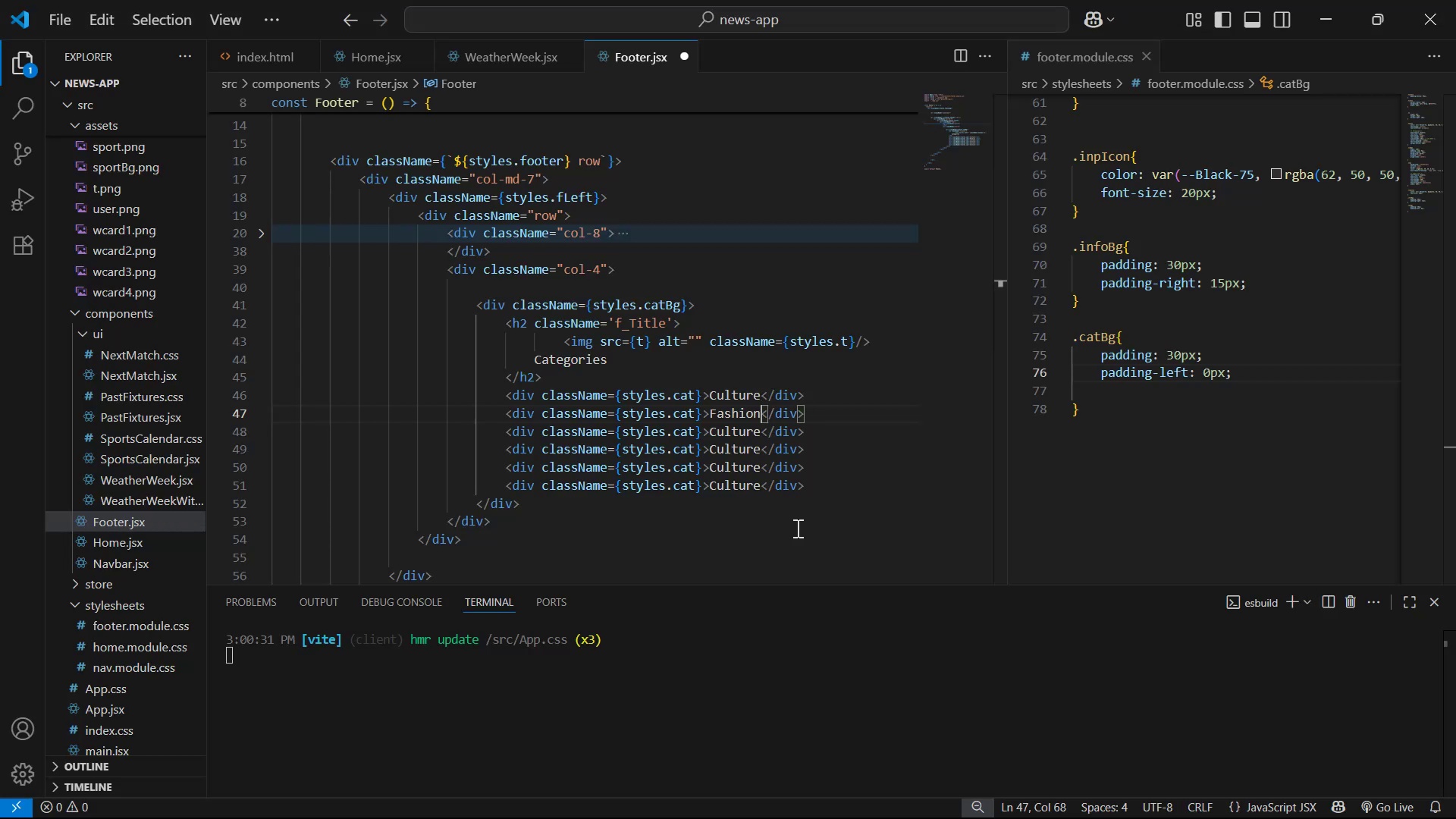 
key(Alt+Tab)
 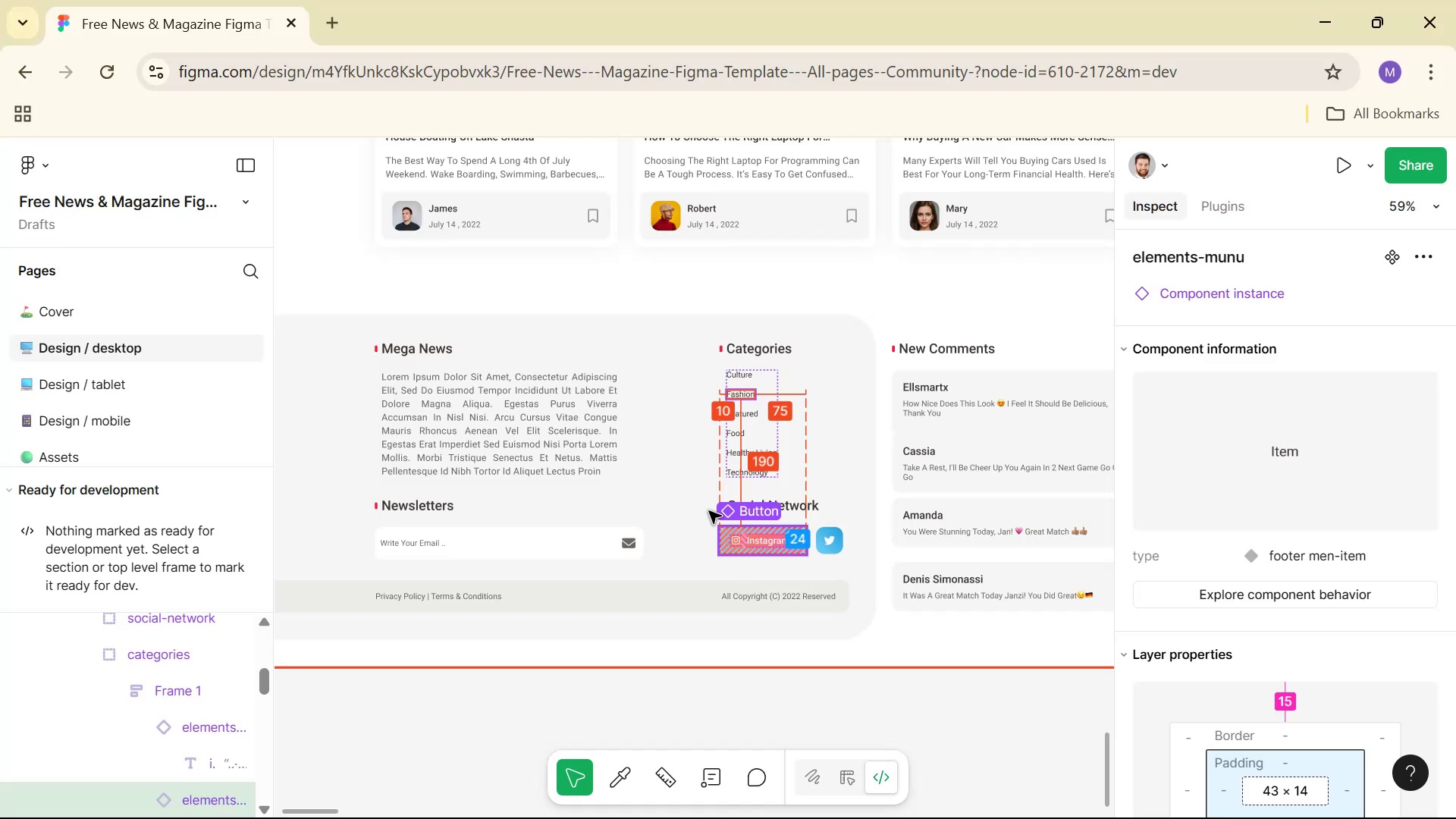 
left_click([729, 414])
 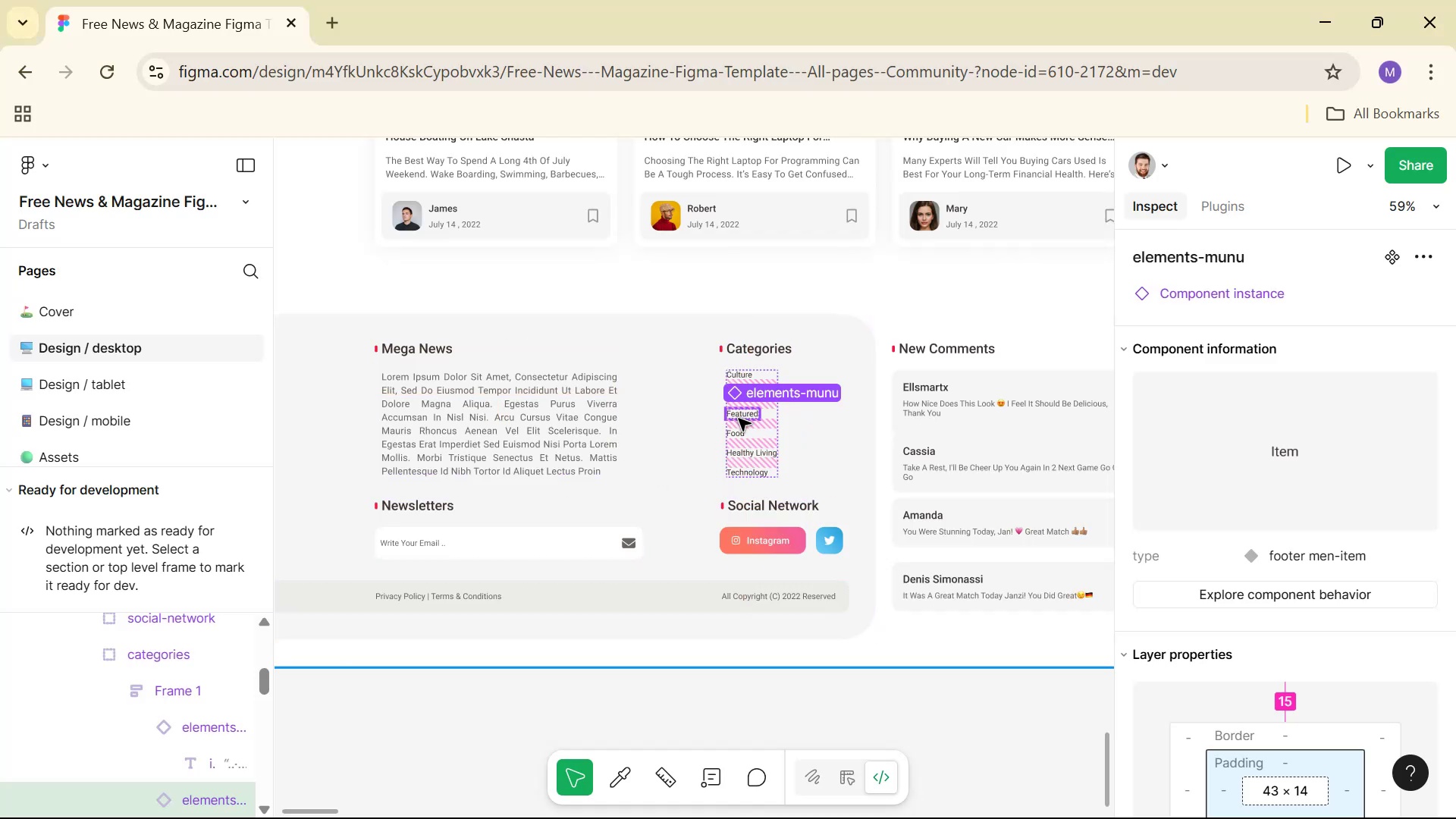 
key(Control+C)
 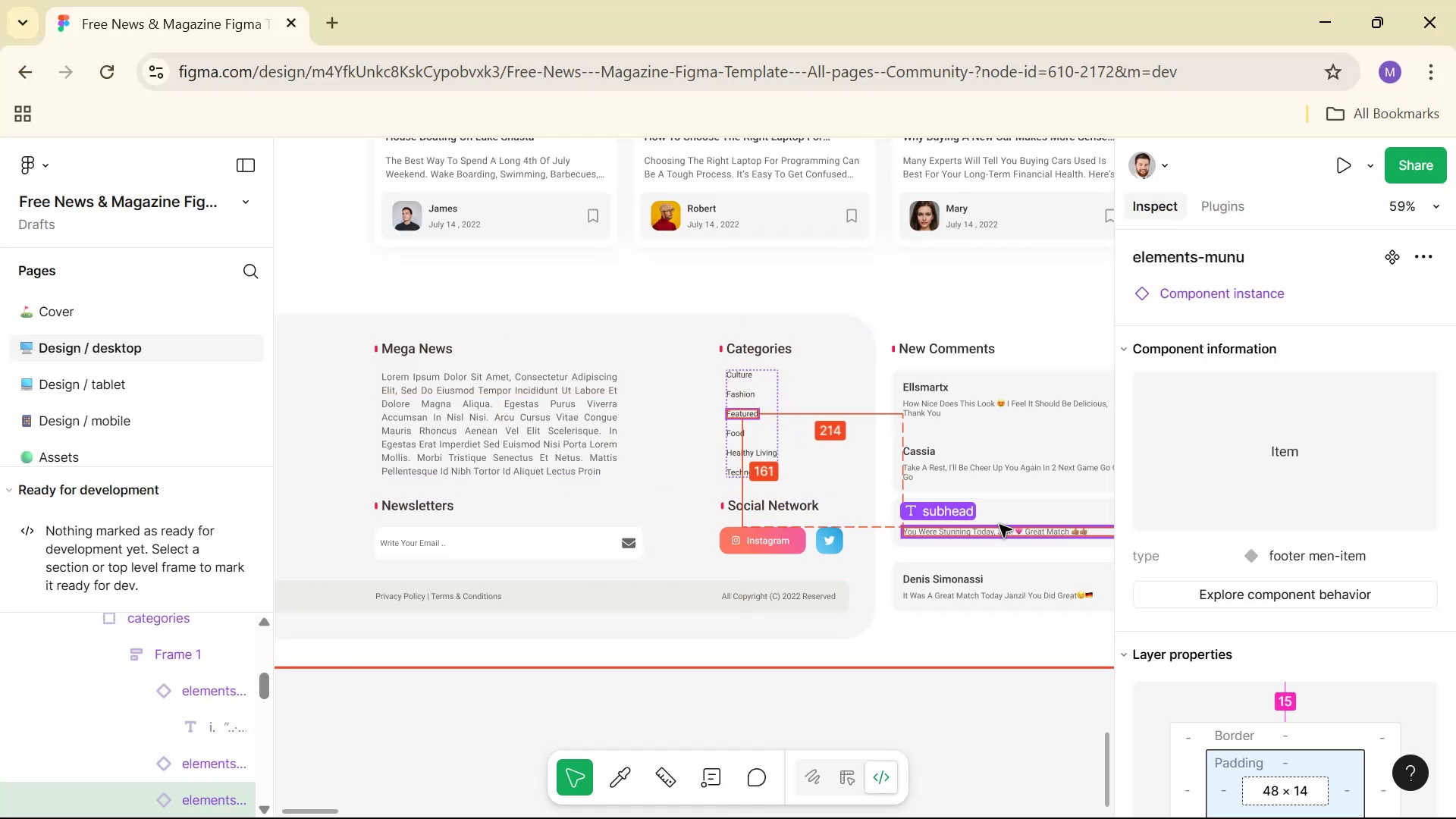 
key(Alt+AltLeft)
 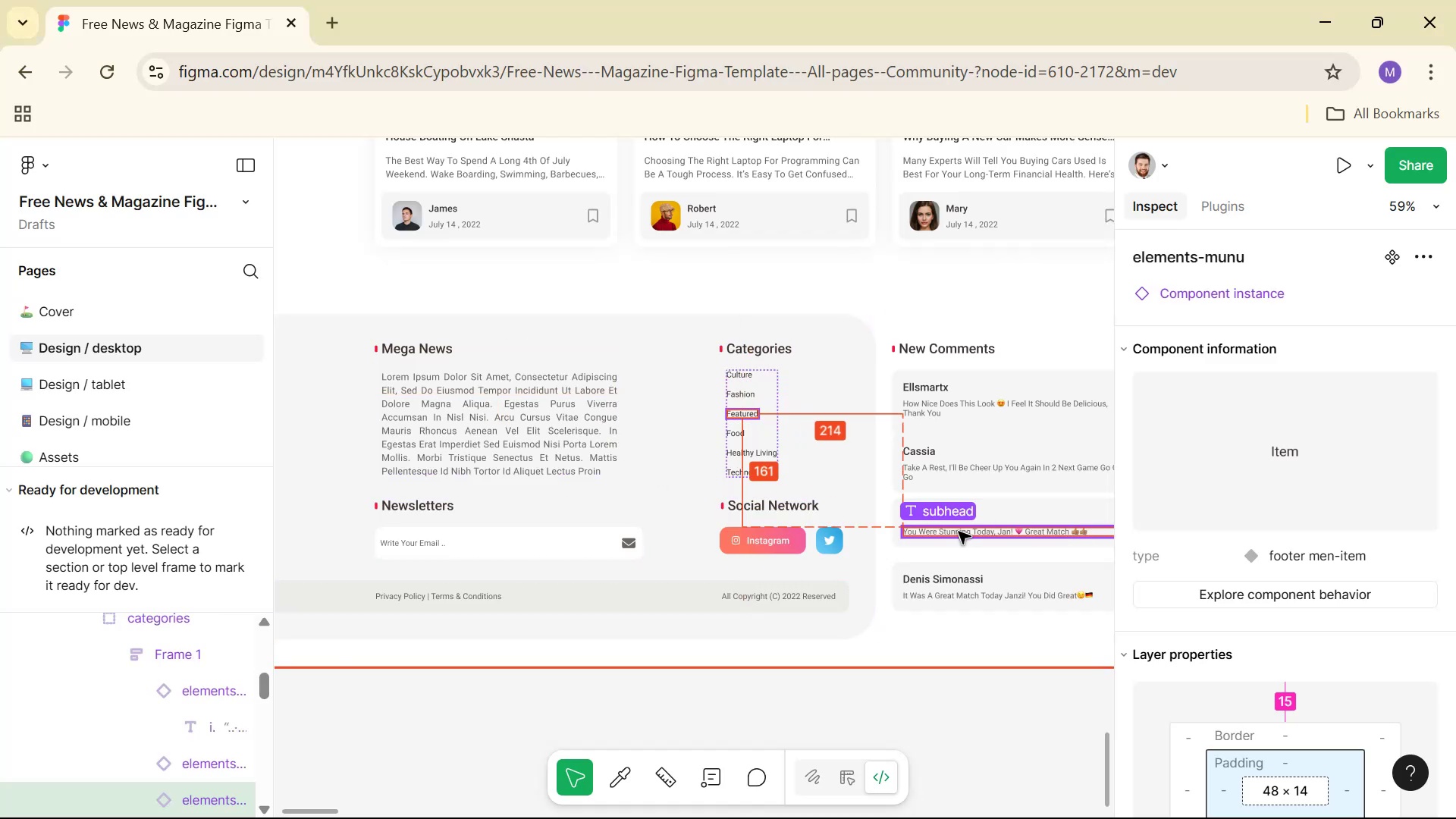 
key(Alt+Tab)
 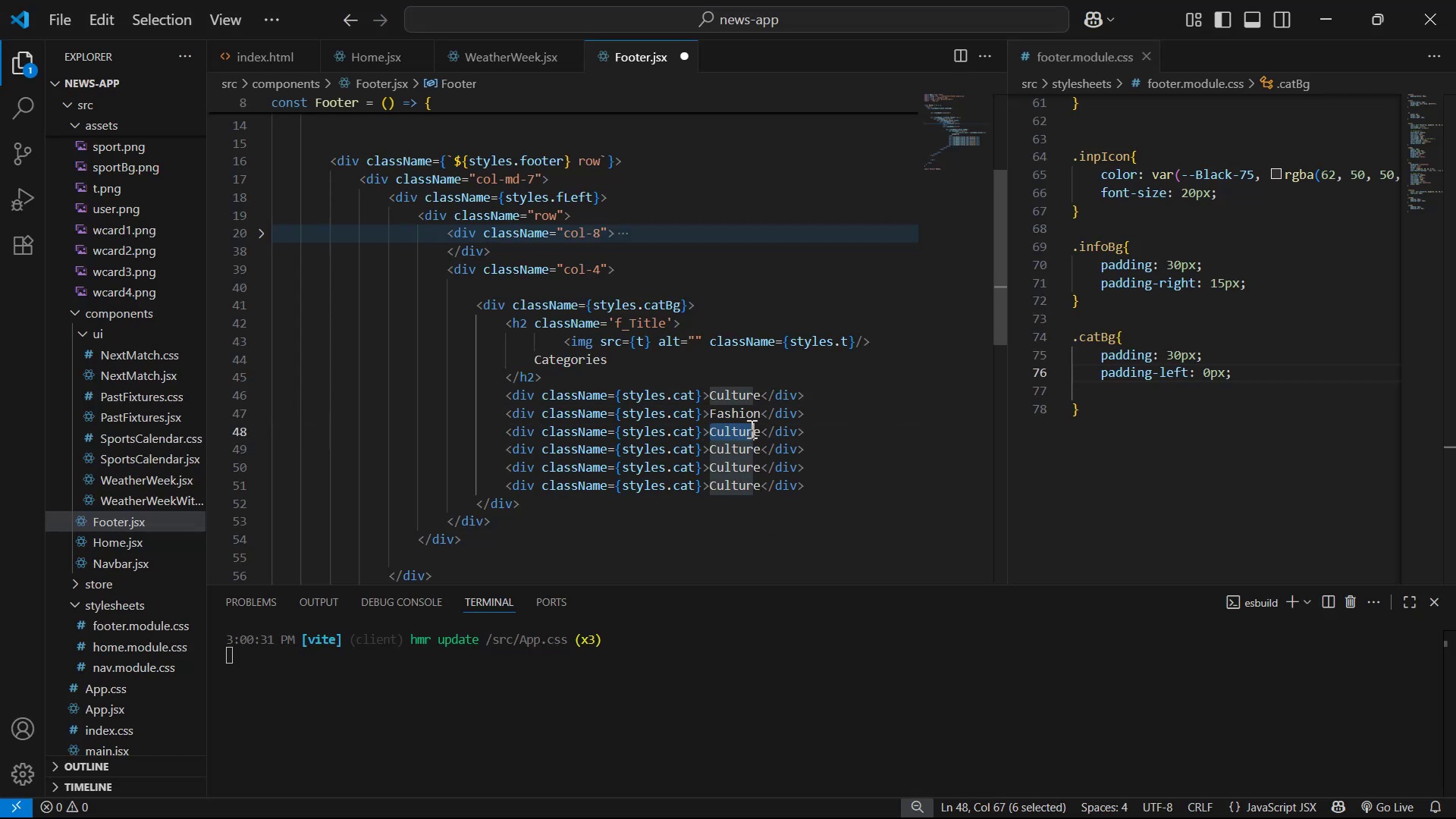 
key(Alt+Control+V)
 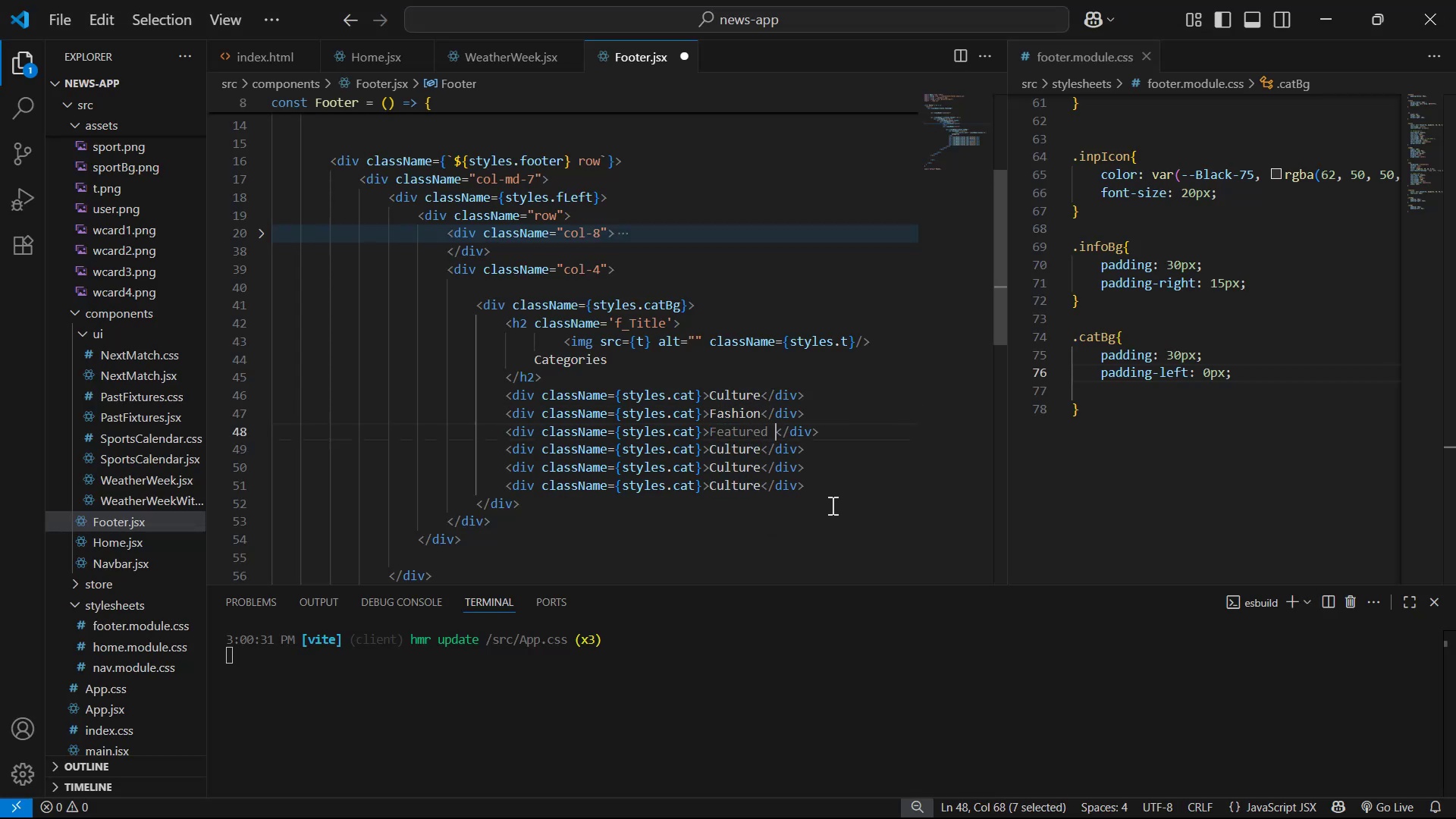 
key(Alt+AltLeft)
 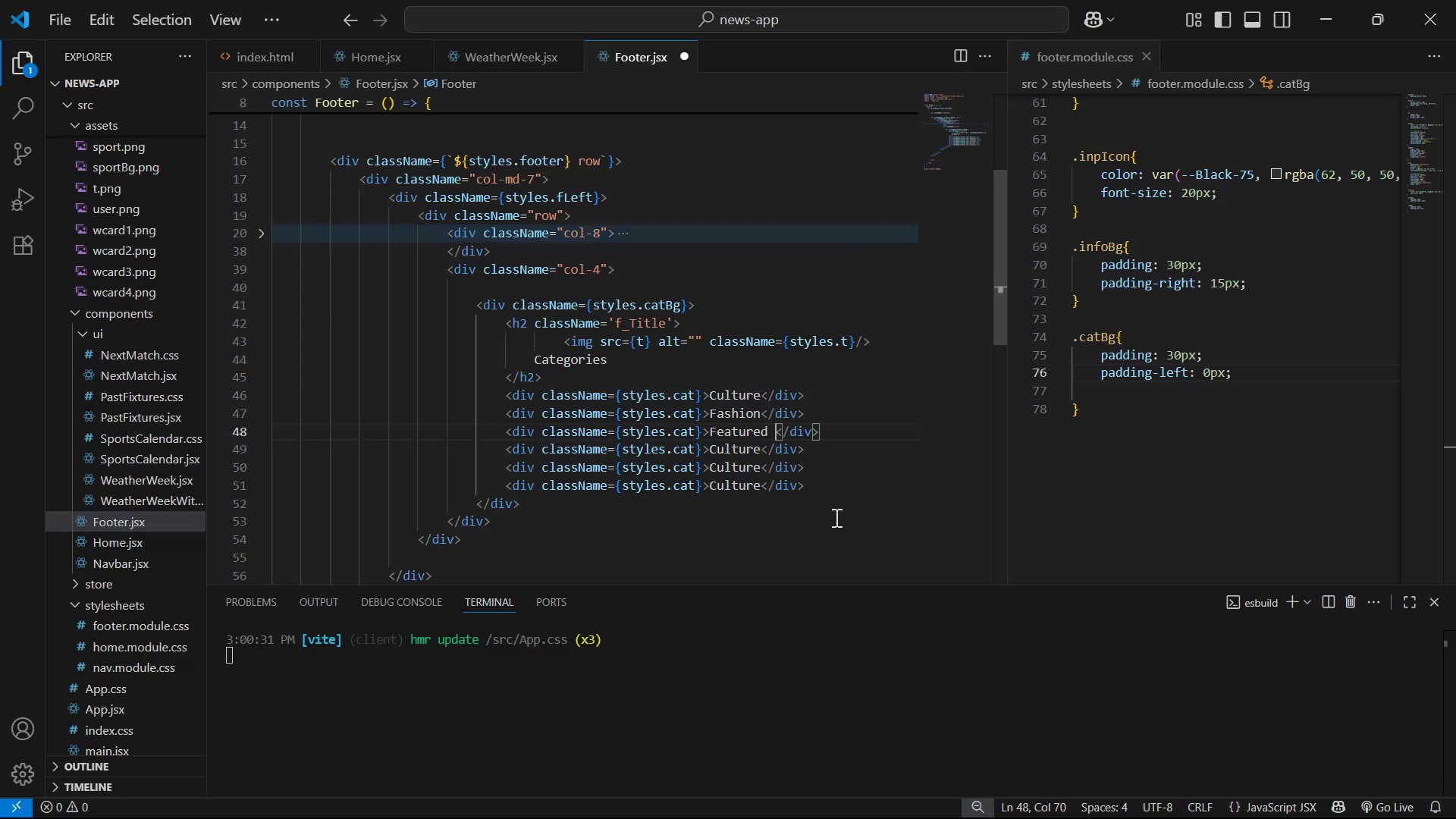 
key(Alt+Tab)
 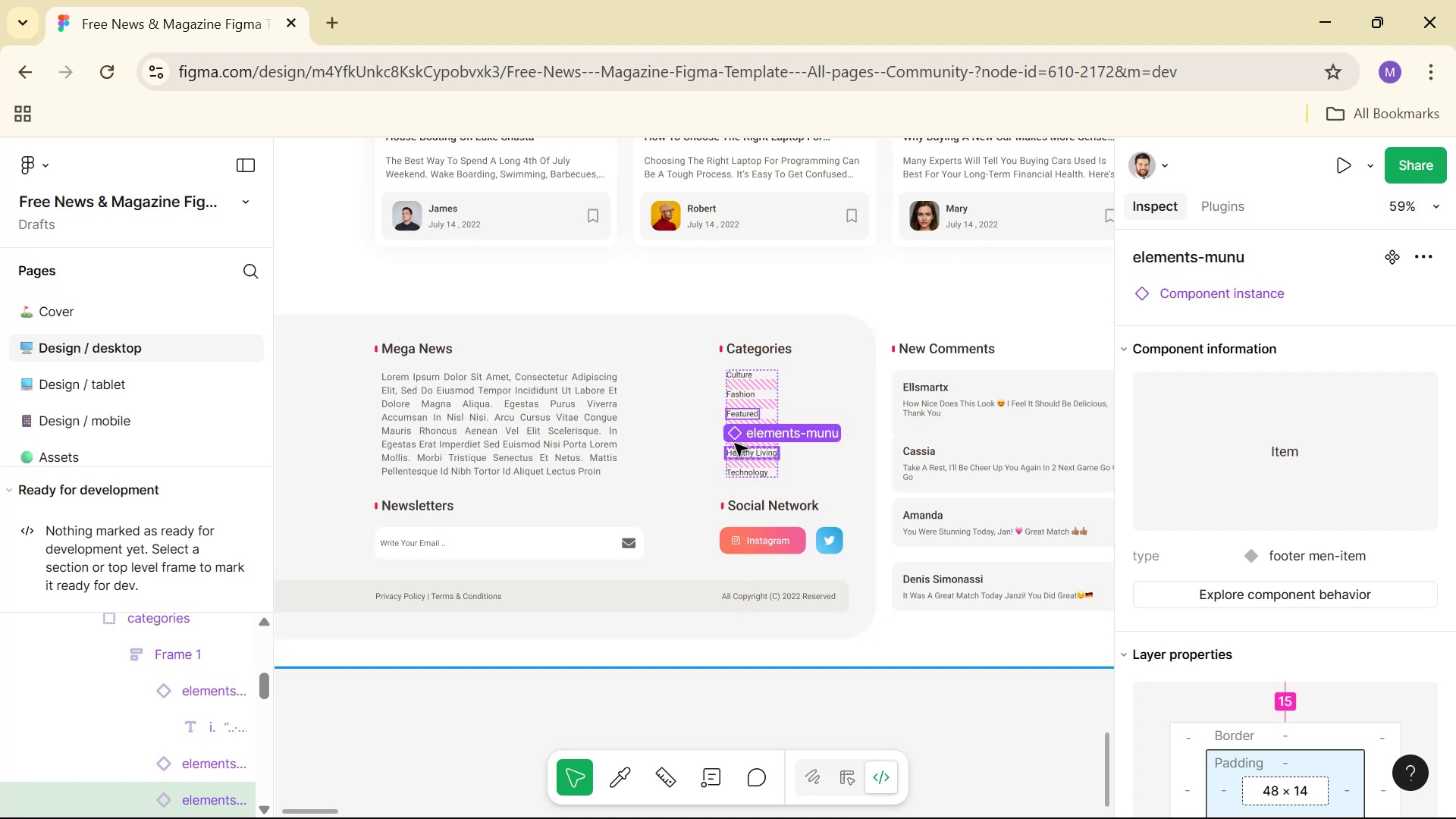 
left_click([735, 435])
 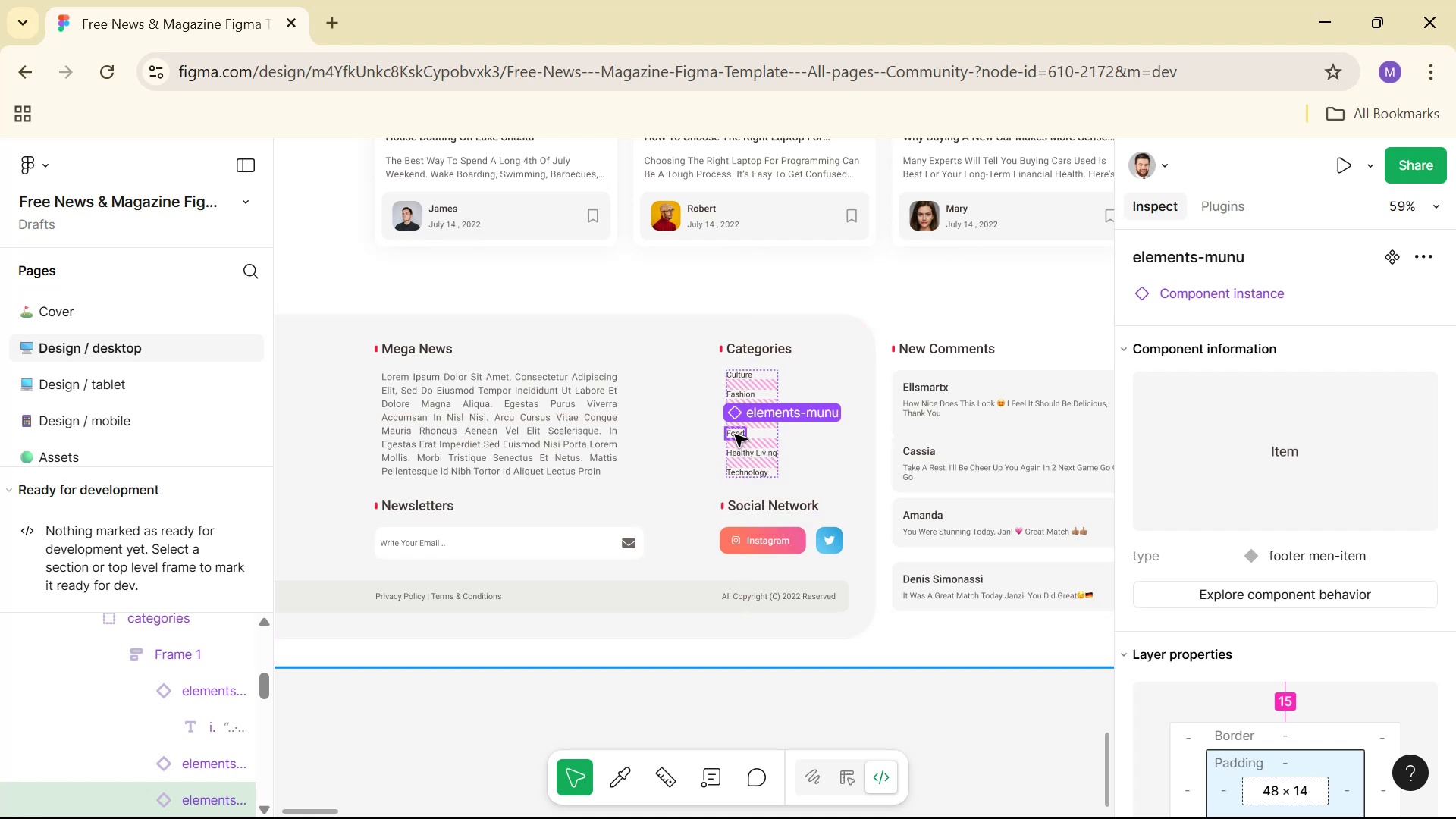 
key(Control+C)
 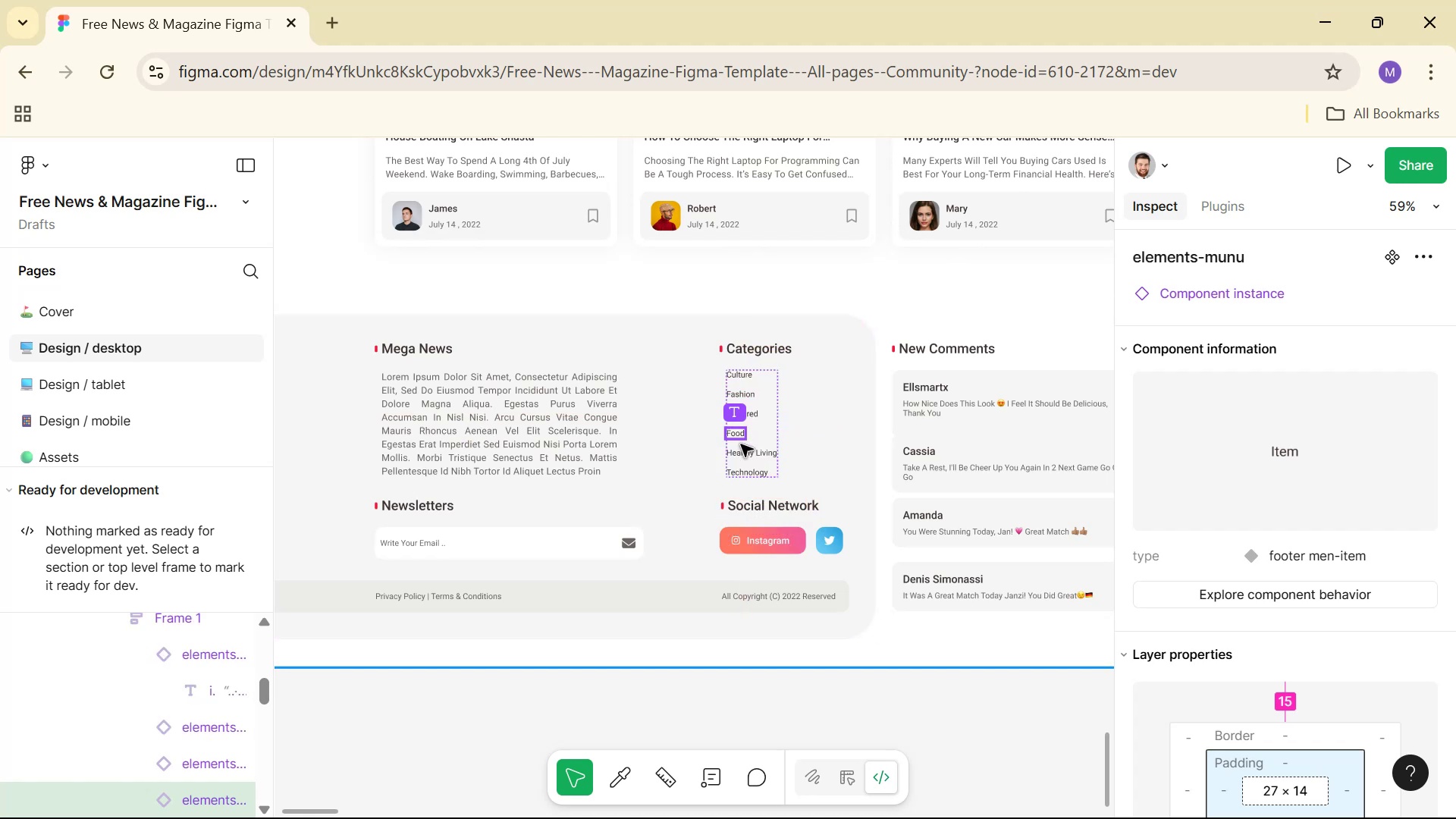 
key(Alt+AltLeft)
 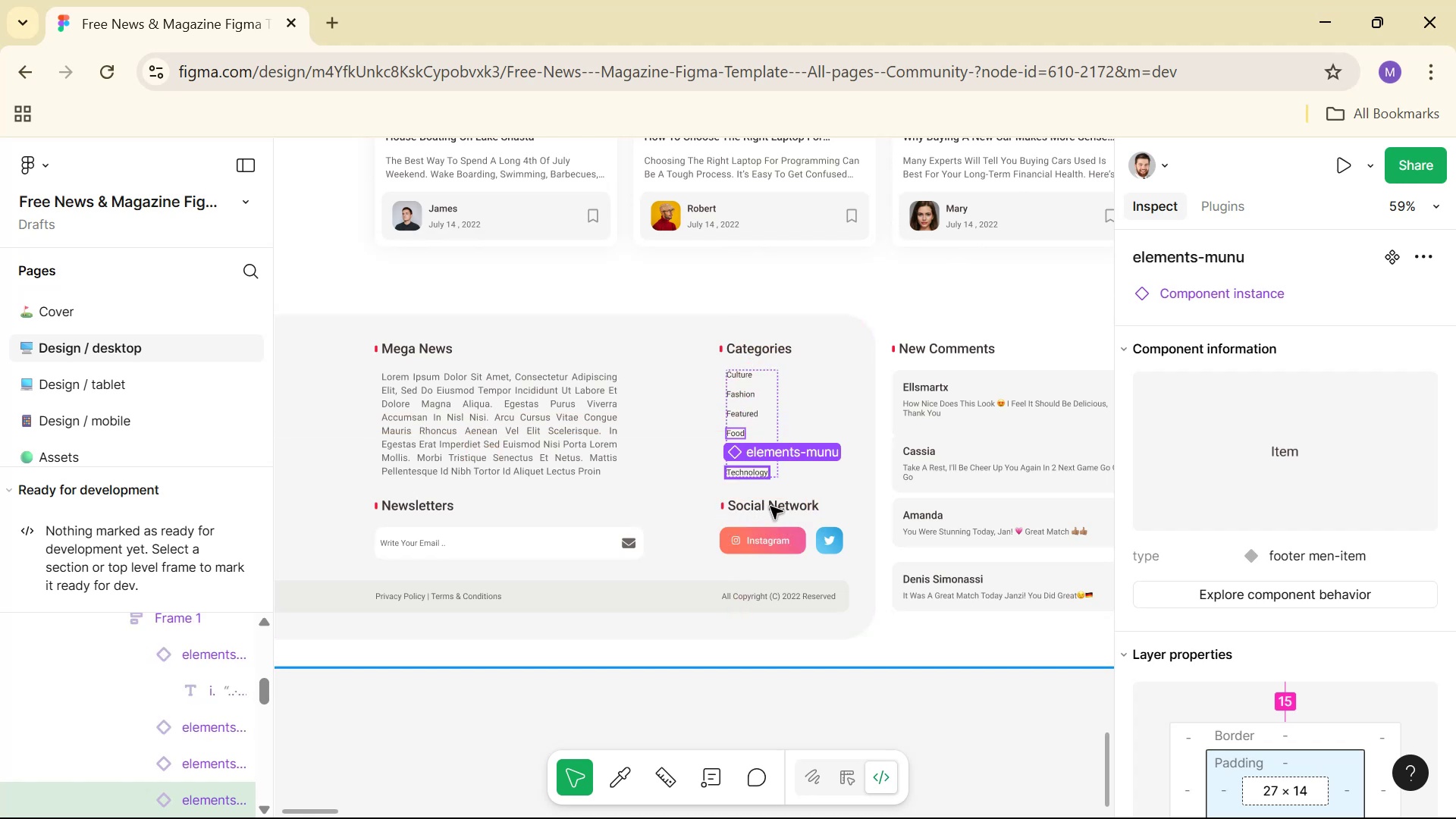 
key(Alt+Tab)
 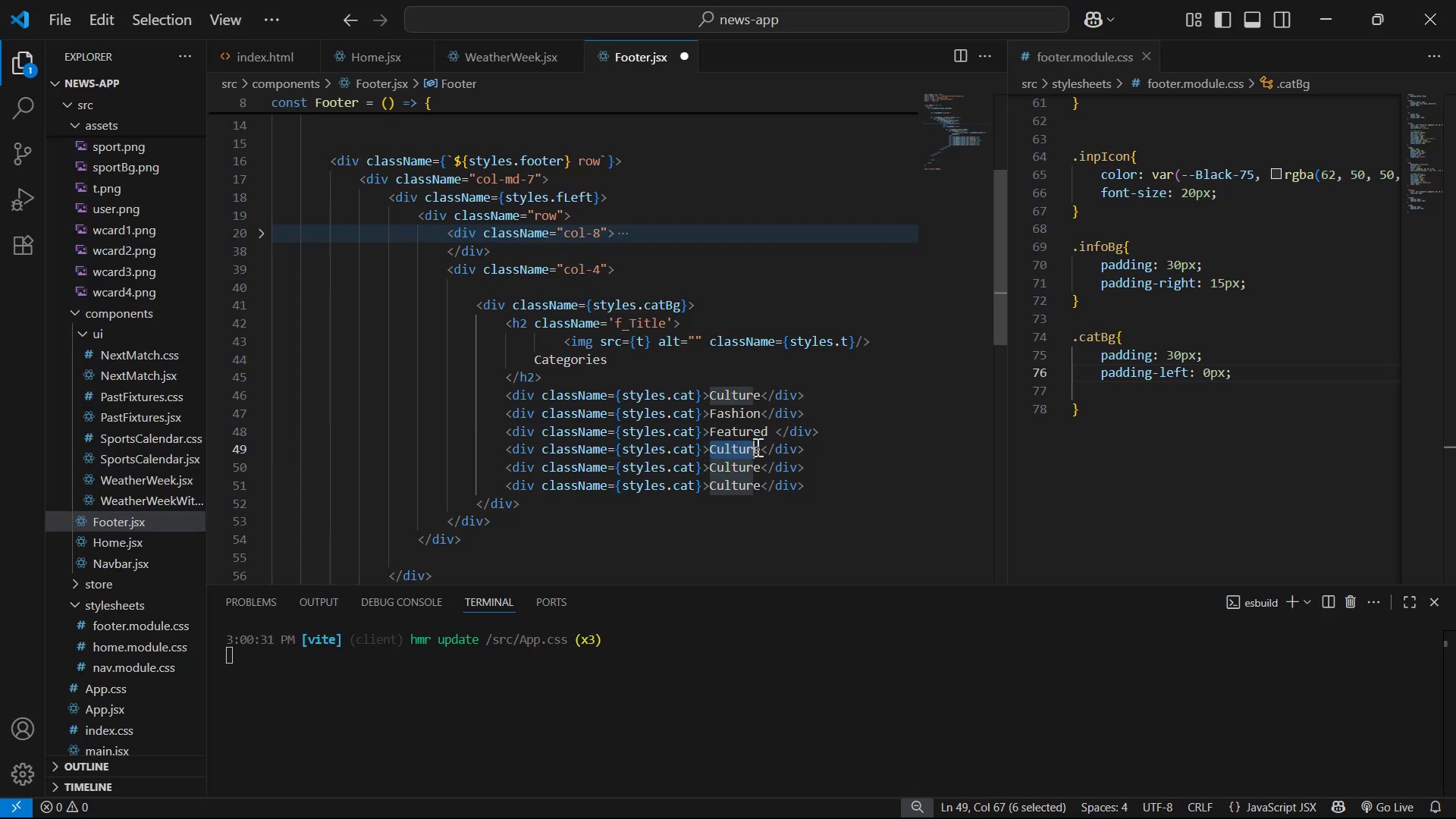 
key(Control+V)
 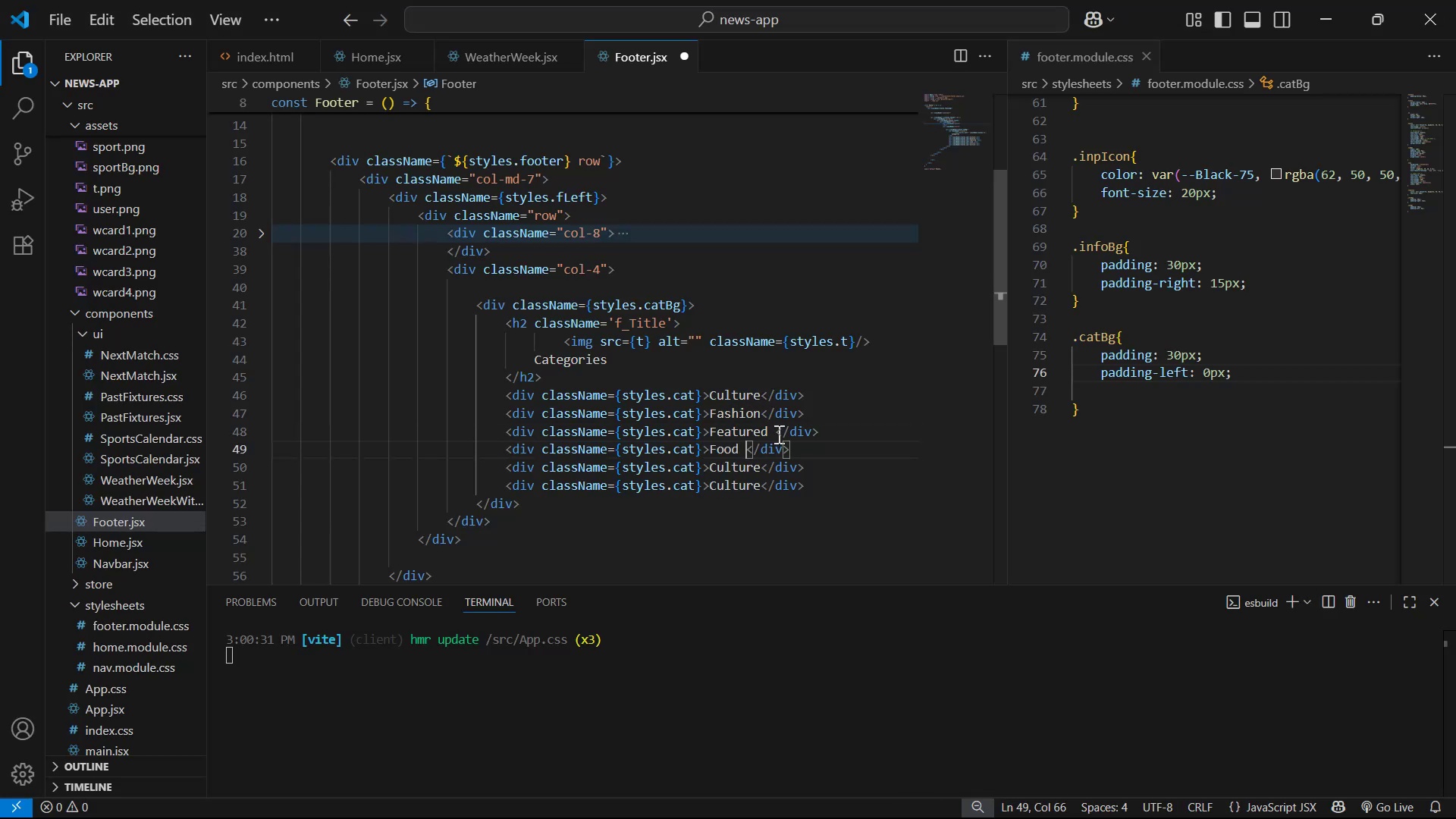 
left_click([777, 430])
 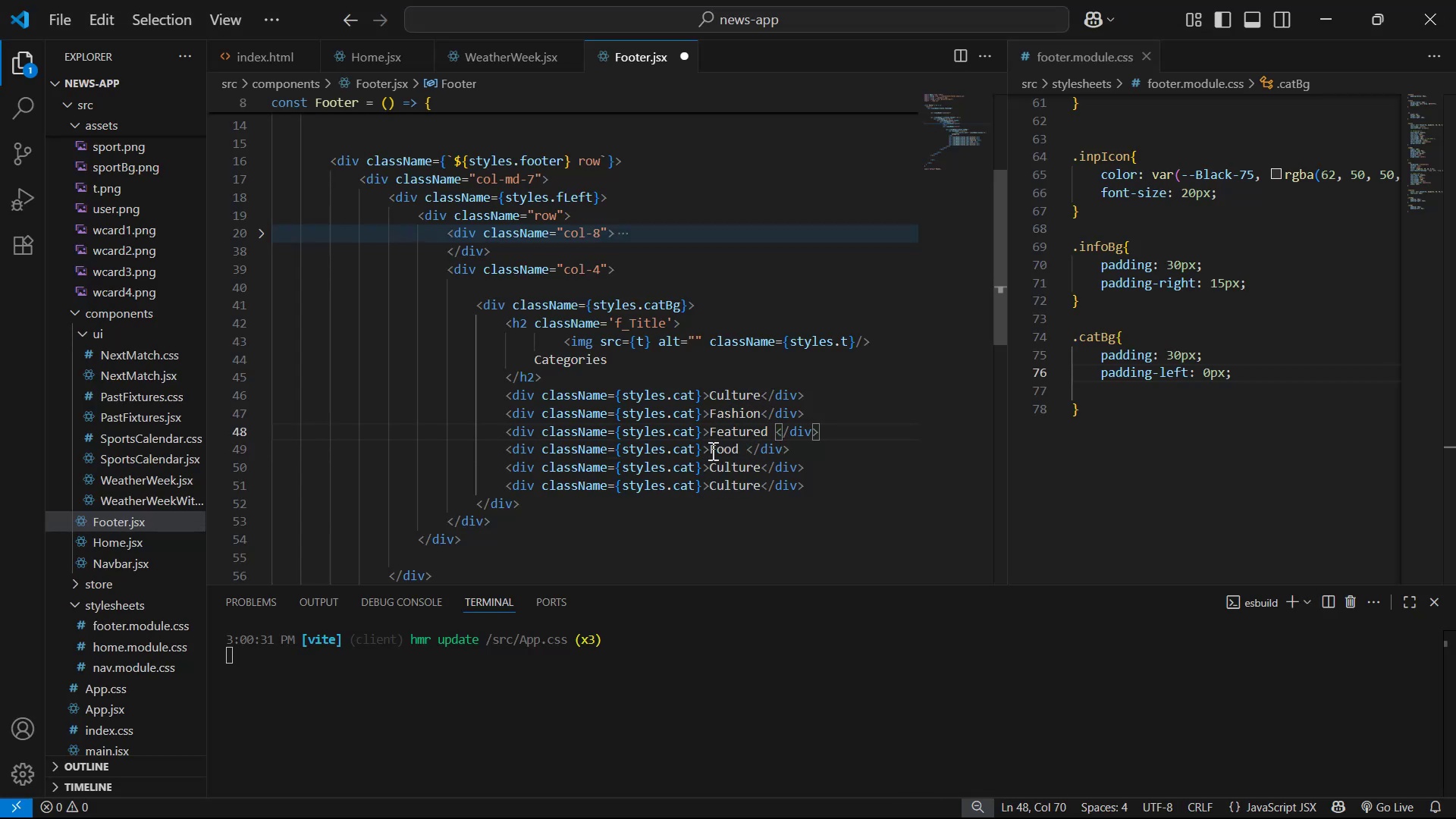 
key(Backspace)
 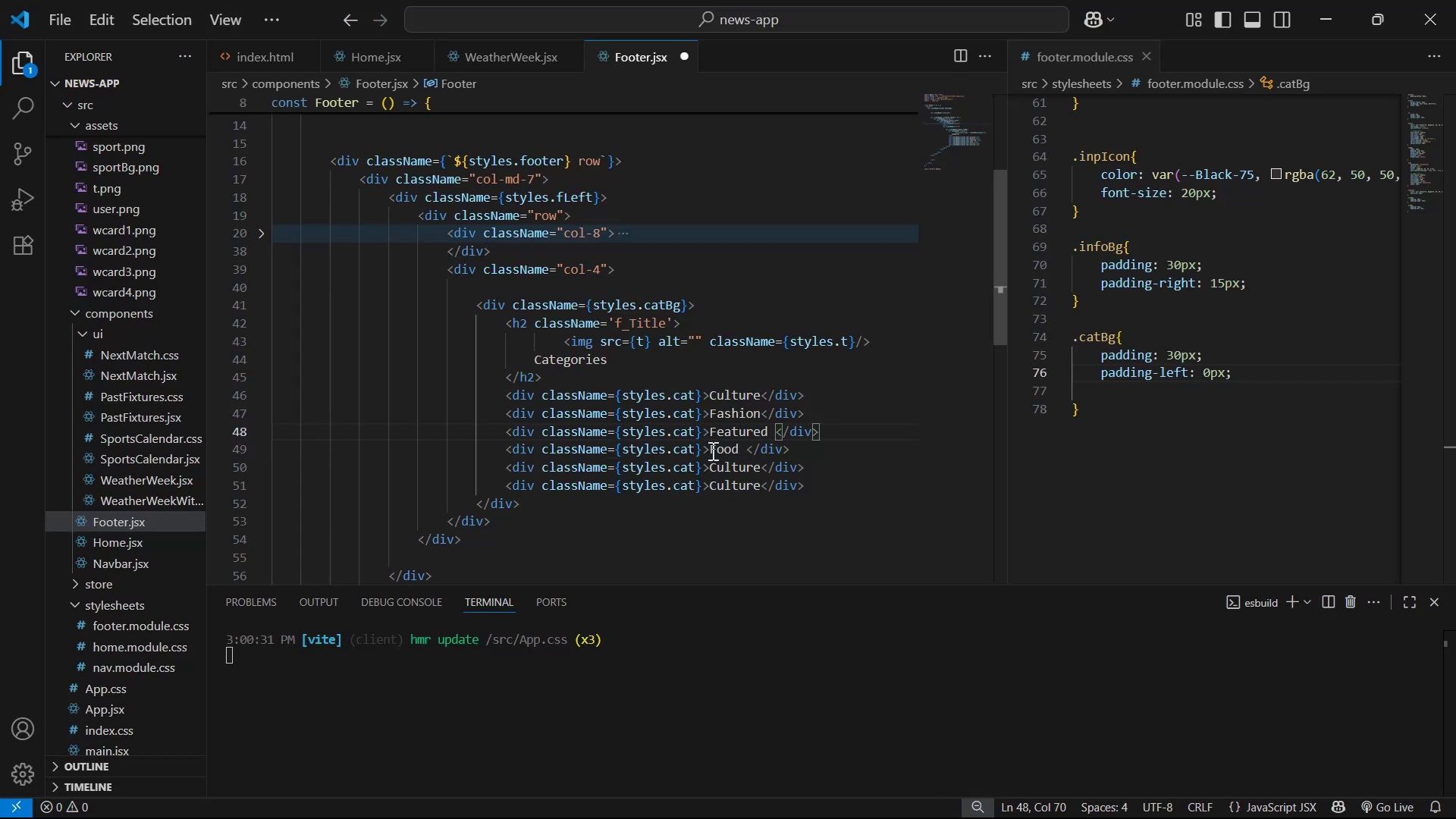 
key(ArrowDown)
 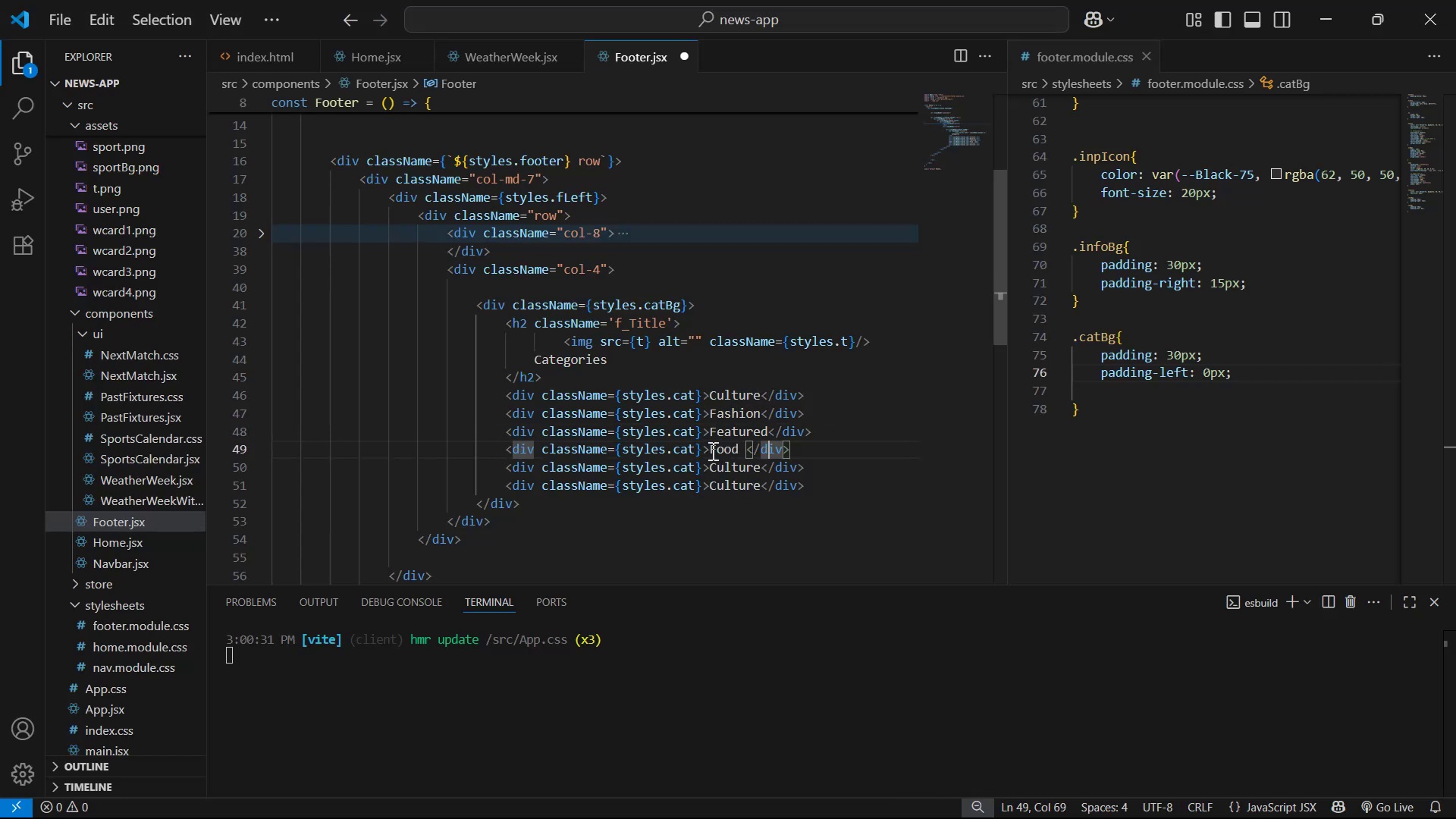 
key(ArrowLeft)
 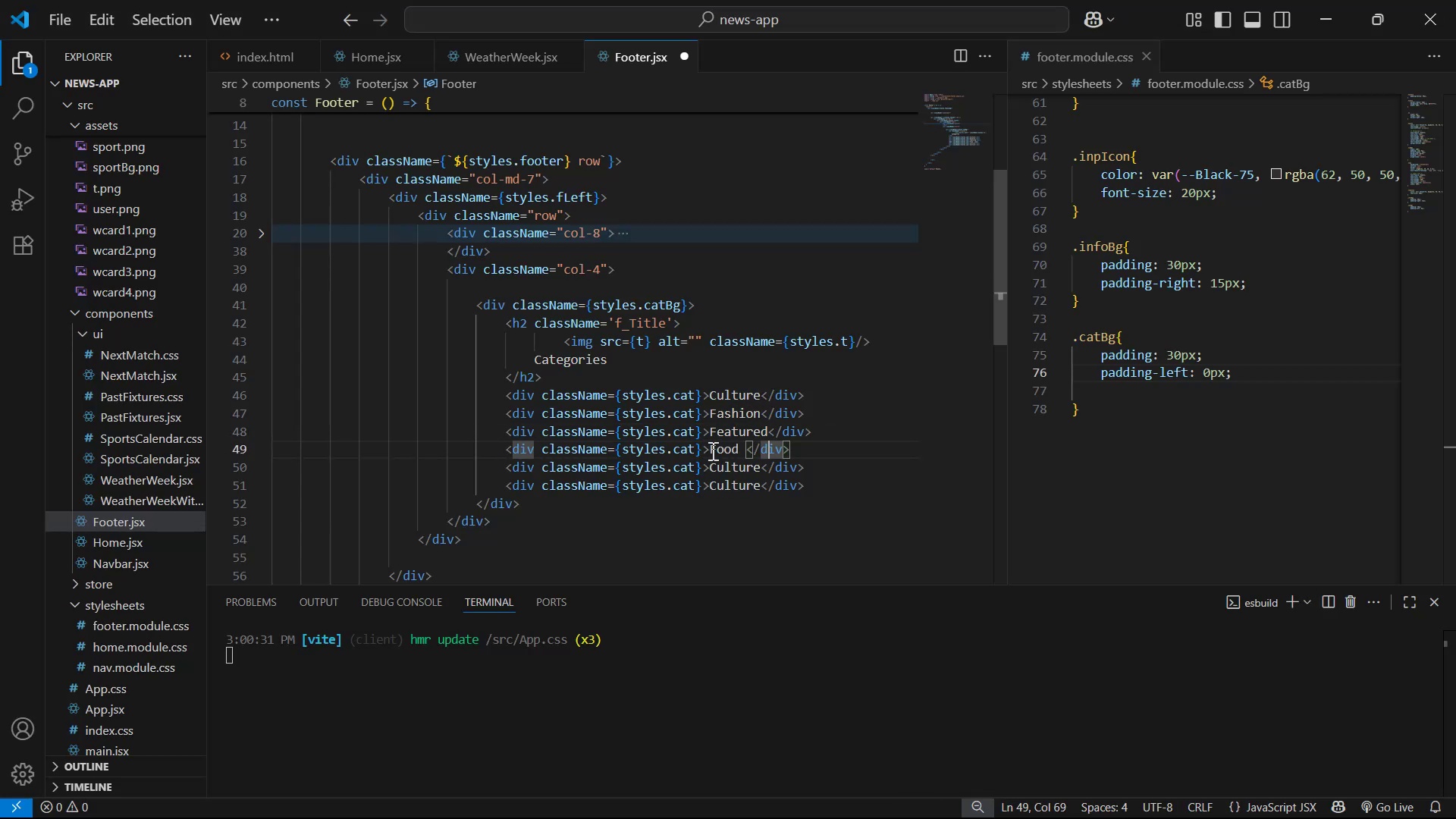 
key(ArrowLeft)
 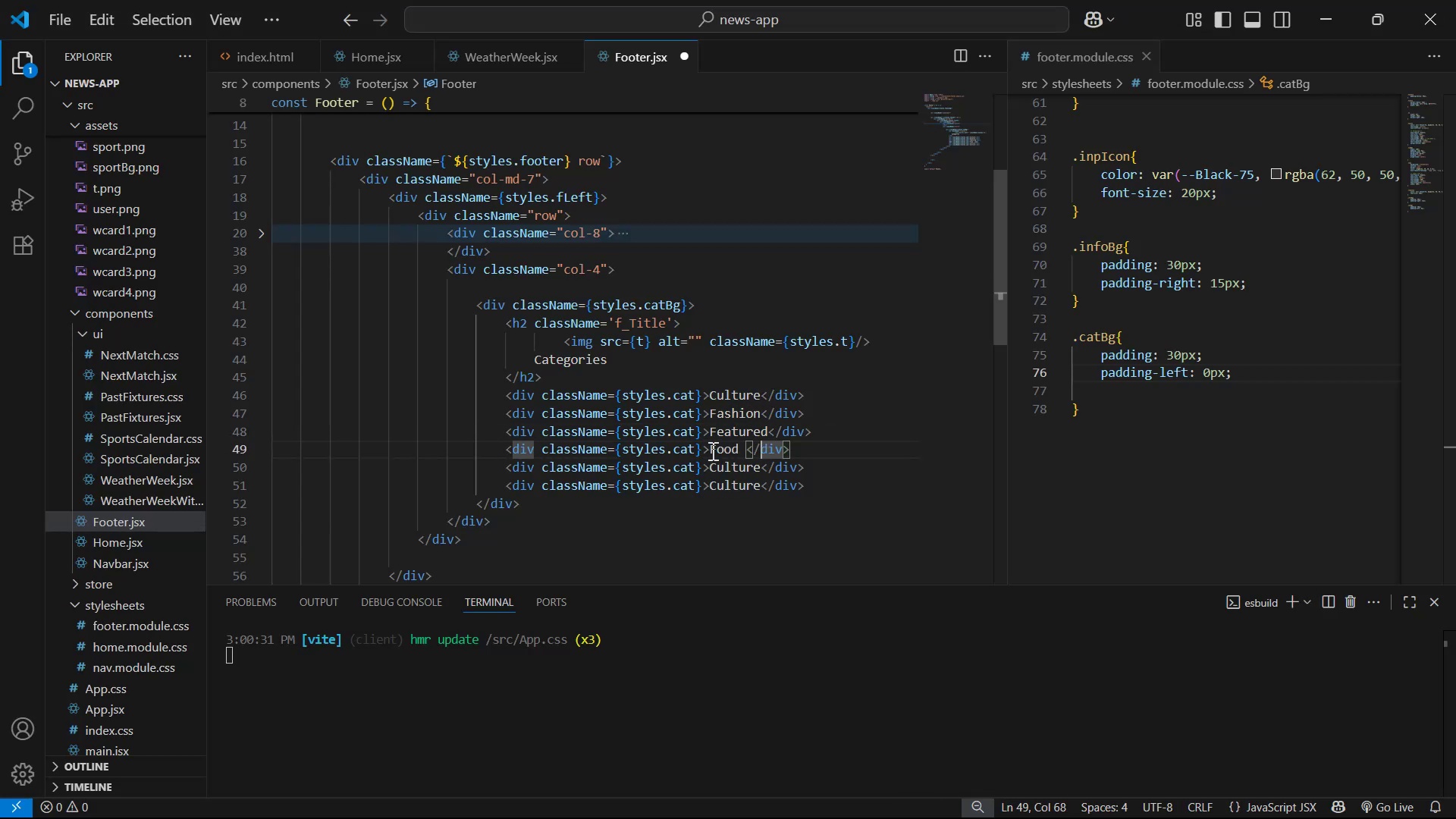 
key(ArrowLeft)
 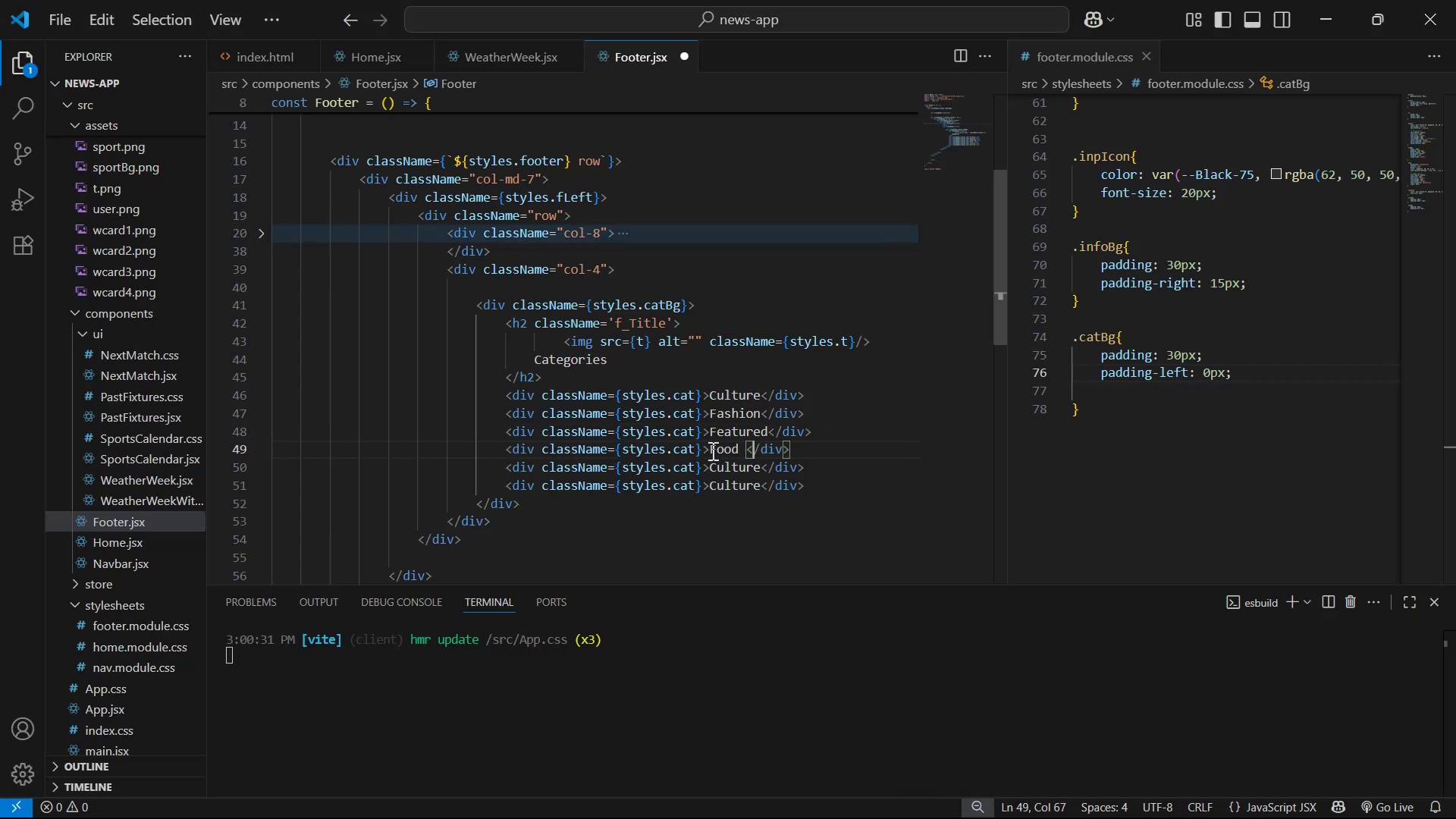 
key(Backspace)
 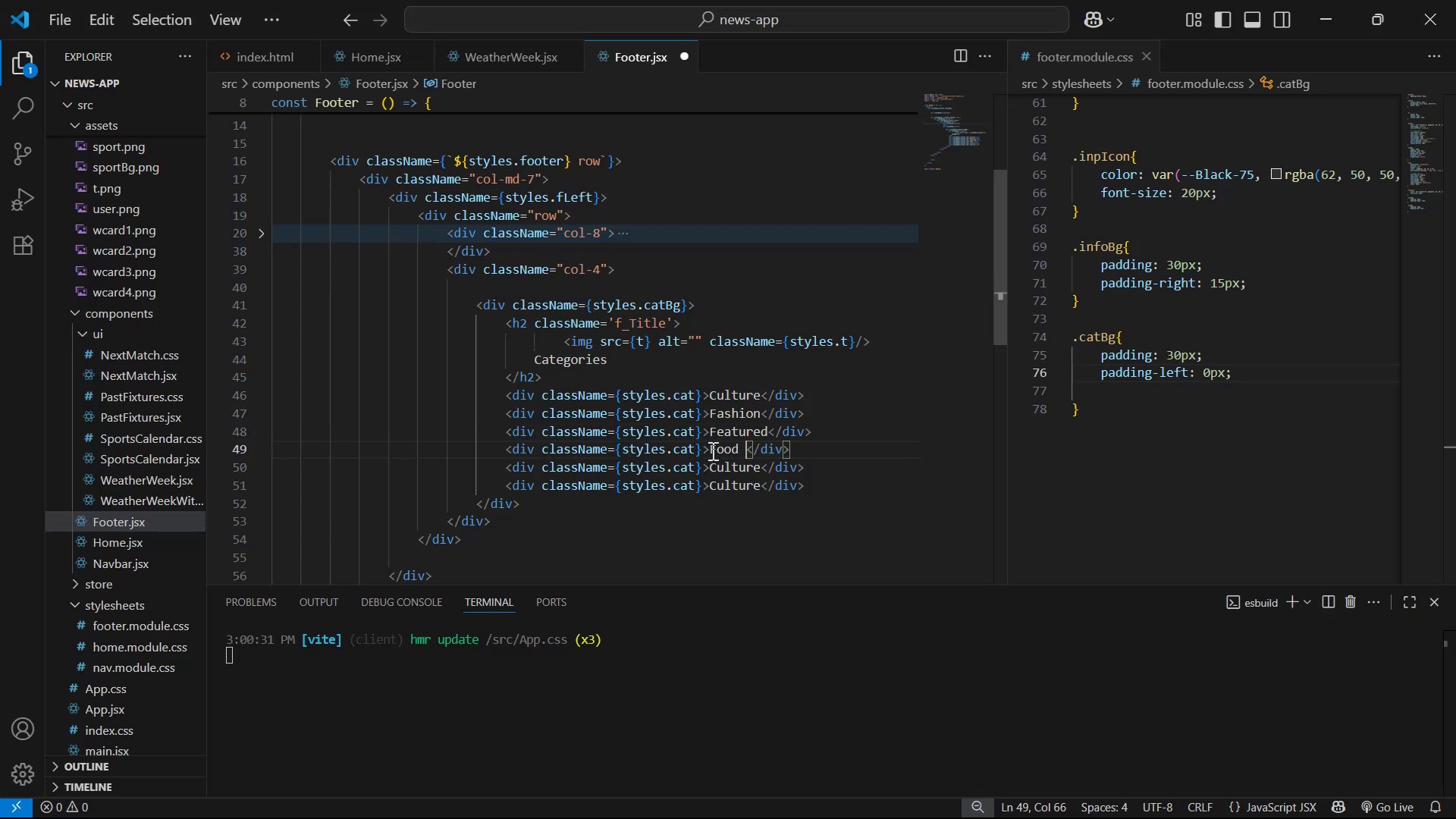 
key(Alt+AltLeft)
 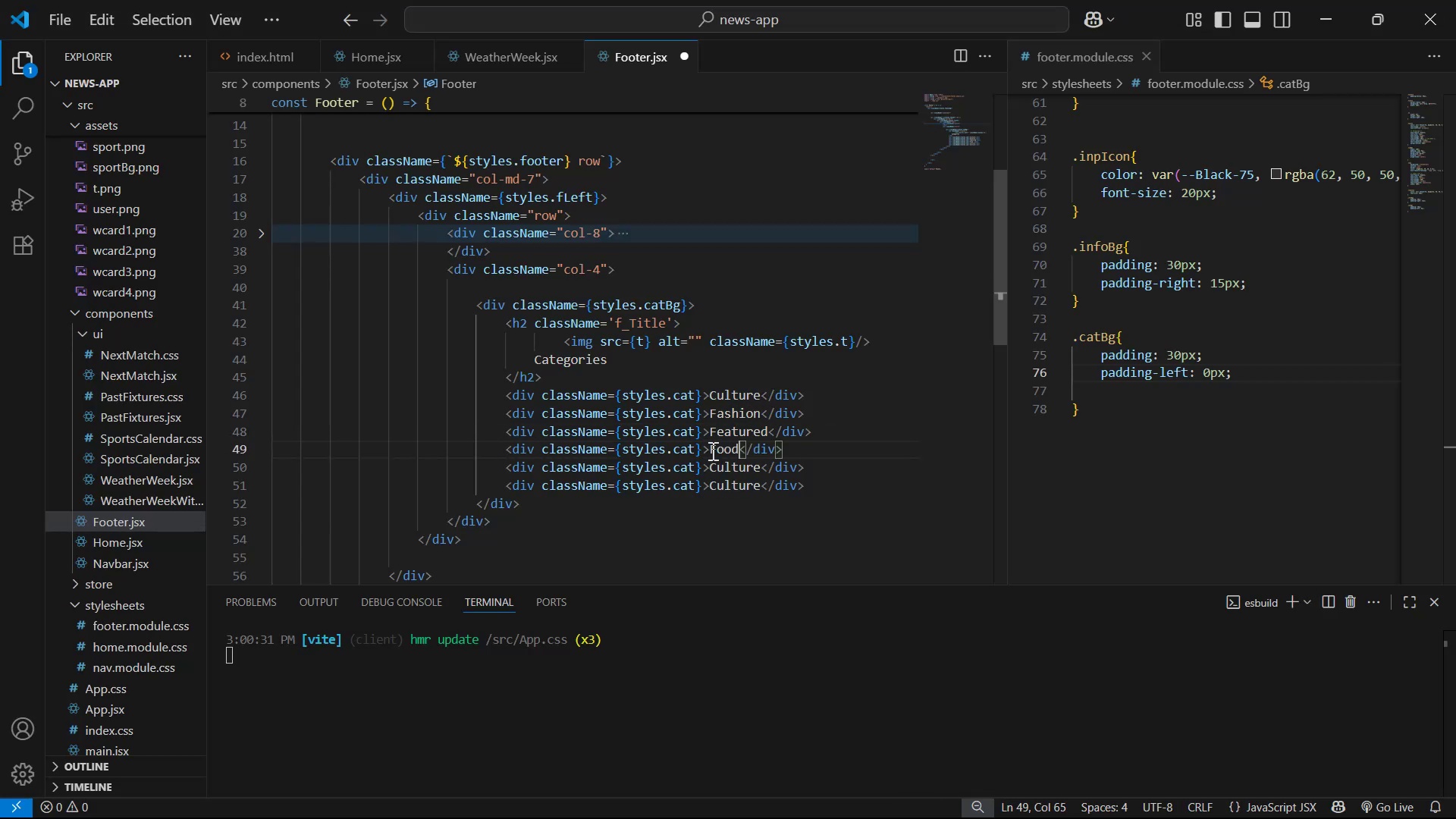 
key(Alt+Tab)
 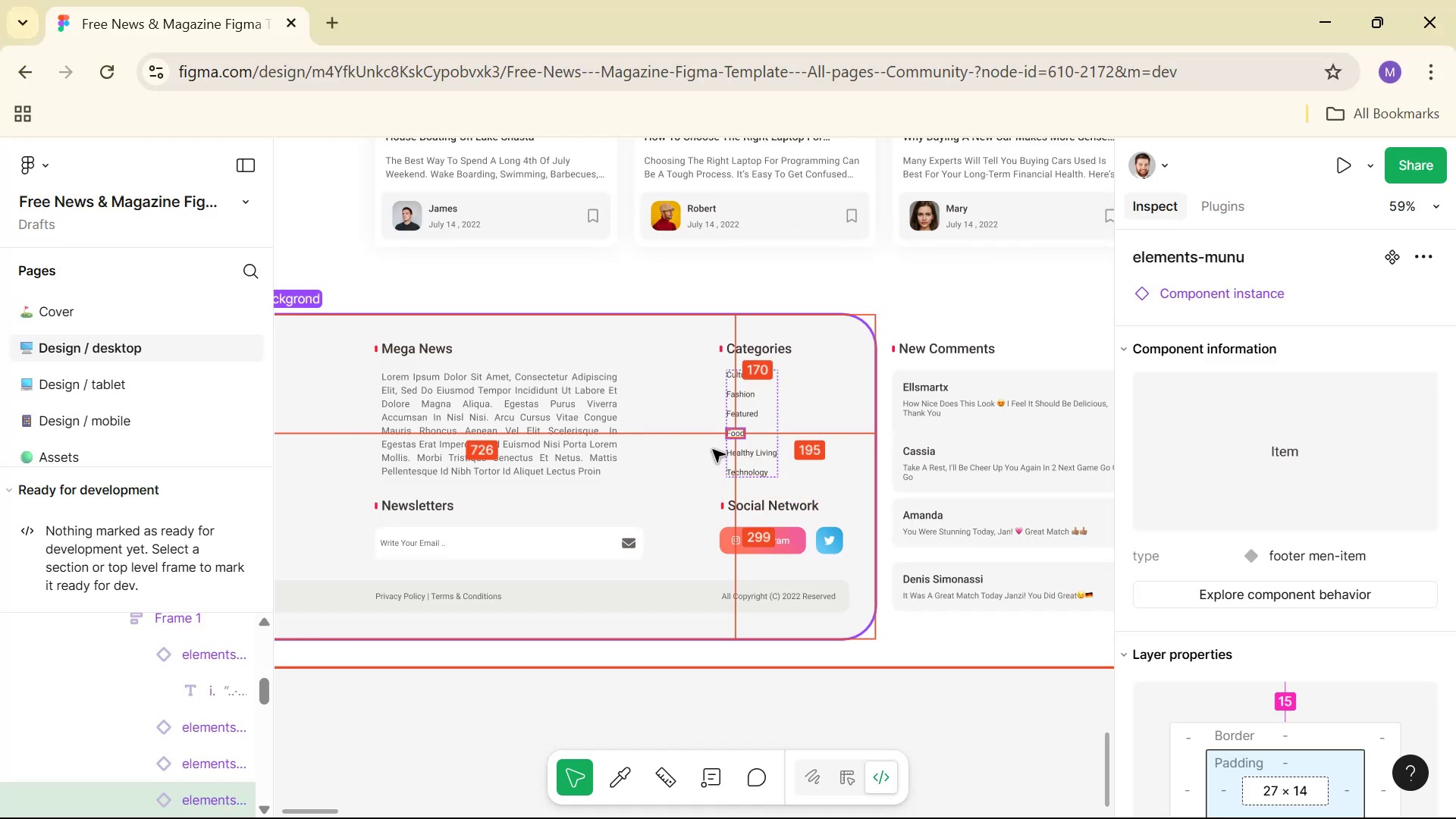 
left_click([757, 453])
 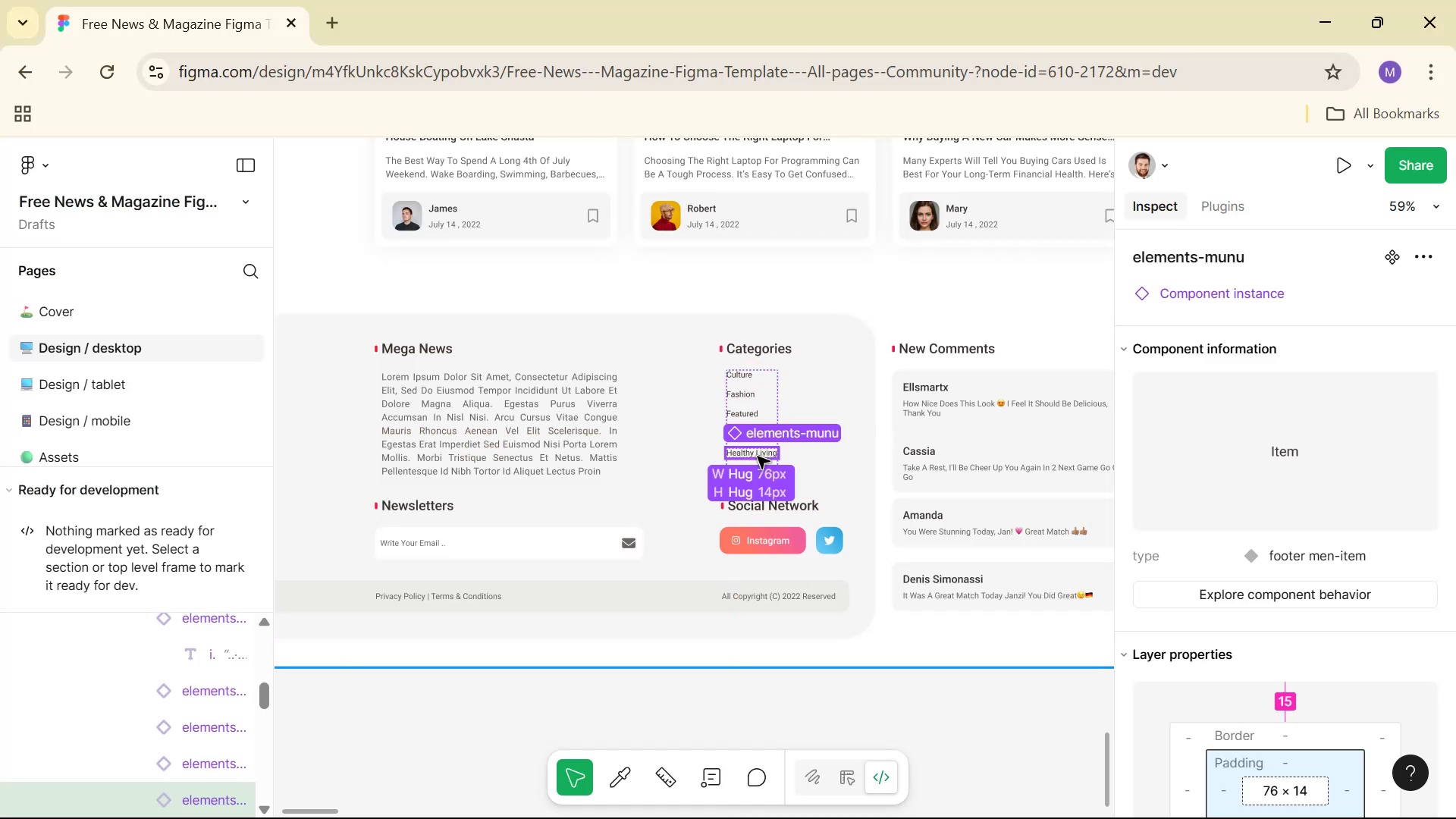 
key(Control+C)
 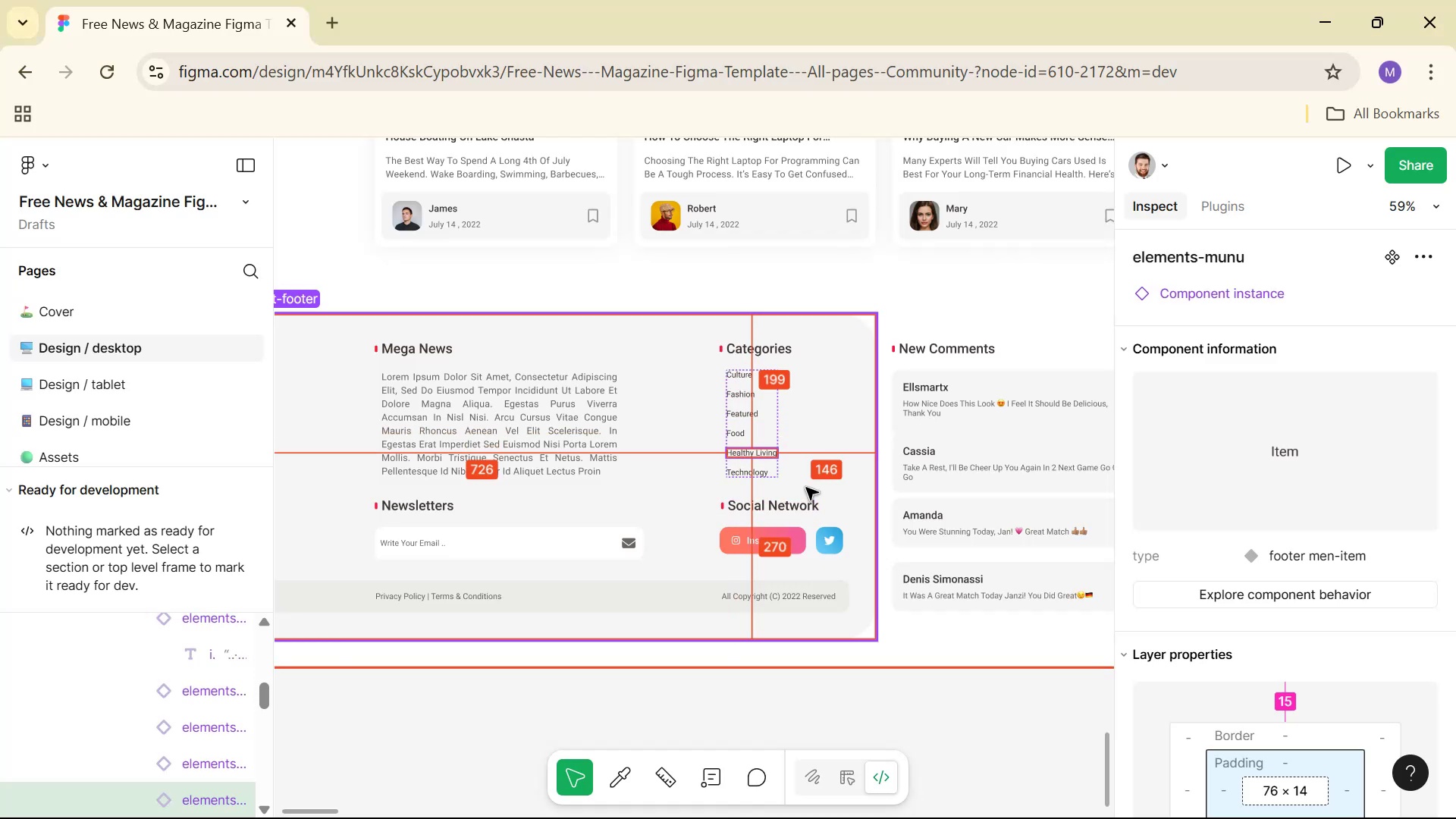 
key(Alt+AltLeft)
 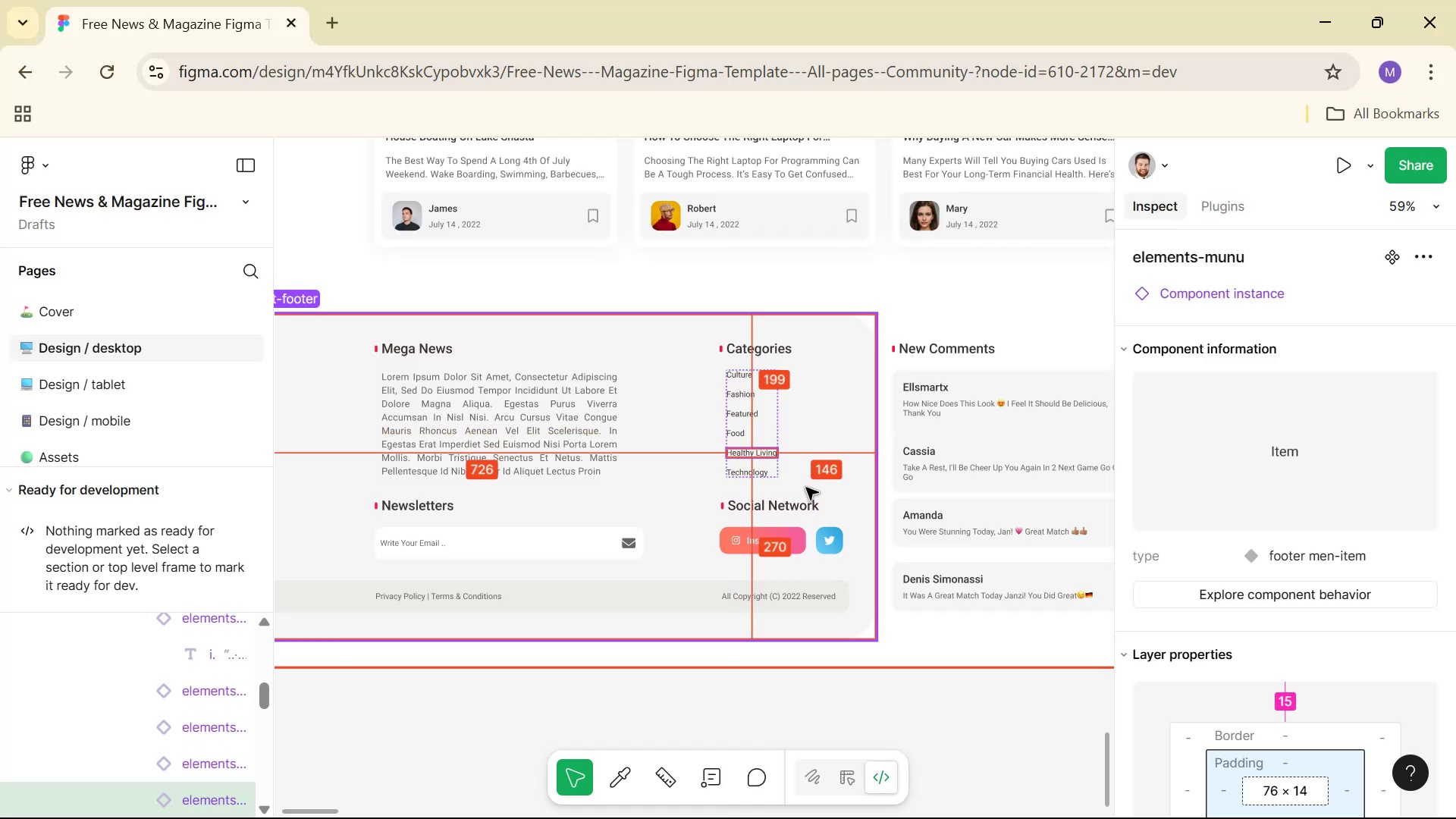 
key(Alt+Tab)
 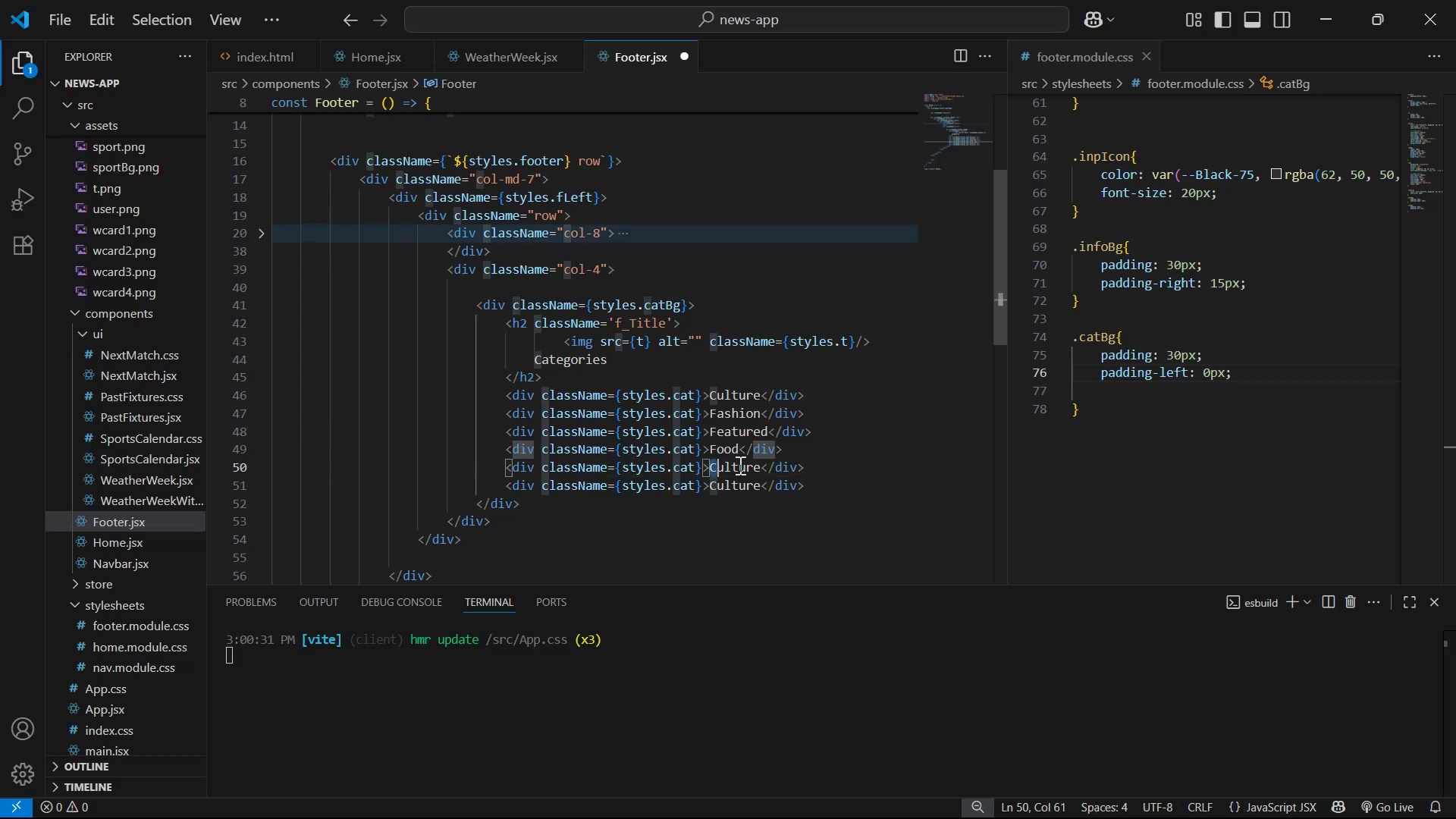 
key(Control+V)
 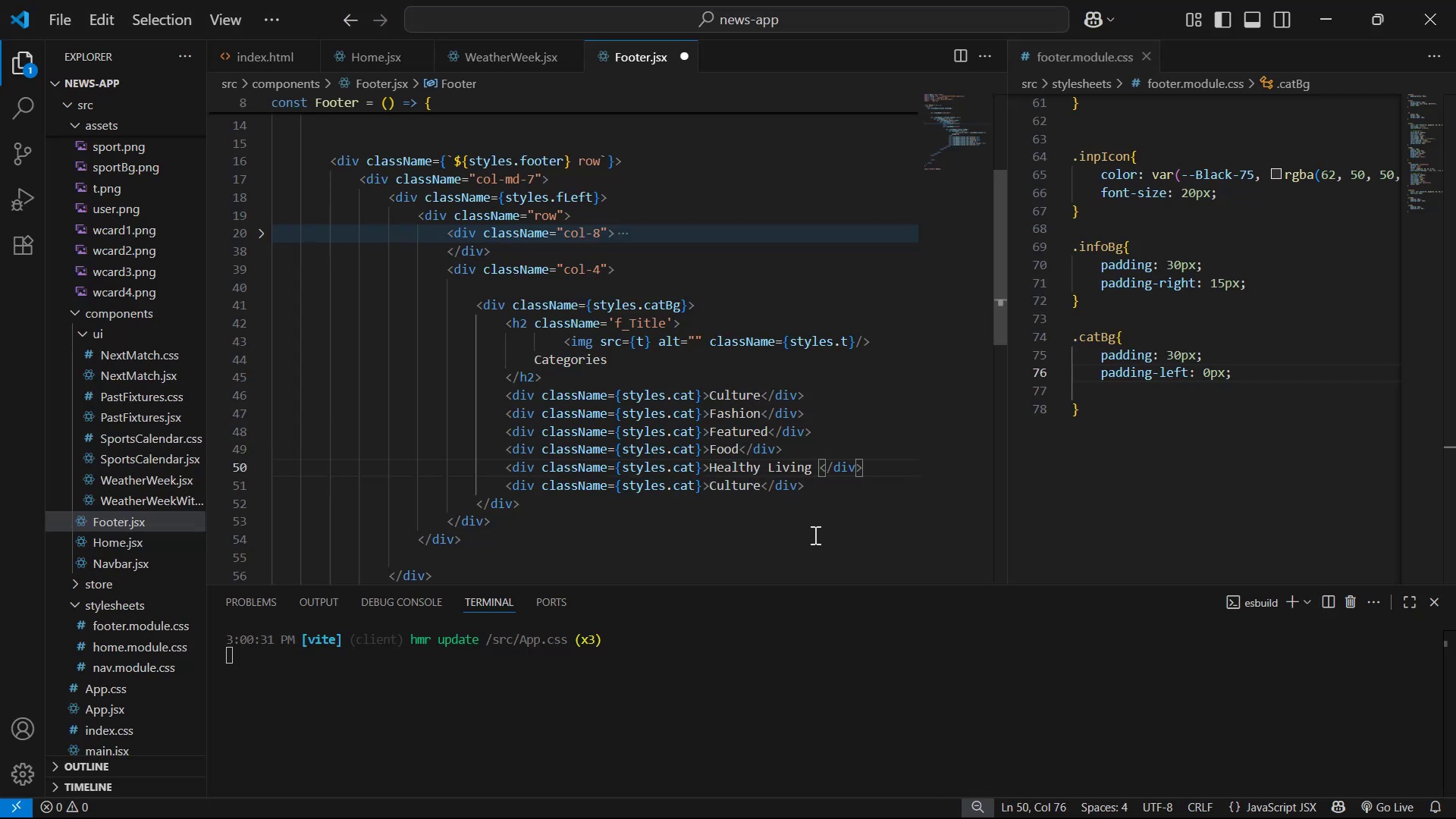 
key(Backspace)
 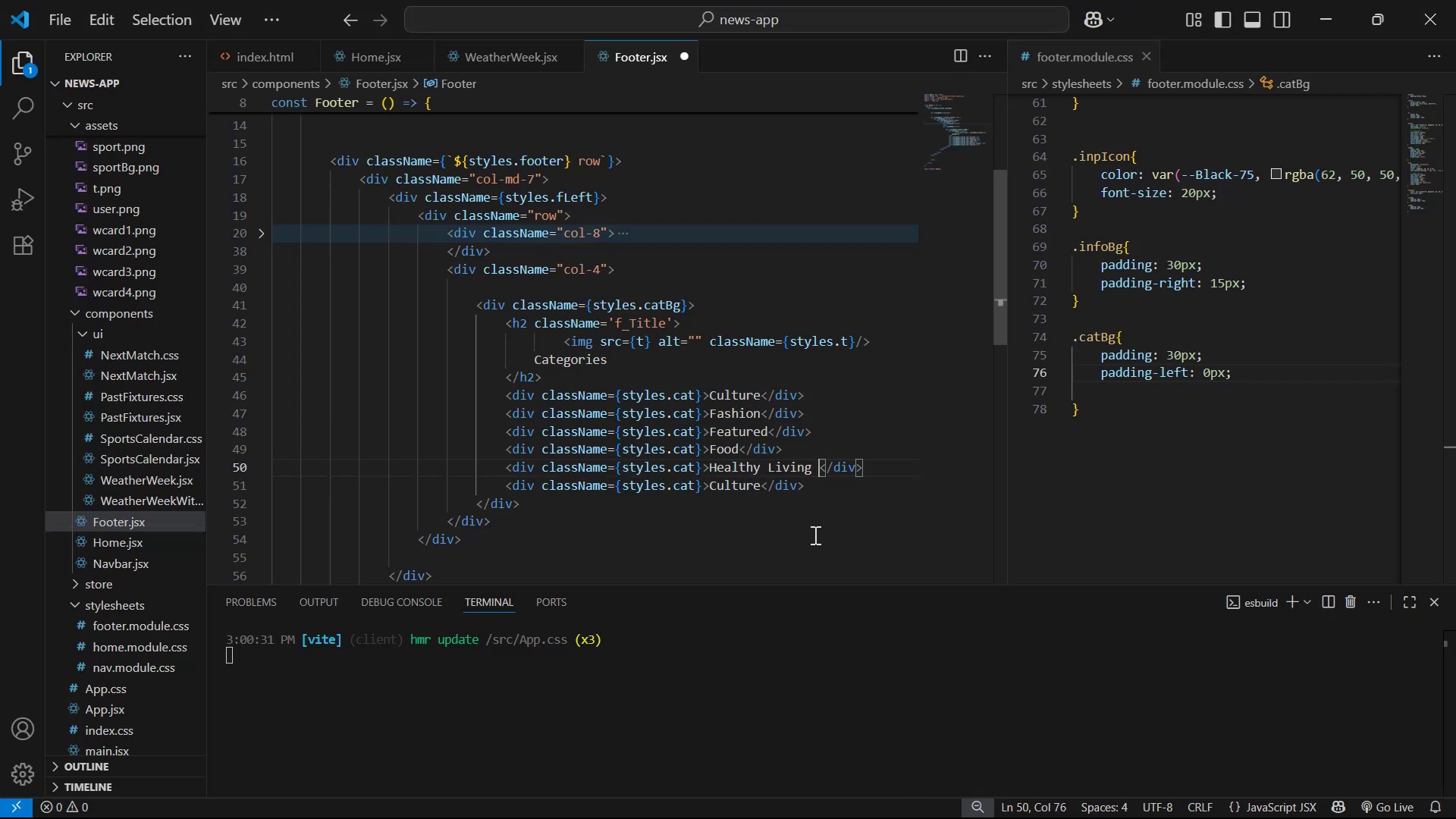 
key(Control+S)
 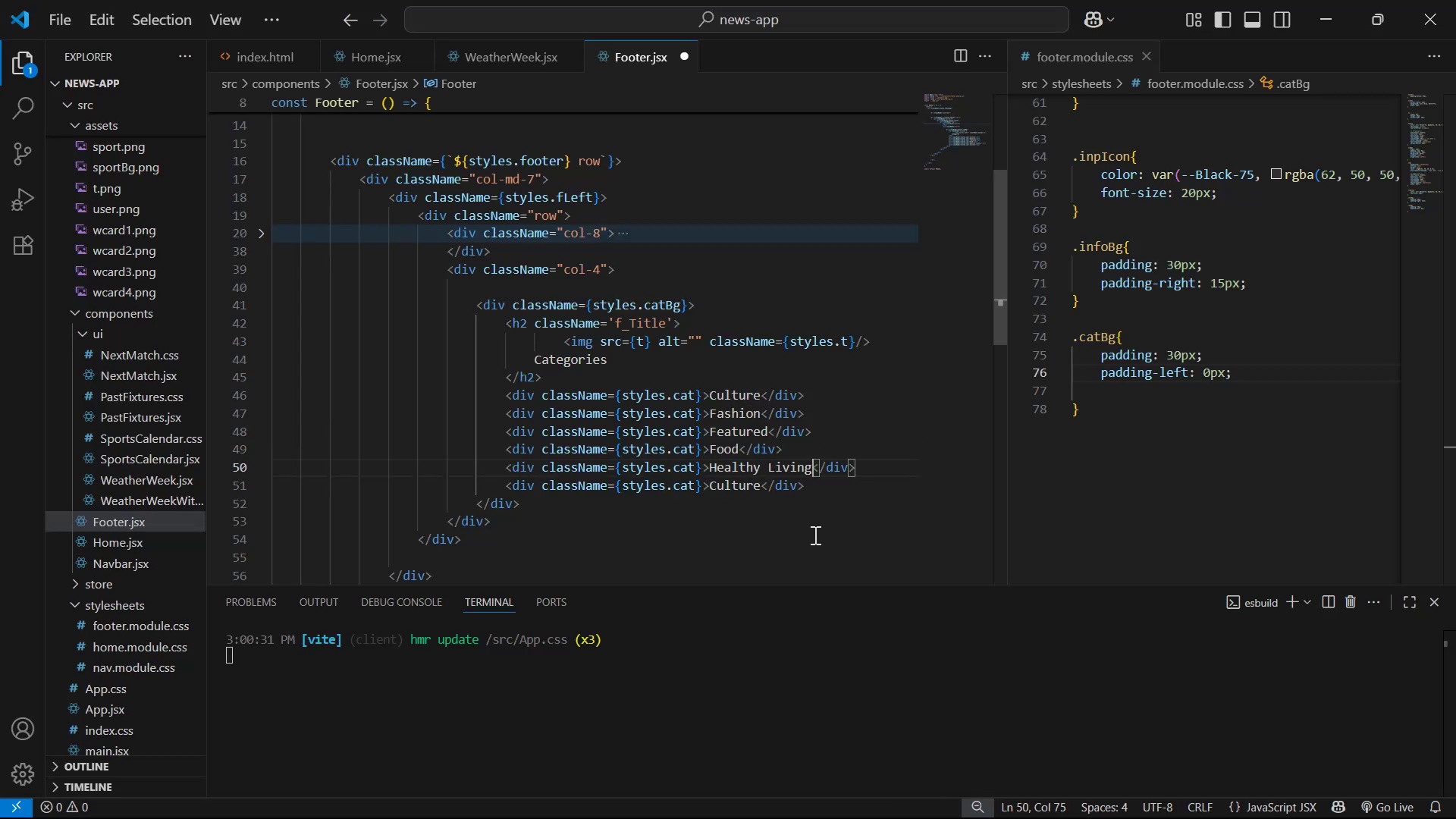 
key(Alt+AltLeft)
 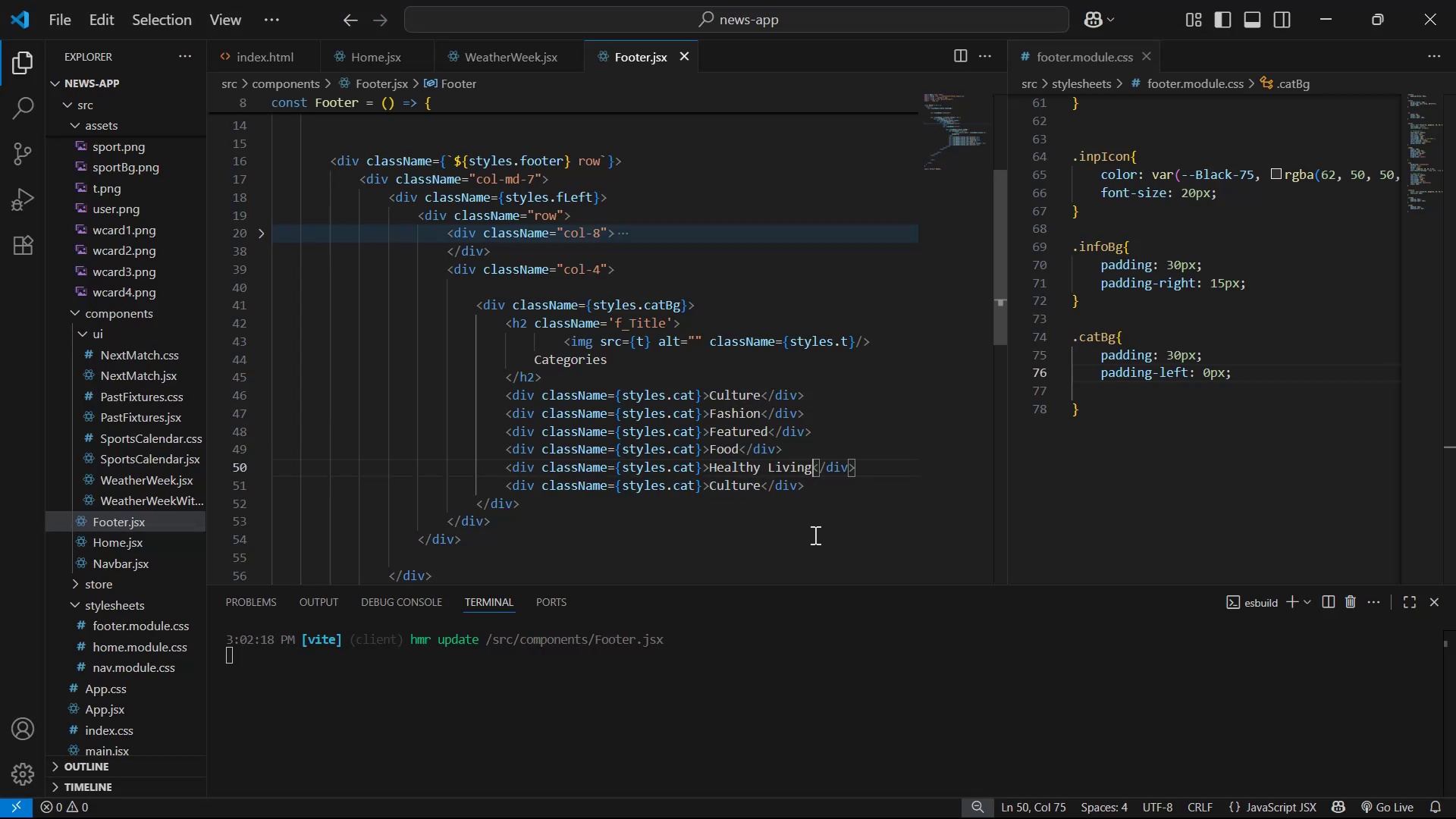 
key(Alt+Tab)
 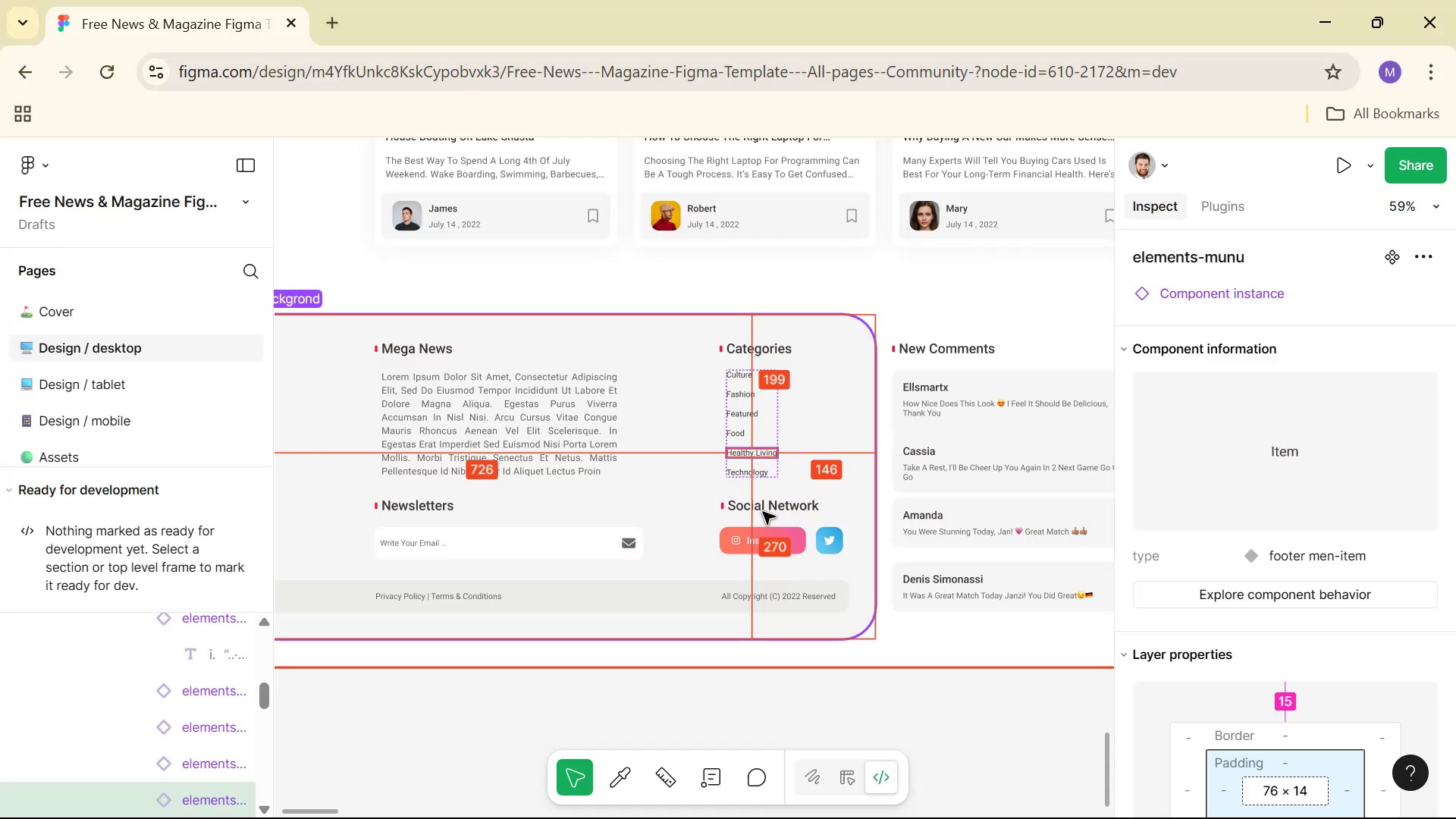 
left_click([744, 476])
 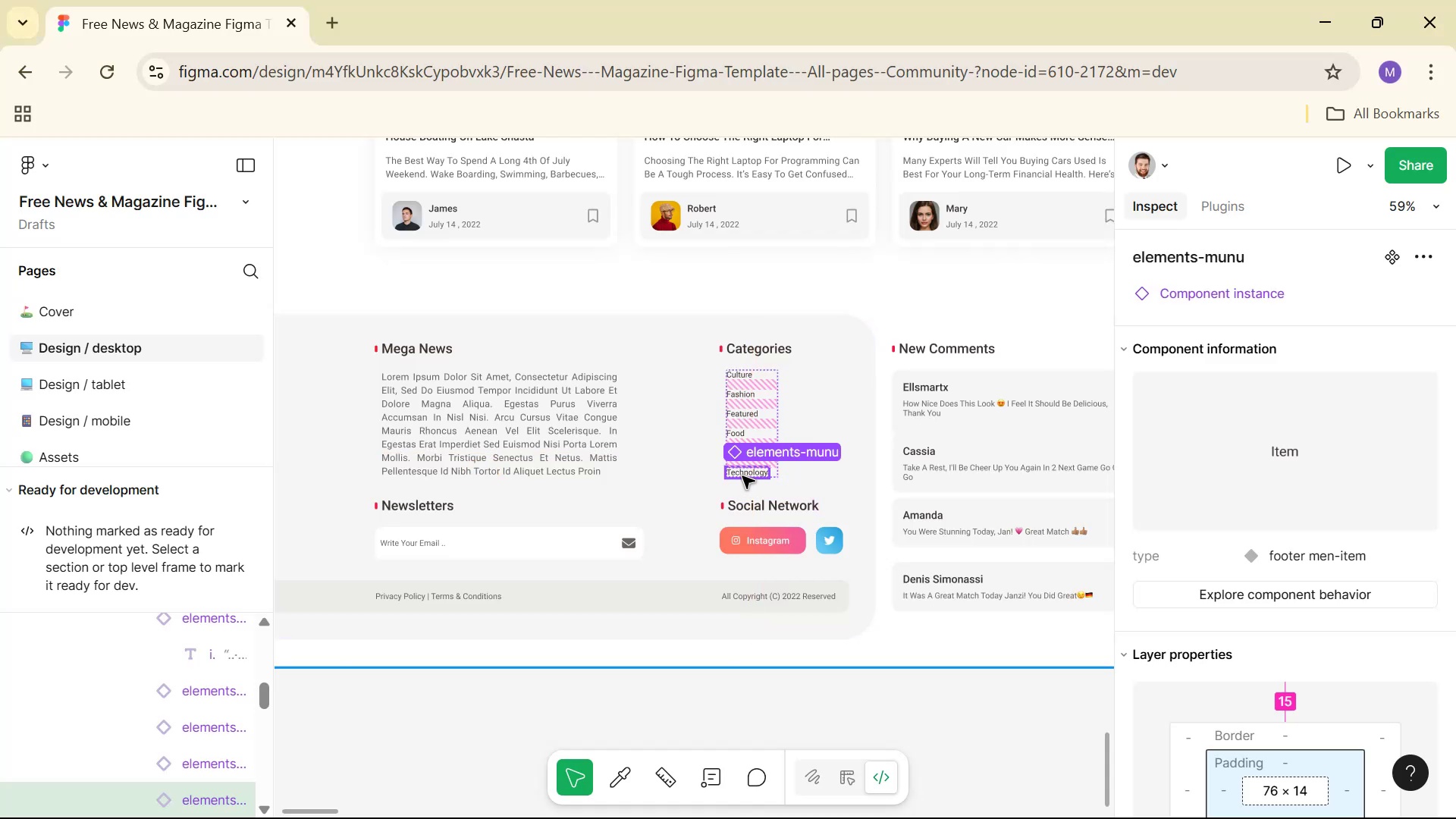 
key(Control+C)
 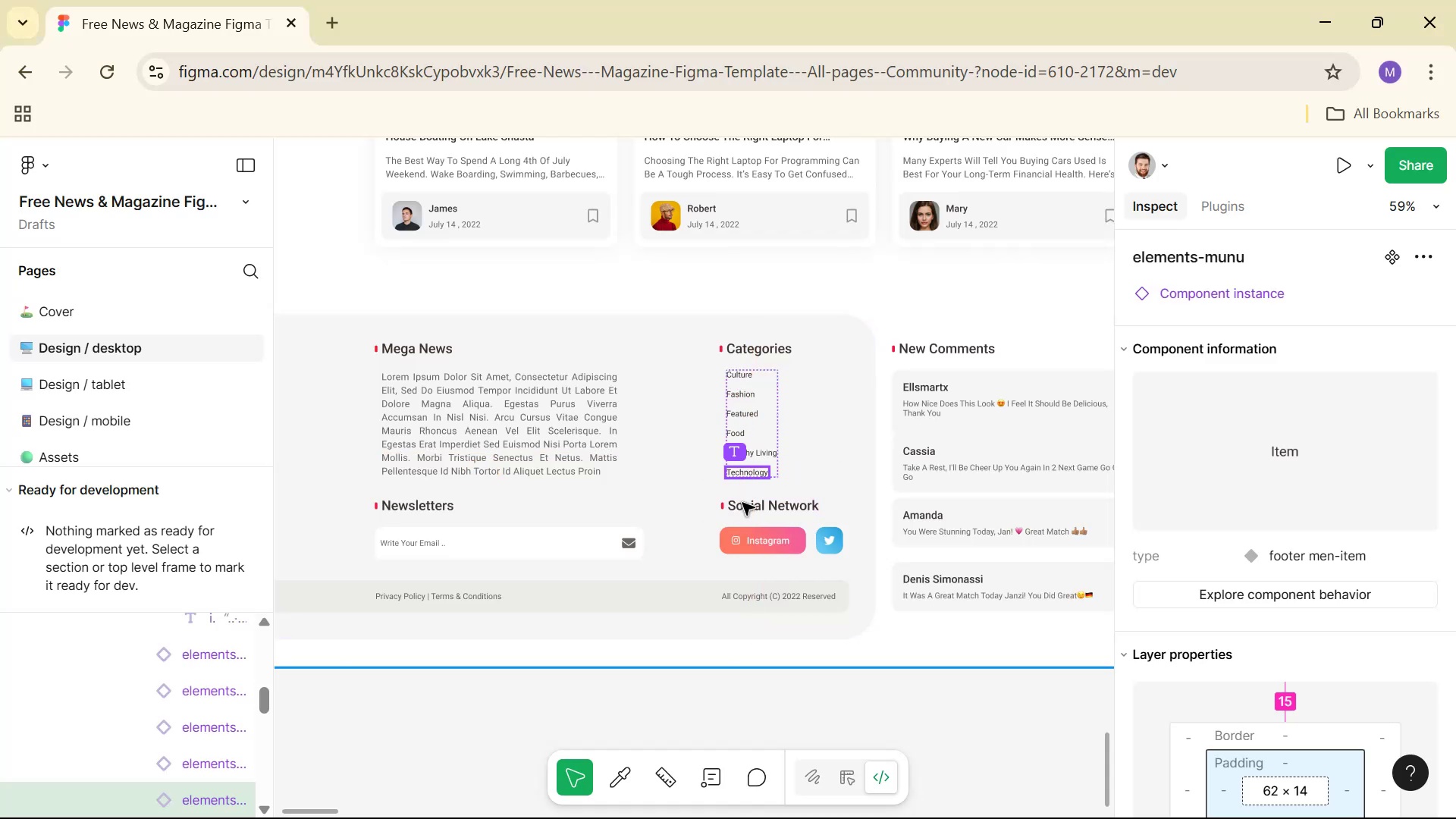 
key(Alt+AltLeft)
 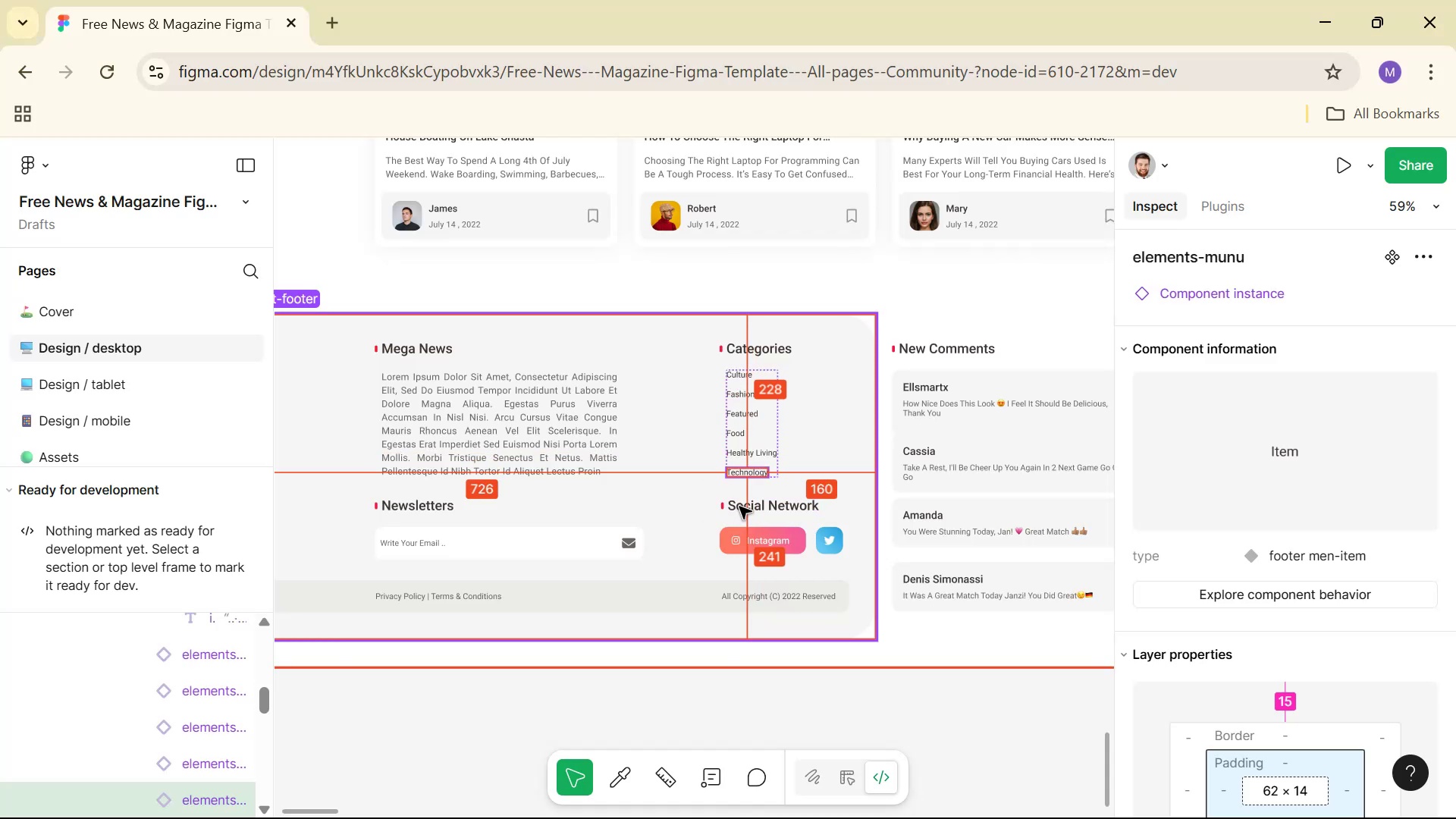 
key(Alt+Tab)
 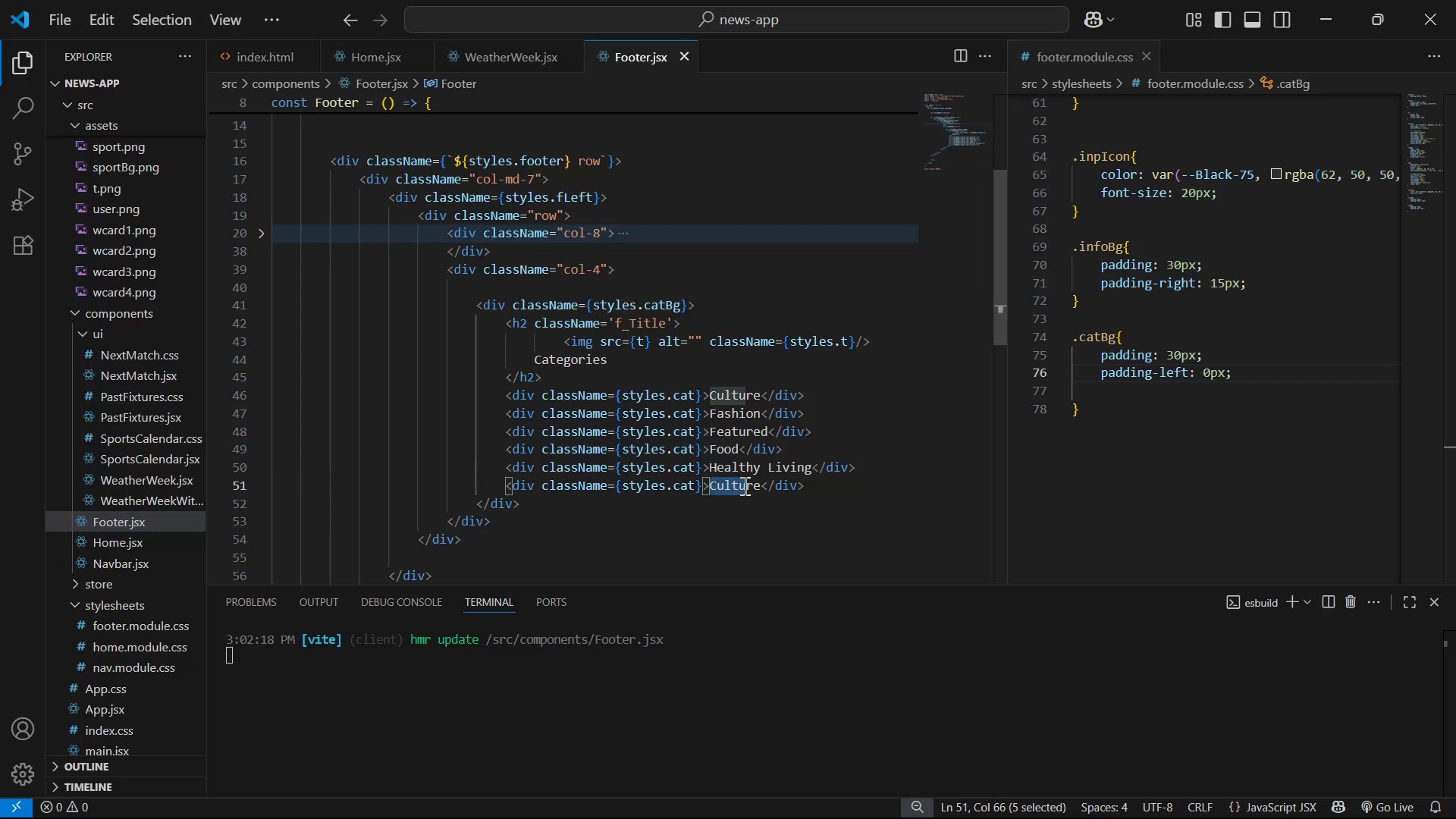 
key(Control+V)
 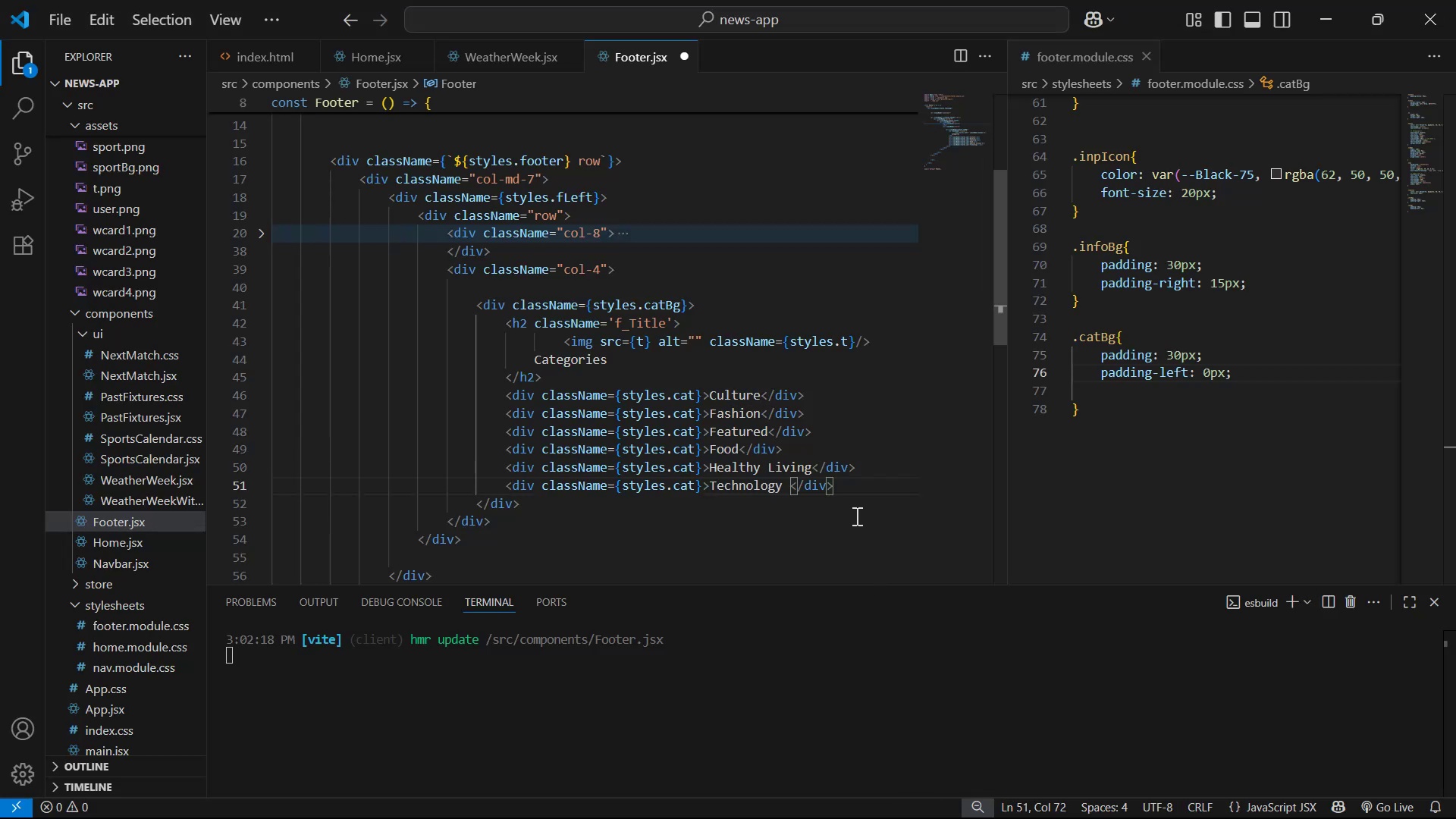 
key(Backspace)
 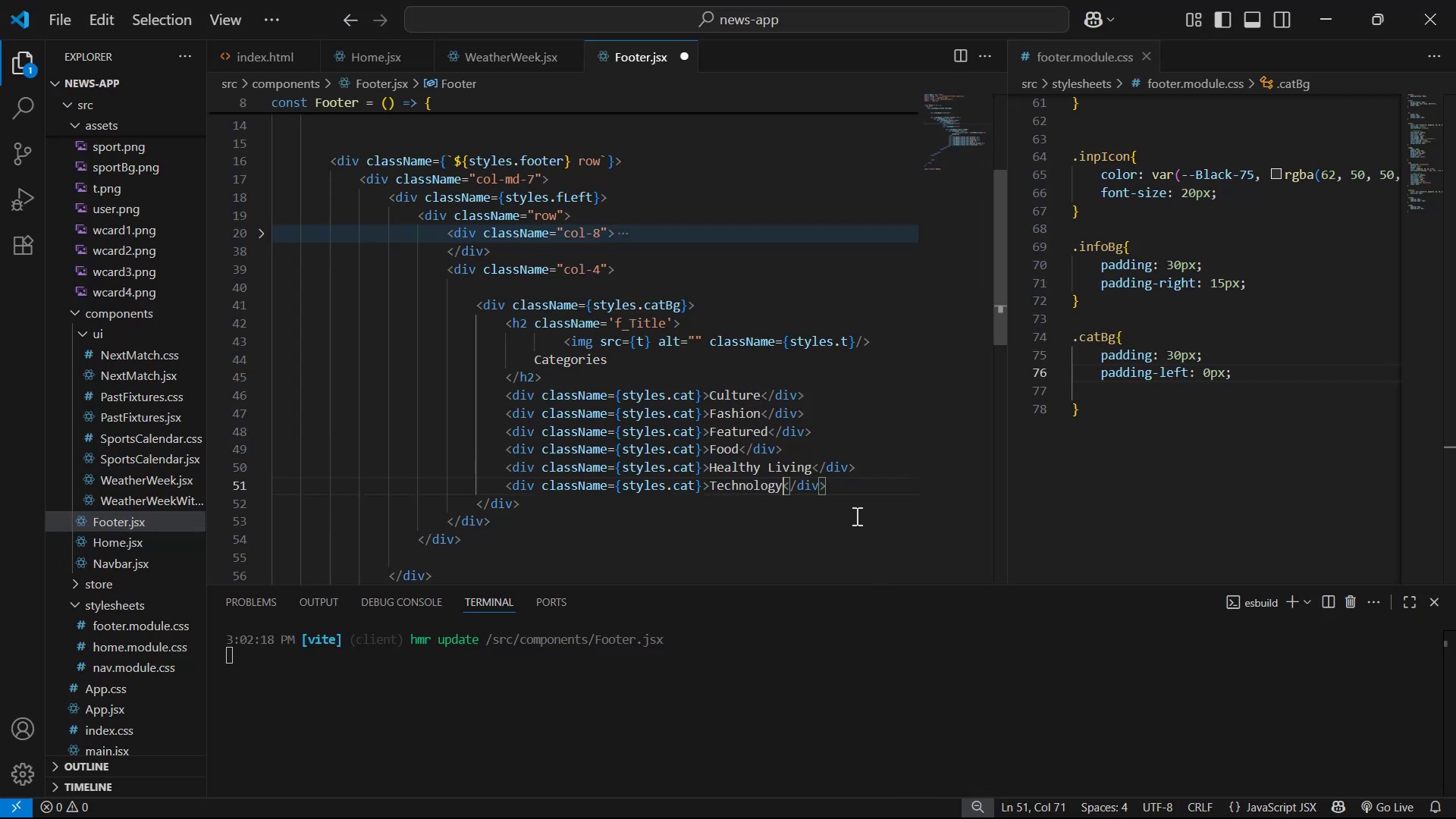 
key(Control+S)
 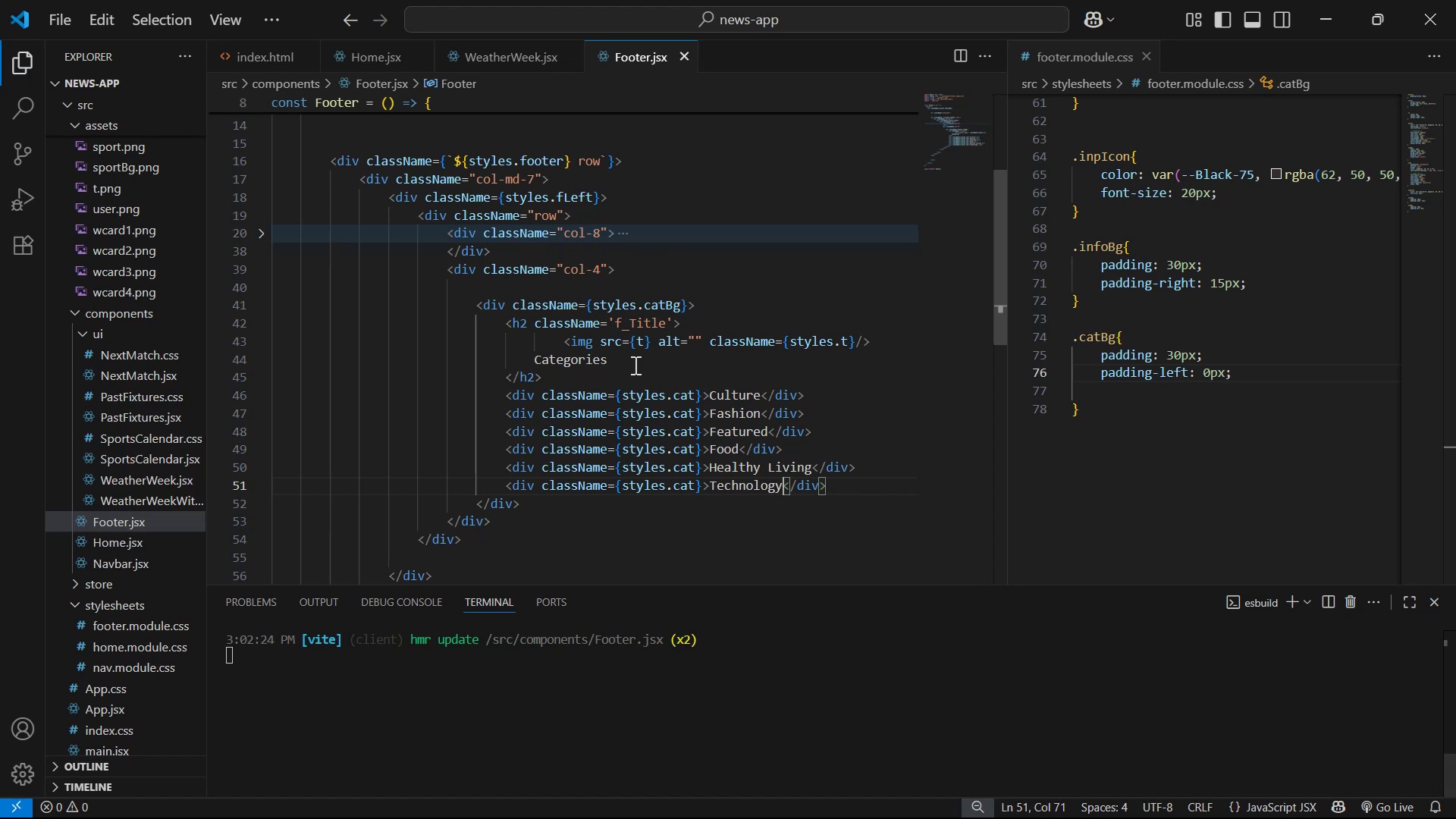 
key(Alt+AltLeft)
 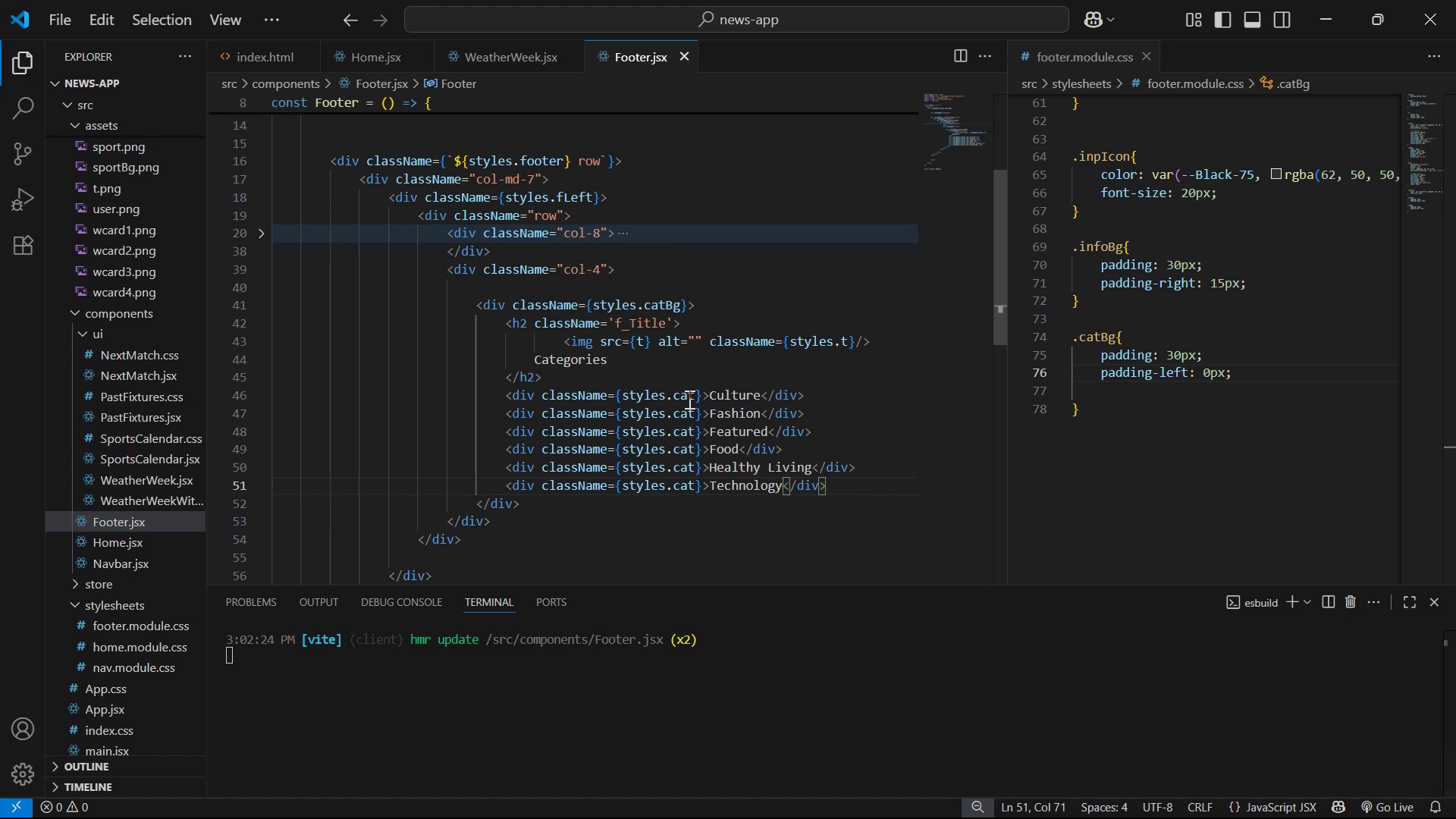 
key(Alt+Tab)
 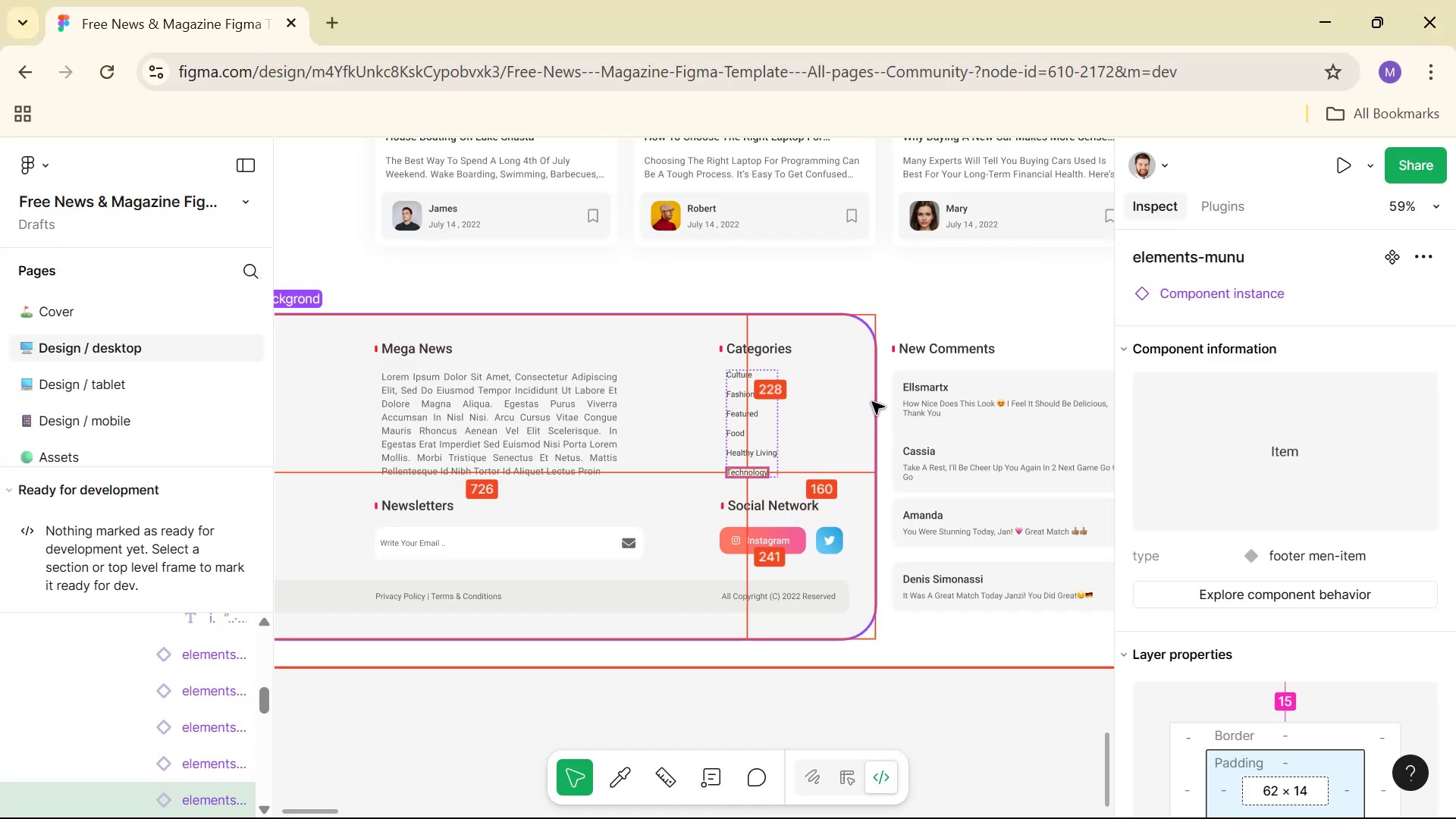 
key(Alt+AltLeft)
 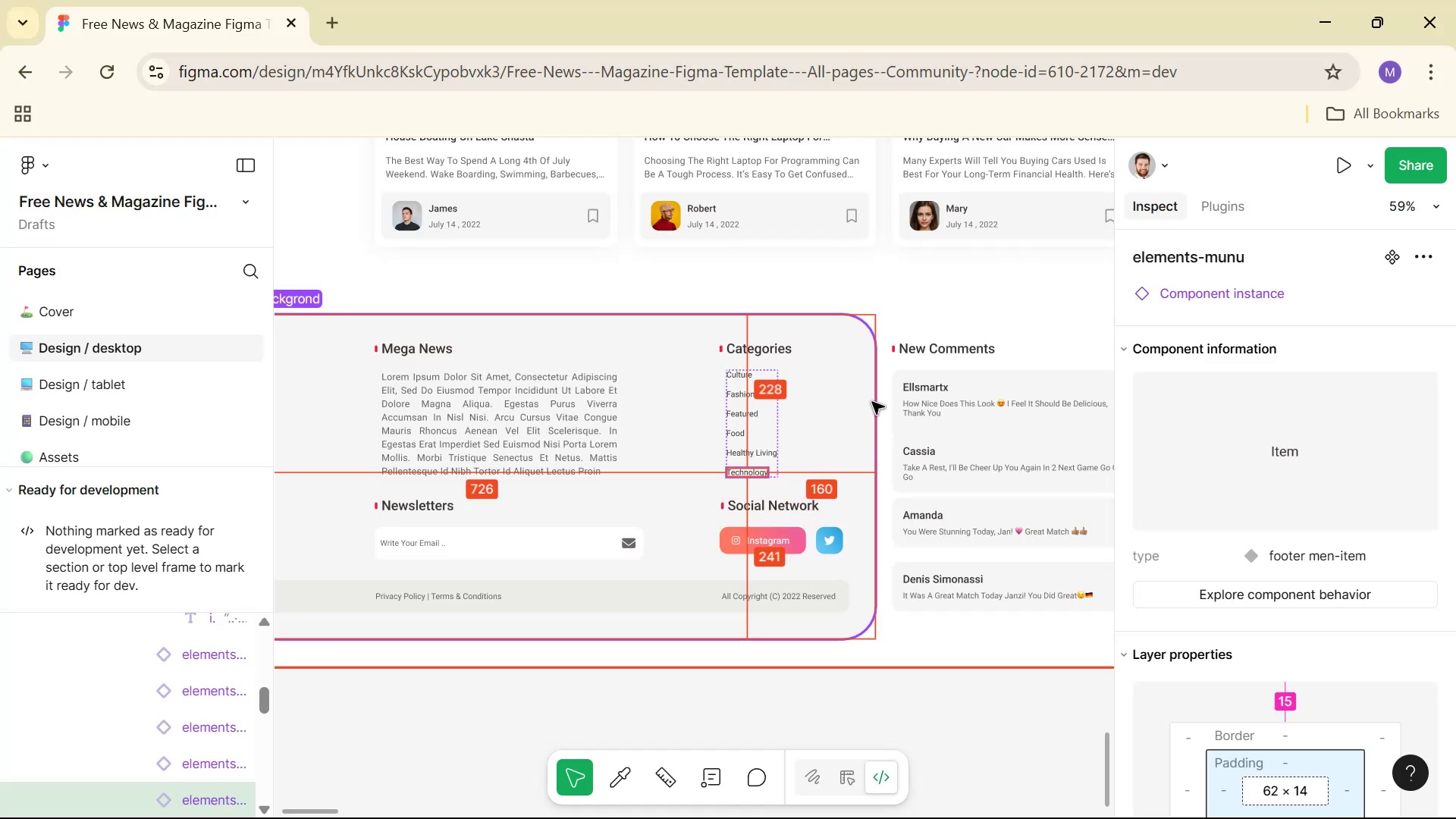 
key(Alt+Tab)
 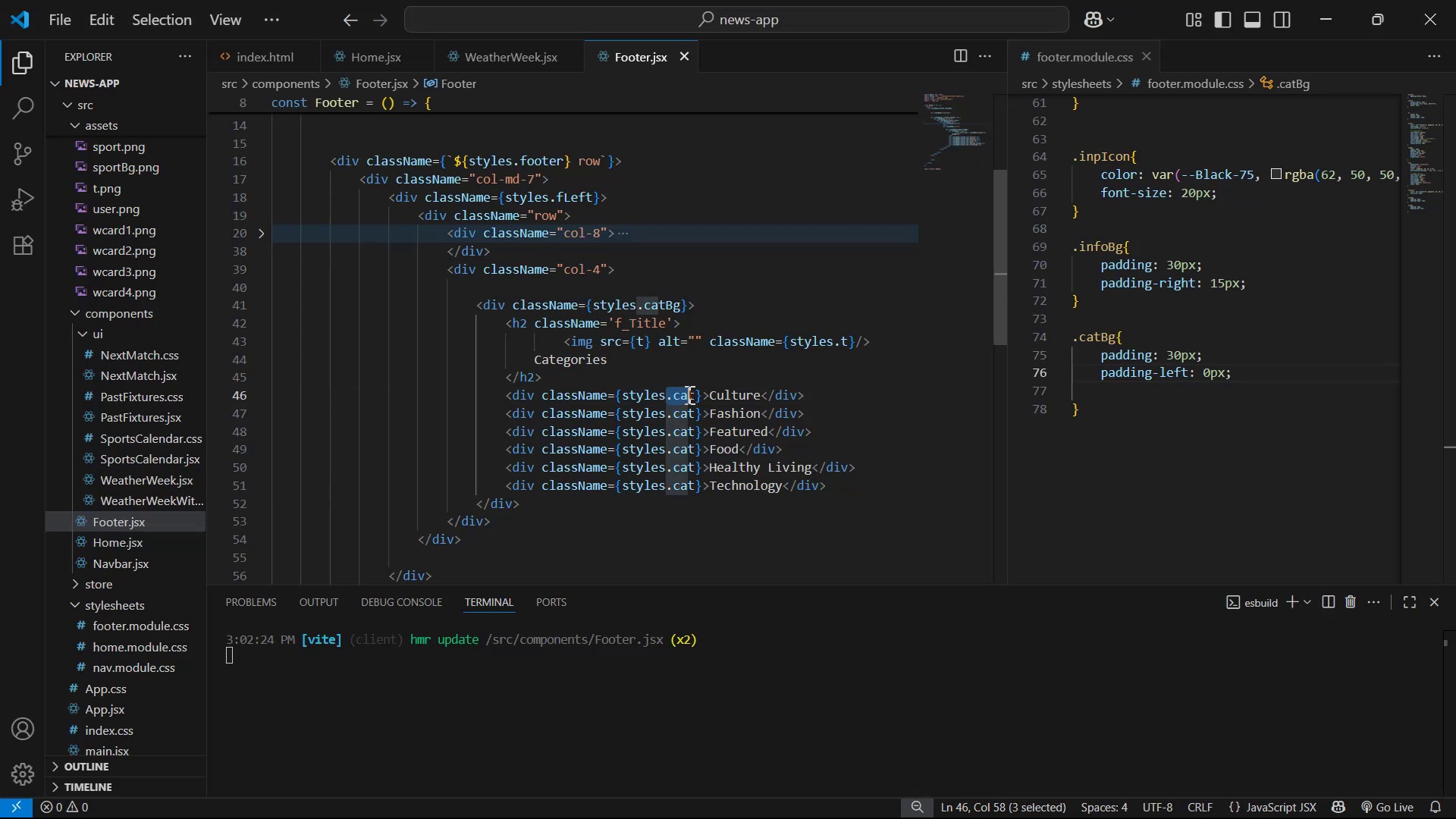 
key(Control+C)
 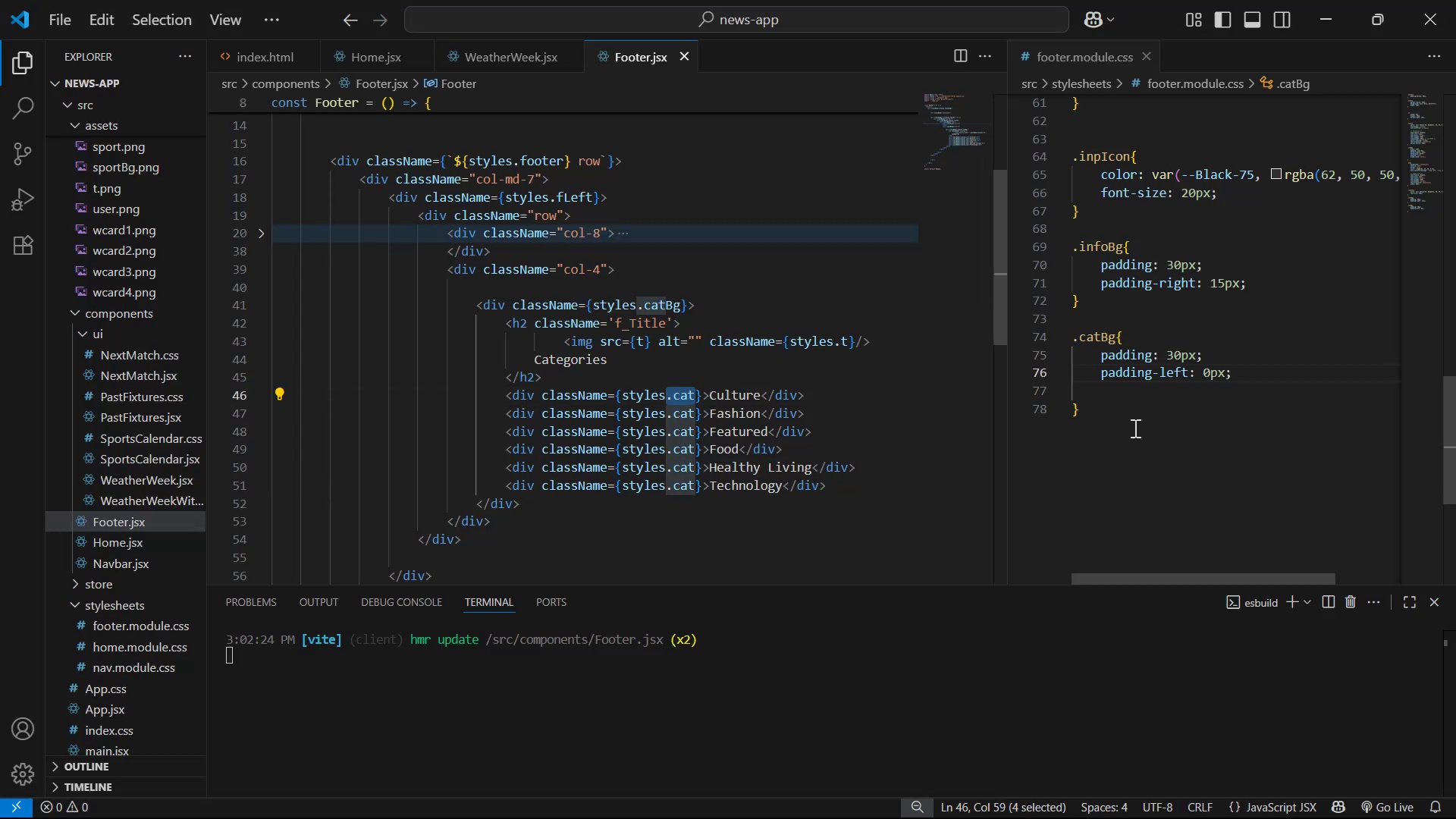 
left_click([1134, 402])
 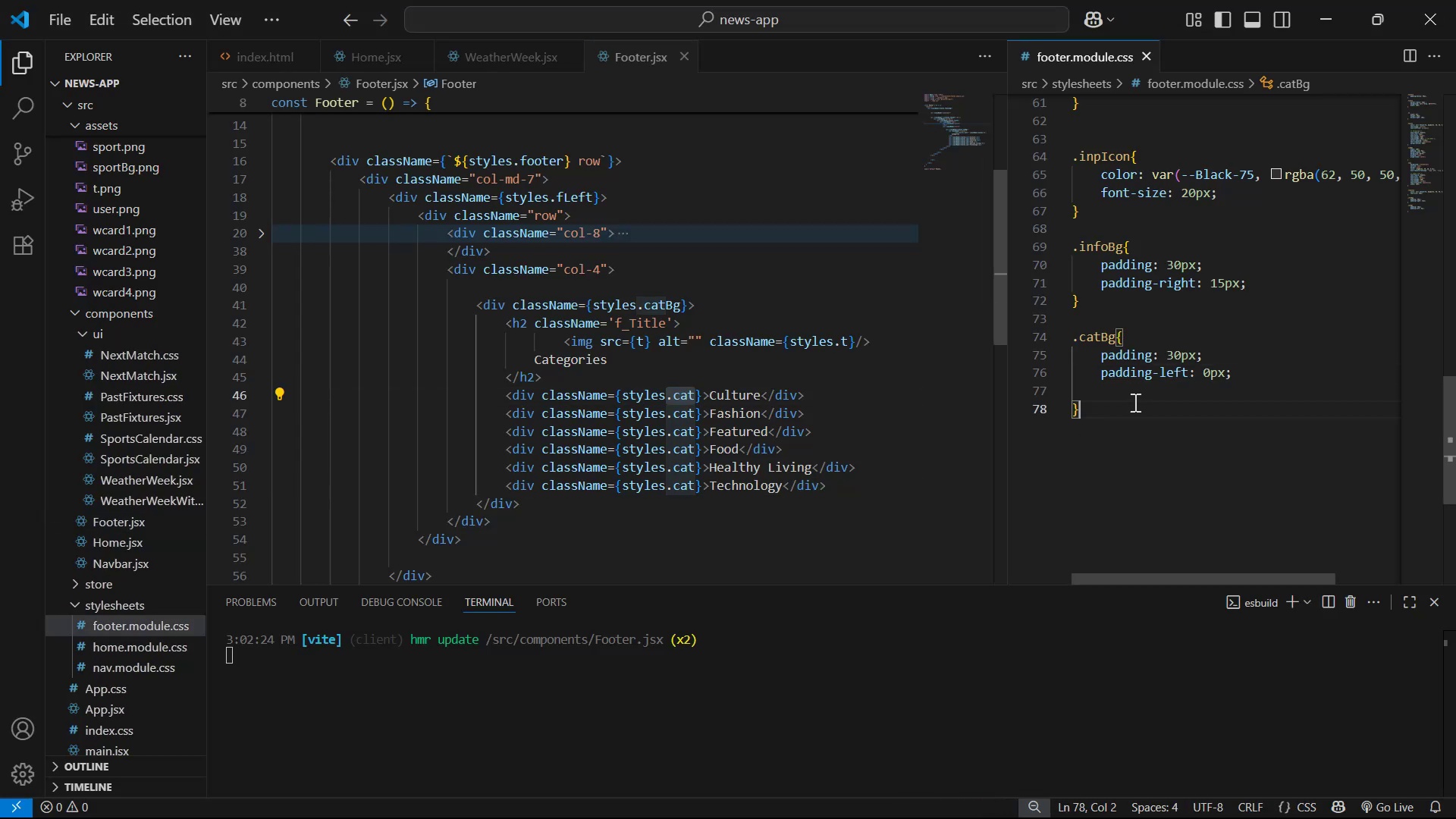 
double_click([1137, 391])
 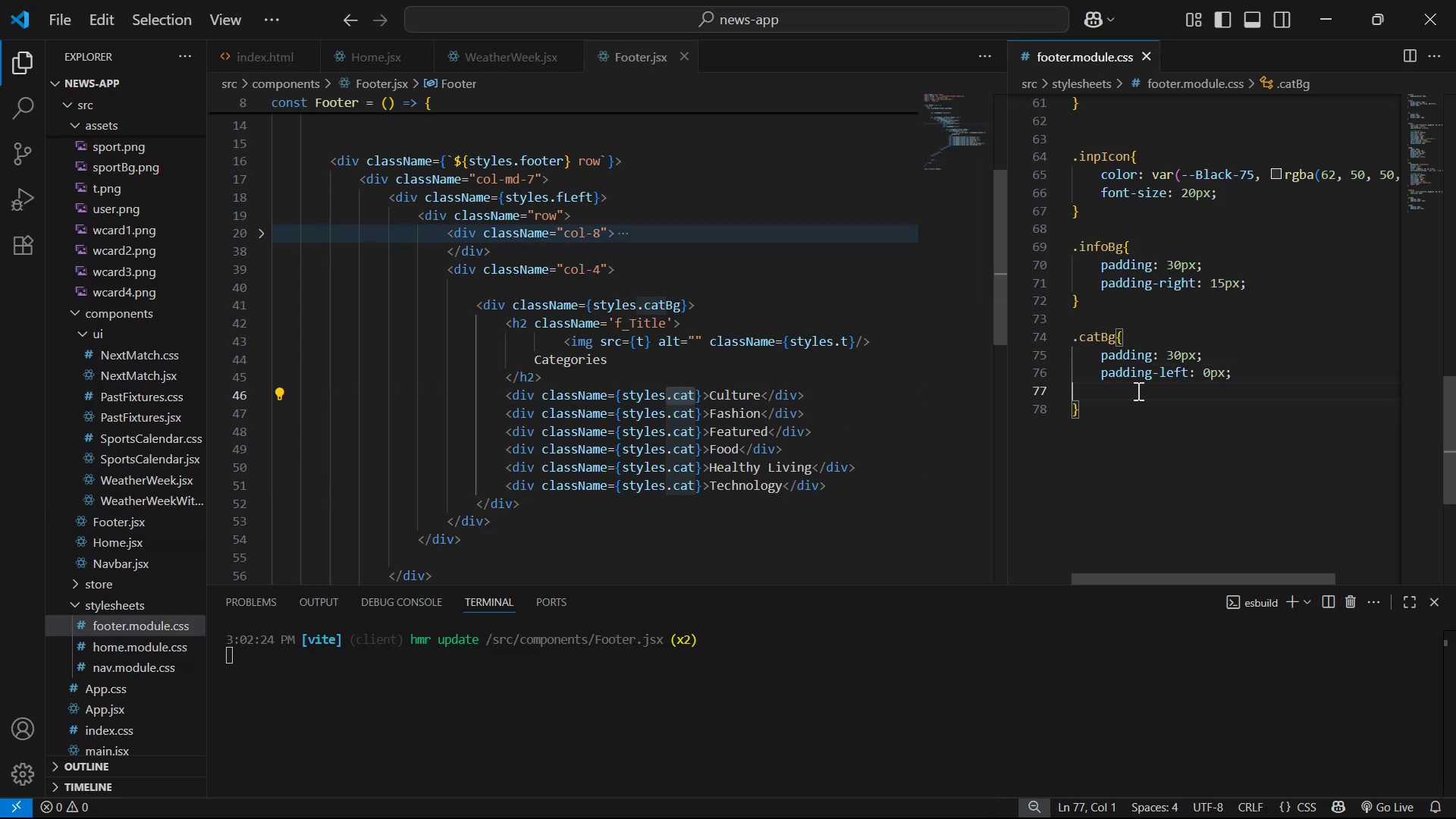 
key(Control+Backspace)
 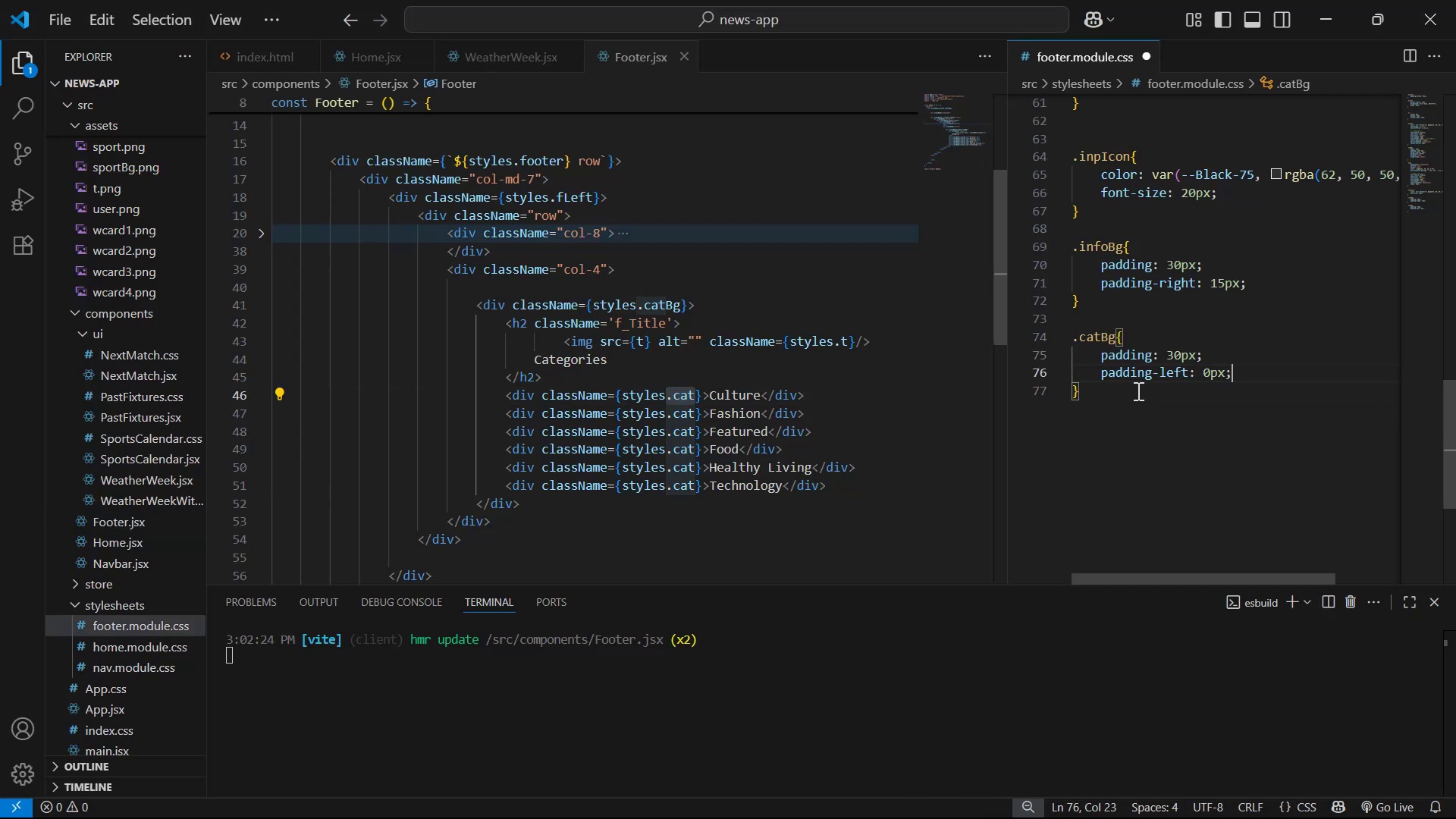 
key(ArrowDown)
 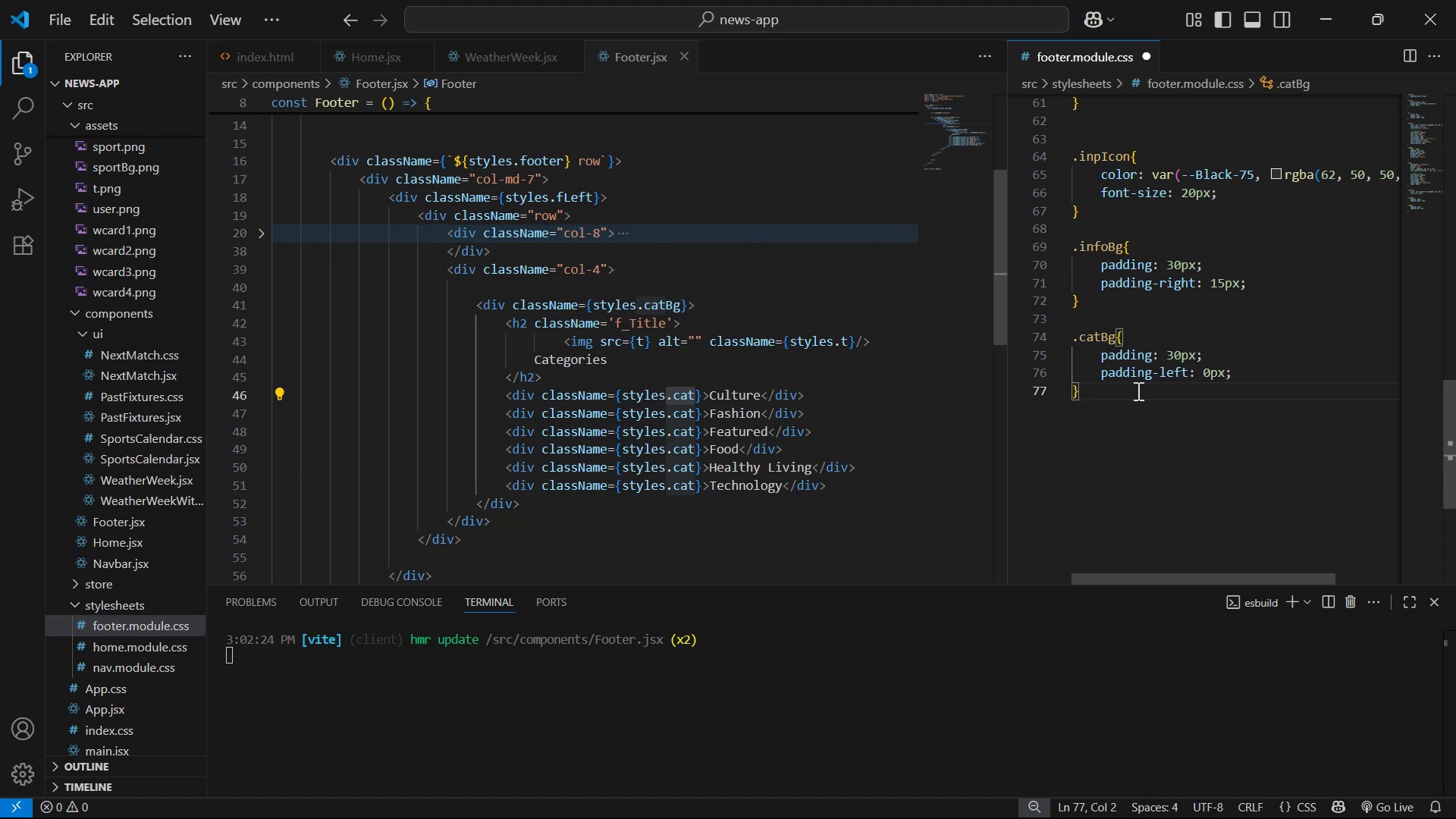 
key(Enter)
 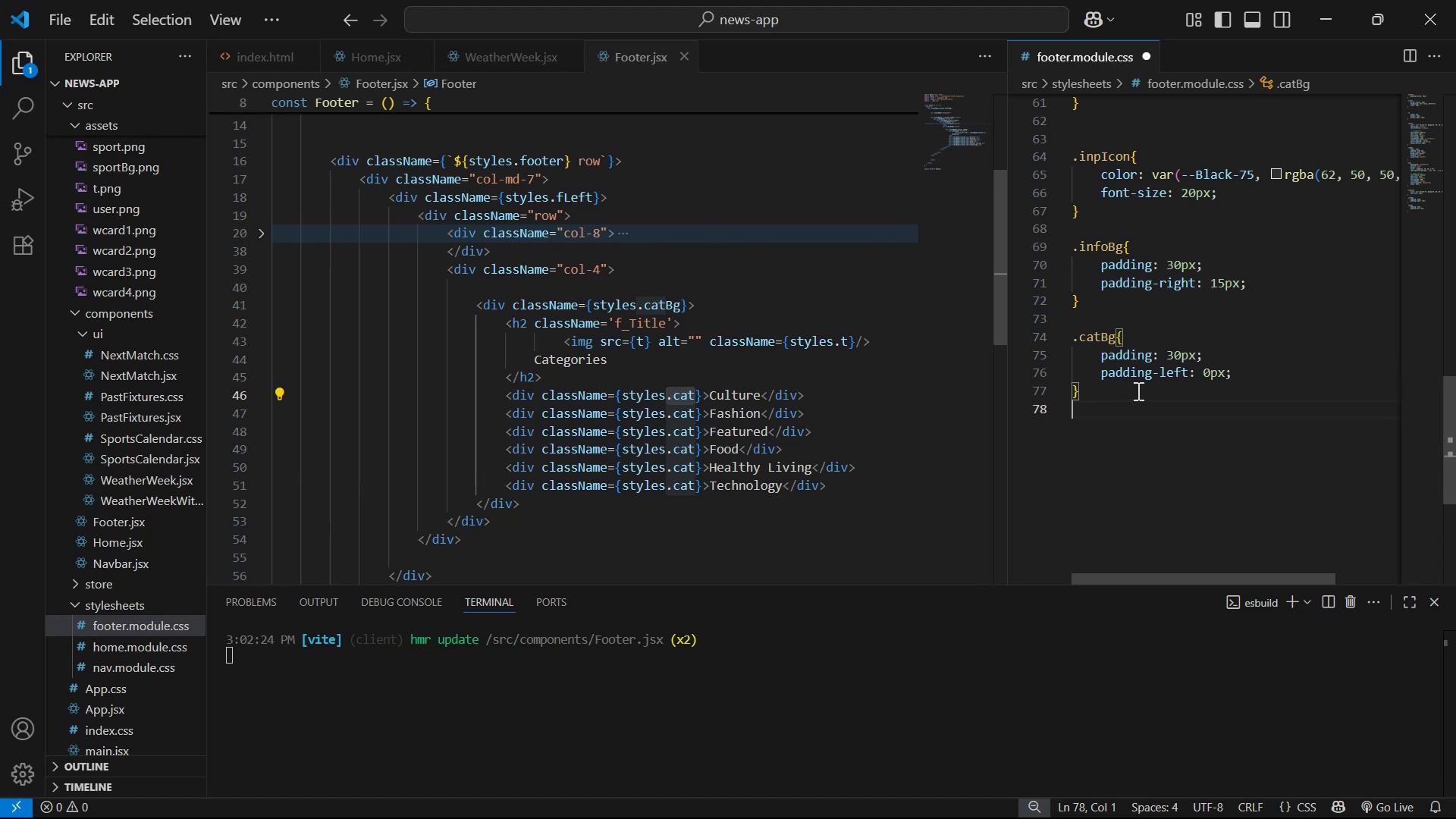 
key(Enter)
 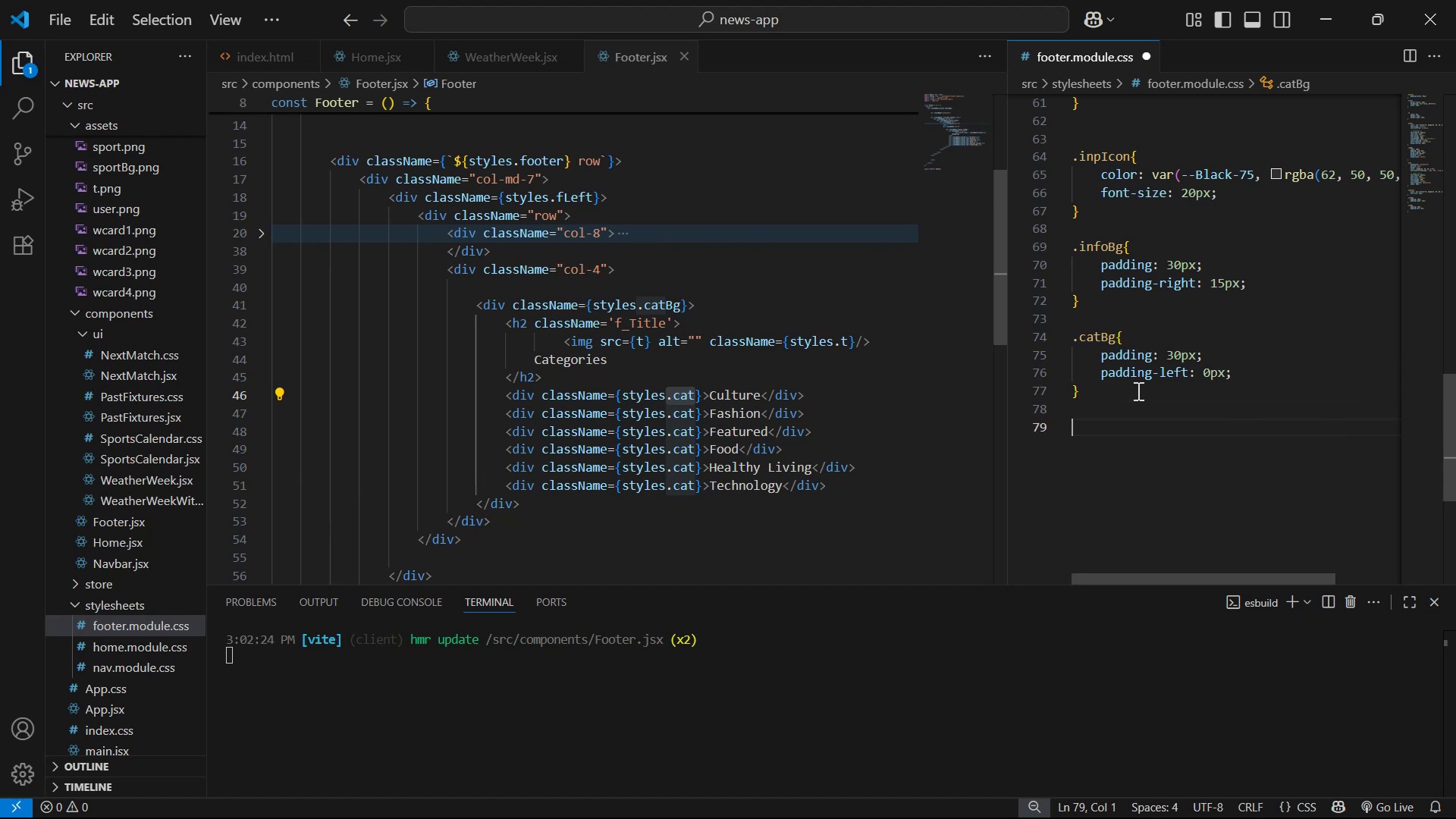 
key(Control+V)
 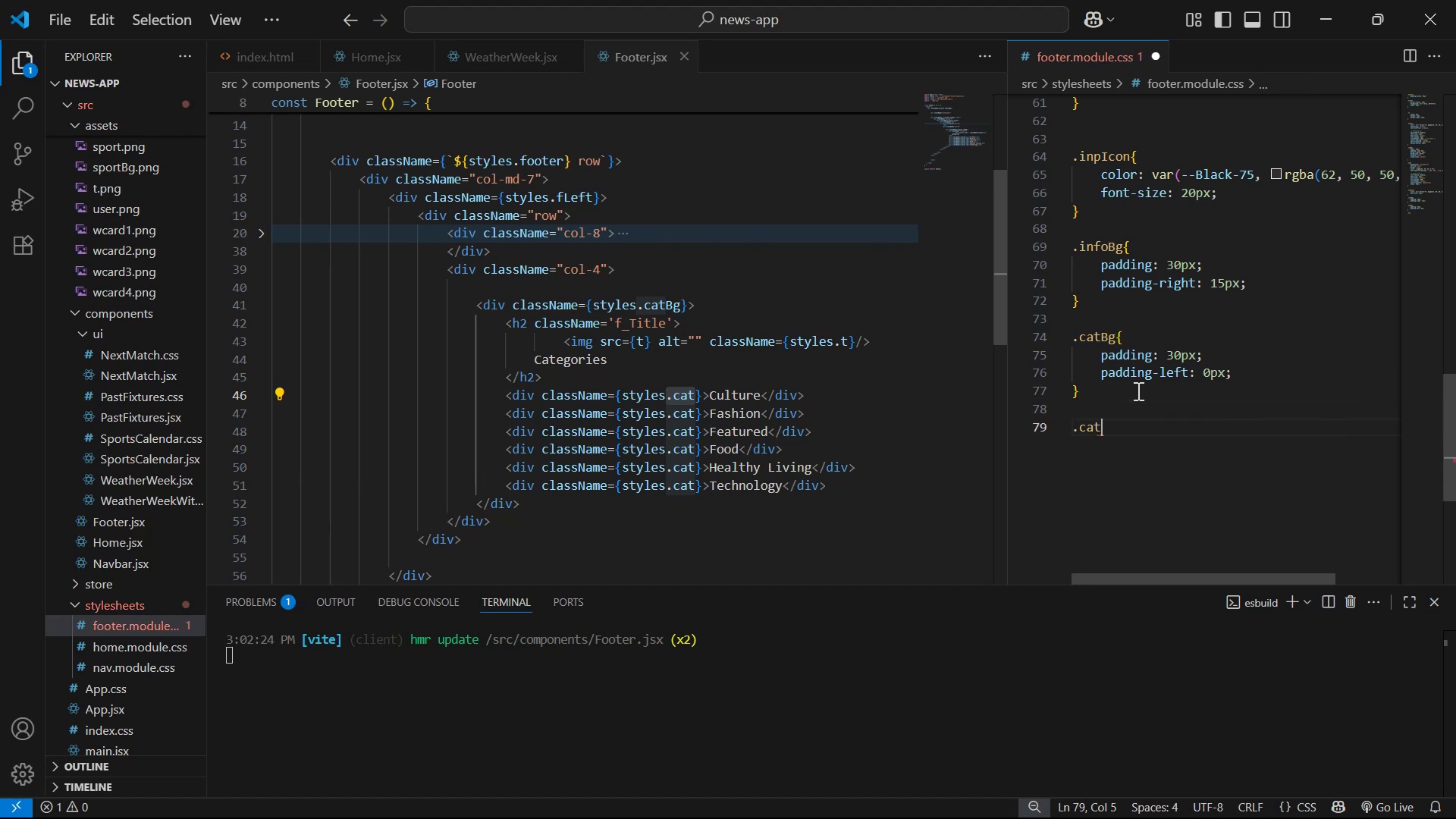 
key(Shift+BracketLeft)
 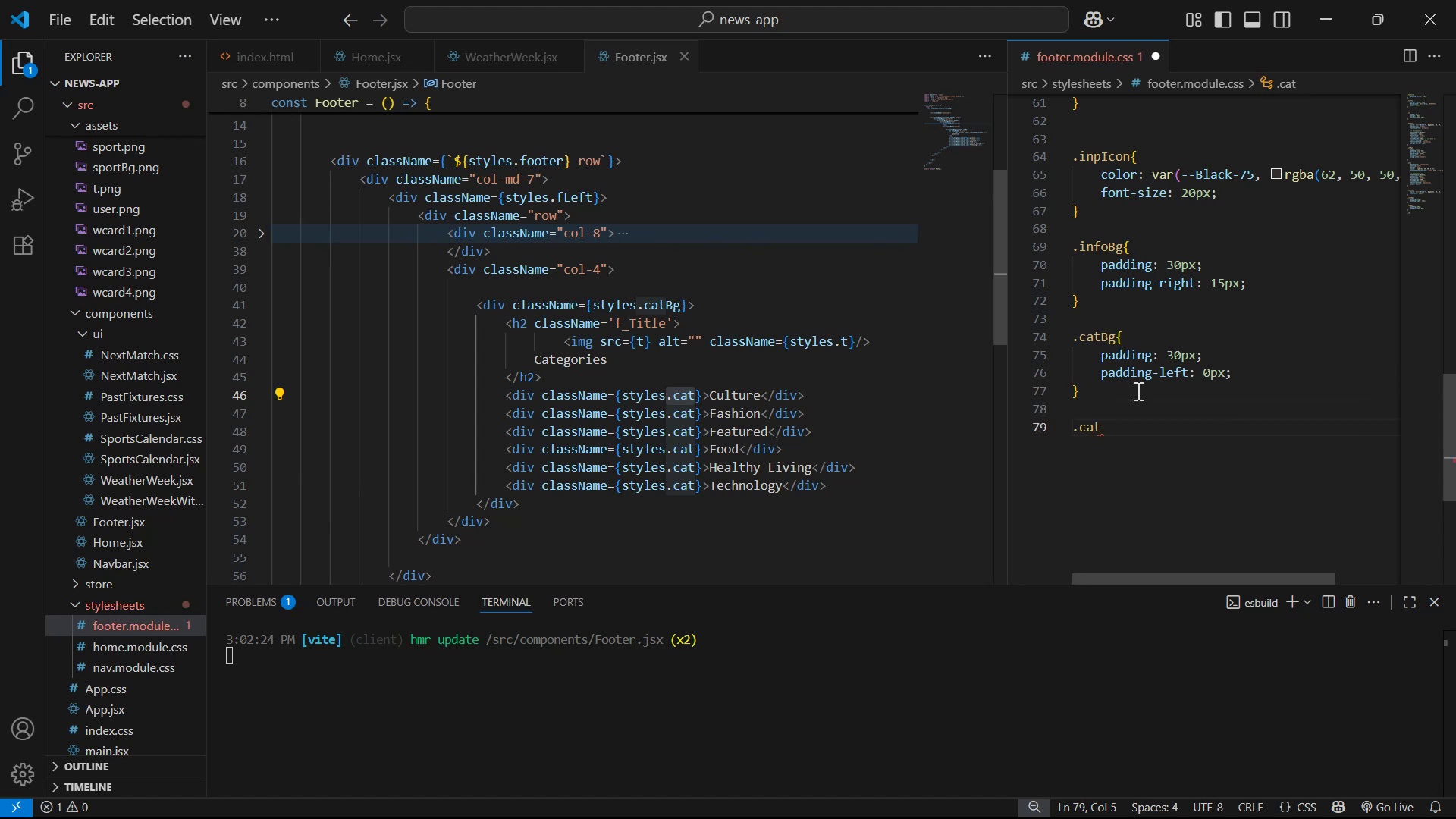 
key(Shift+Enter)
 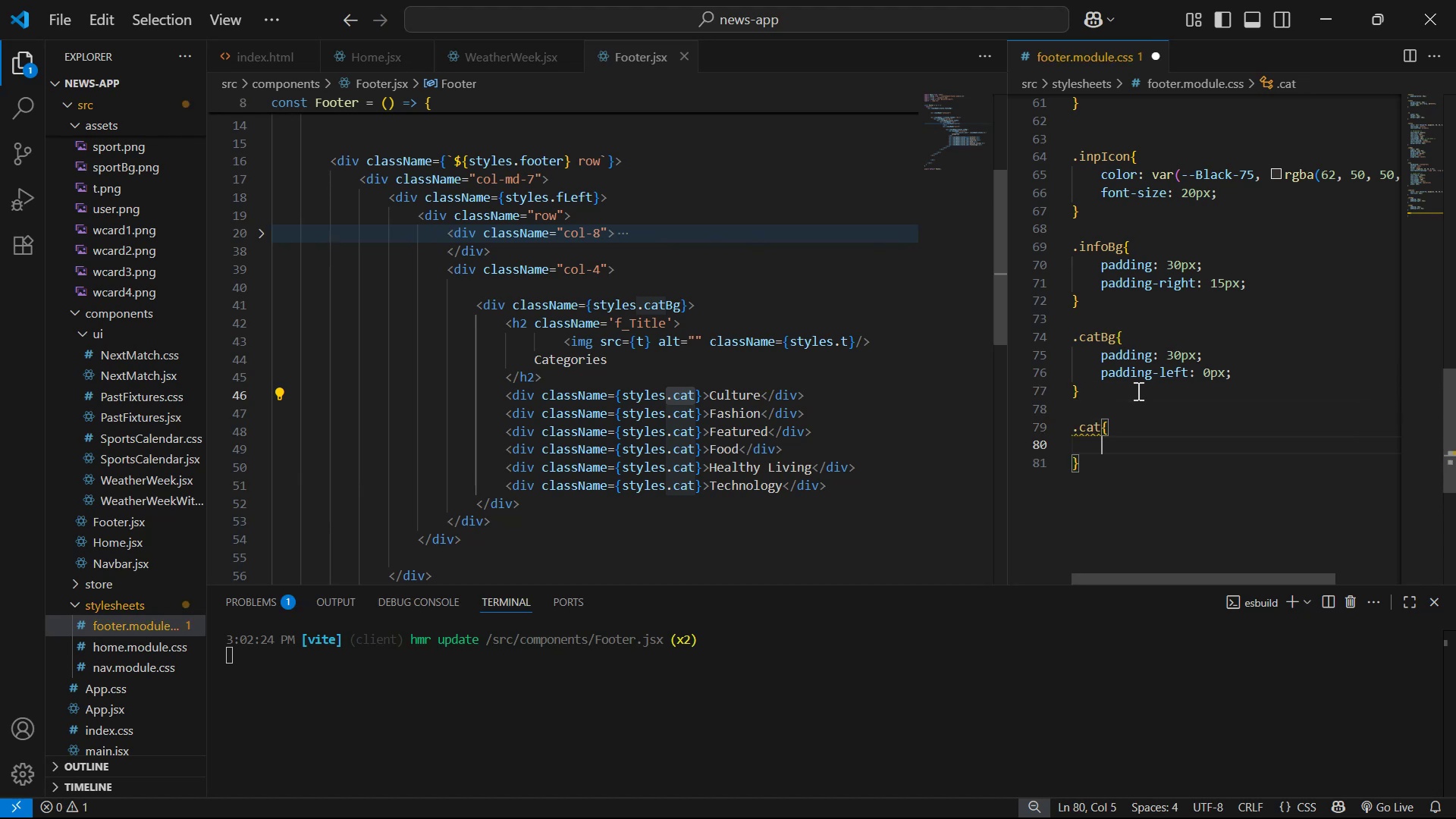 
key(Alt+Tab)
 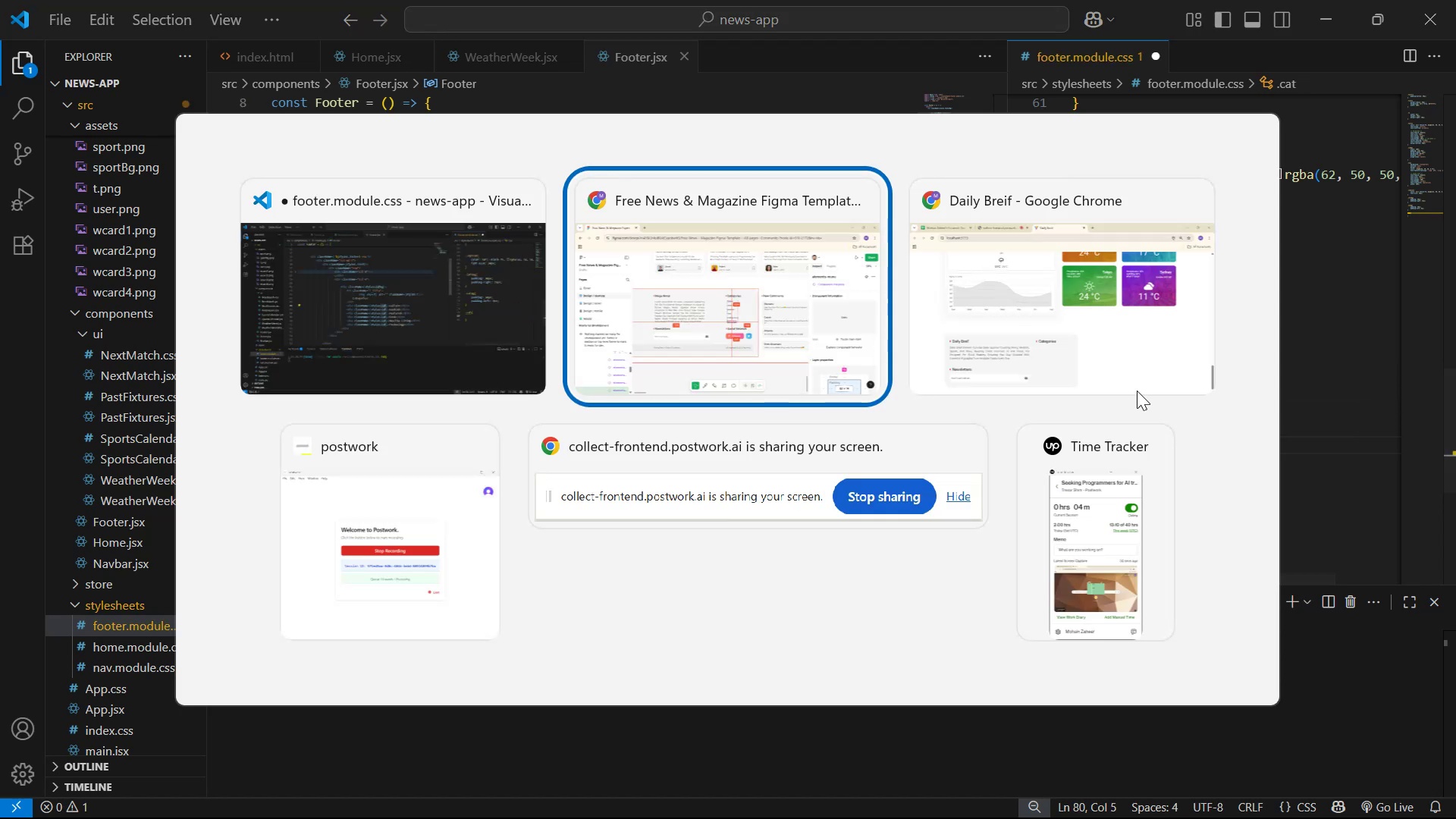 
key(Alt+Tab)
 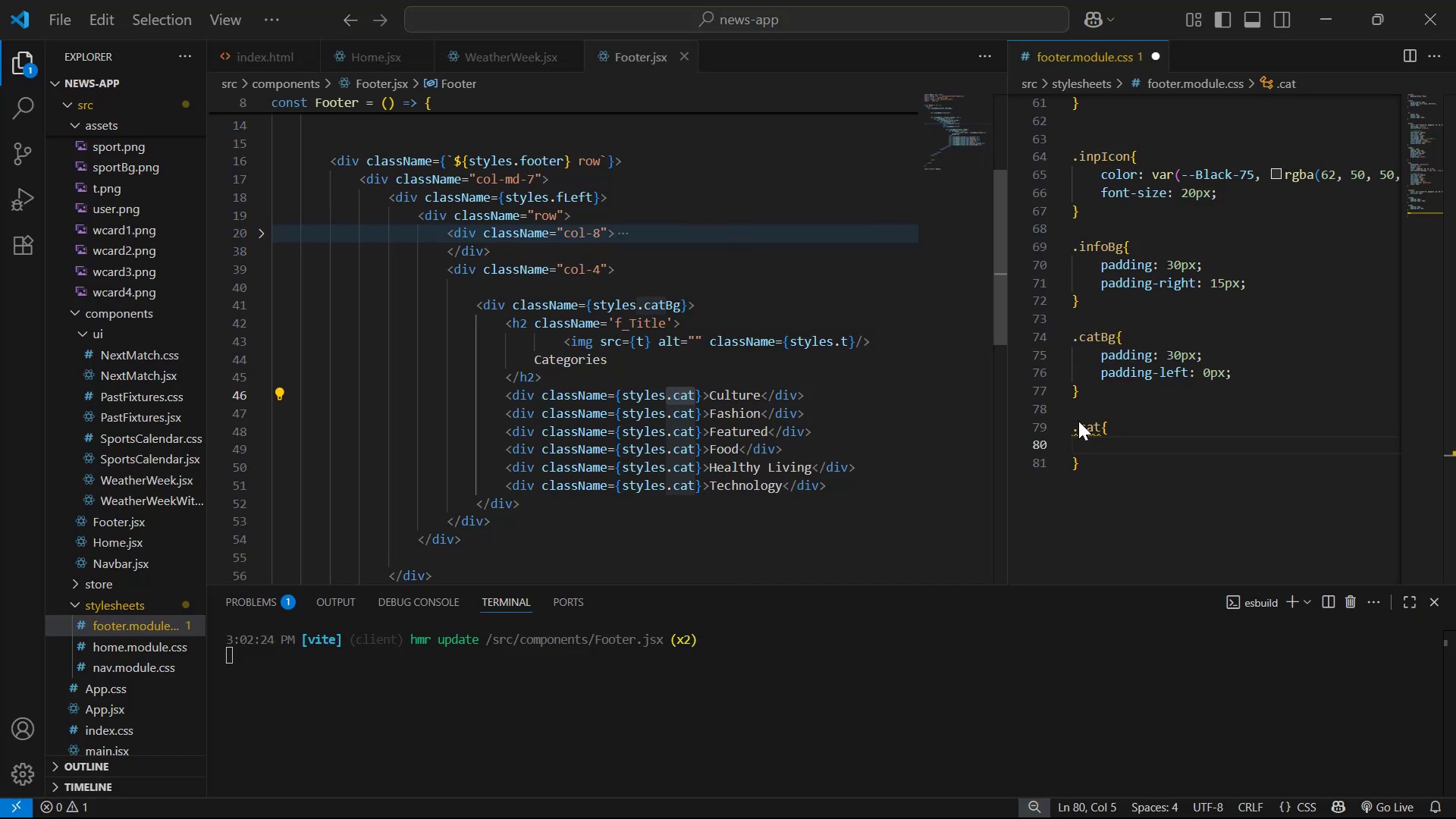 
key(Alt+Tab)
 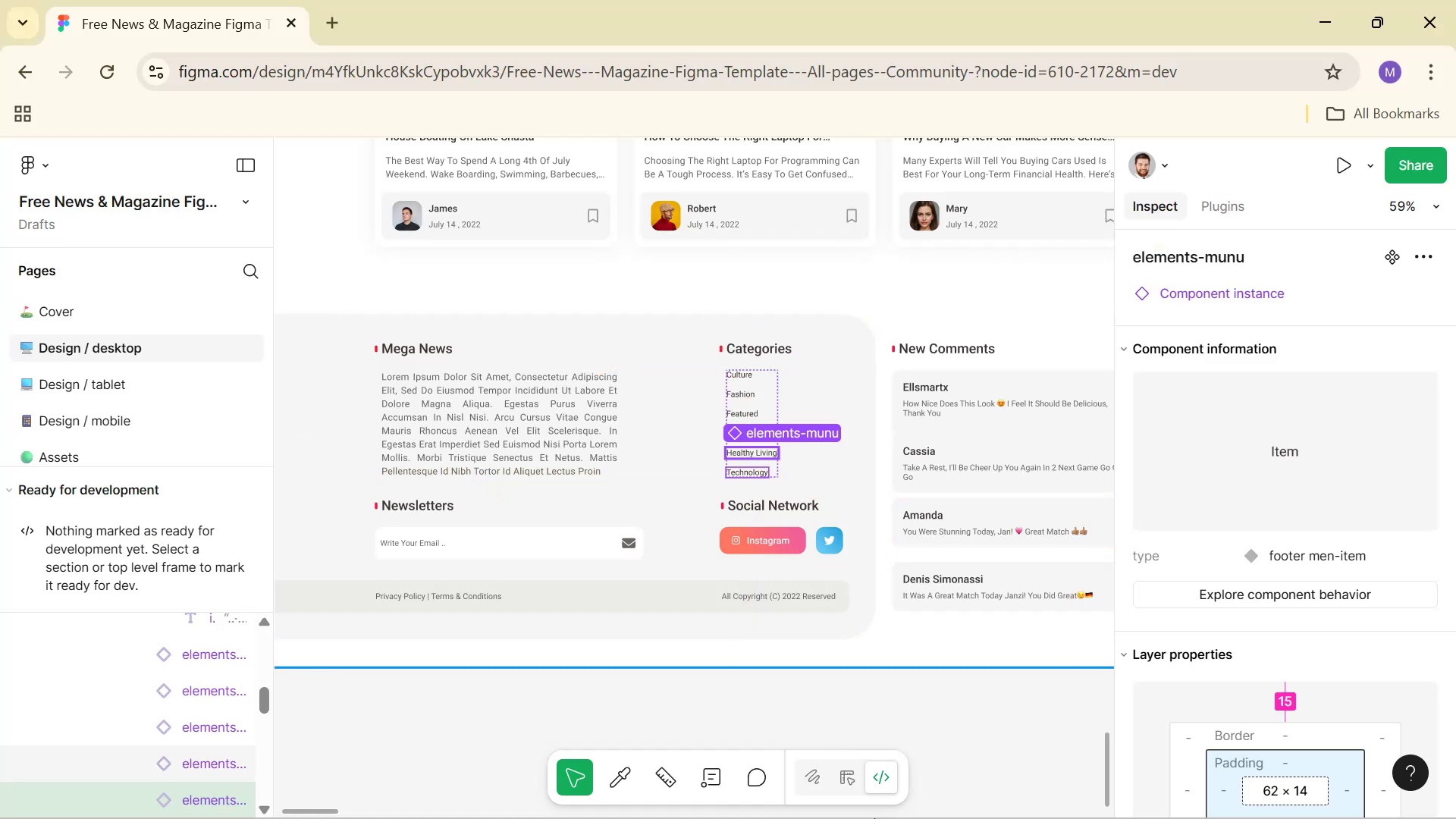 
hold_key(key=ControlLeft, duration=1.18)
left_click([737, 380])
 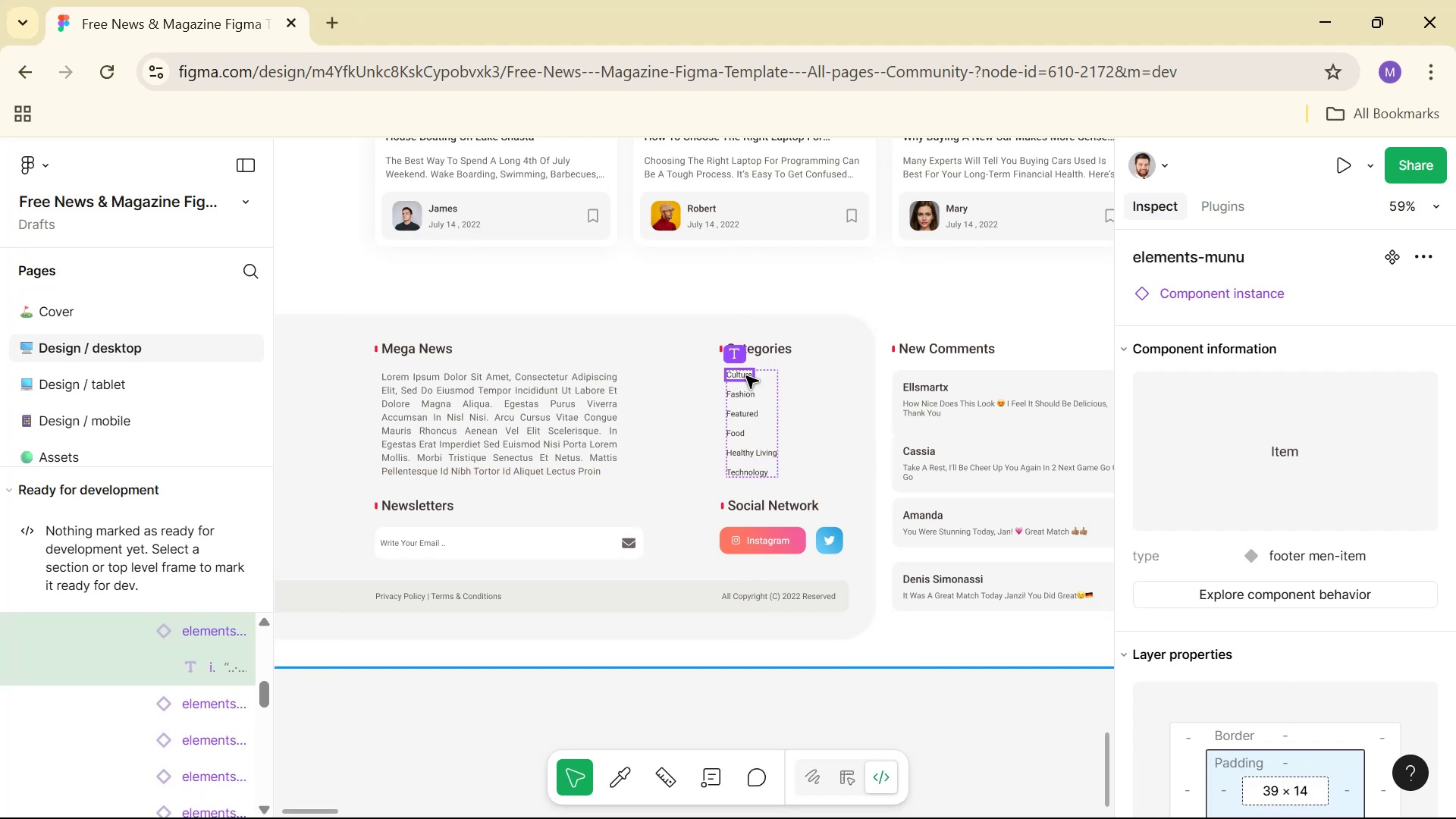 
scroll: coordinate [1280, 469], scroll_direction: down, amount: 8.0
 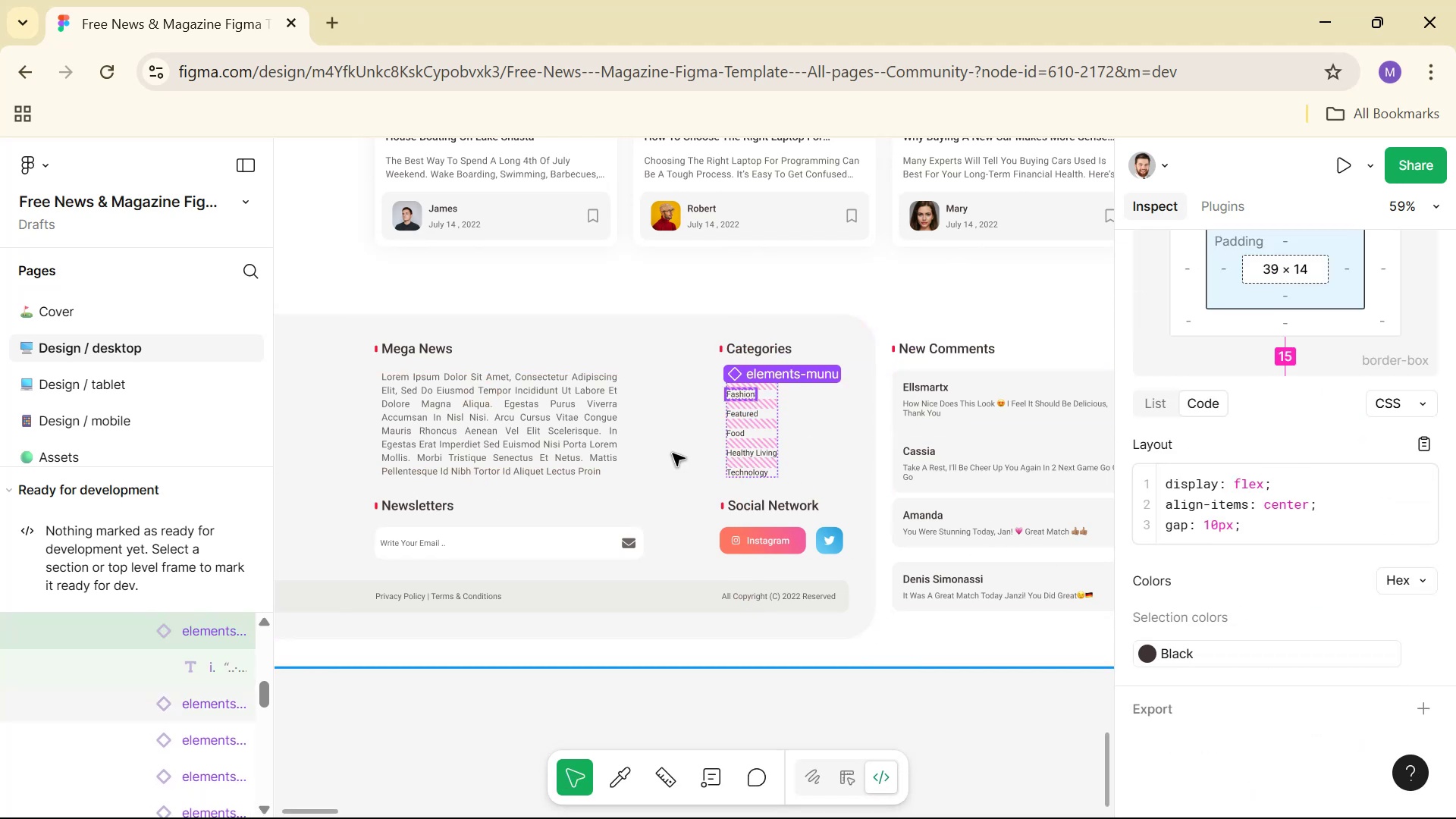 
left_click([180, 664])
 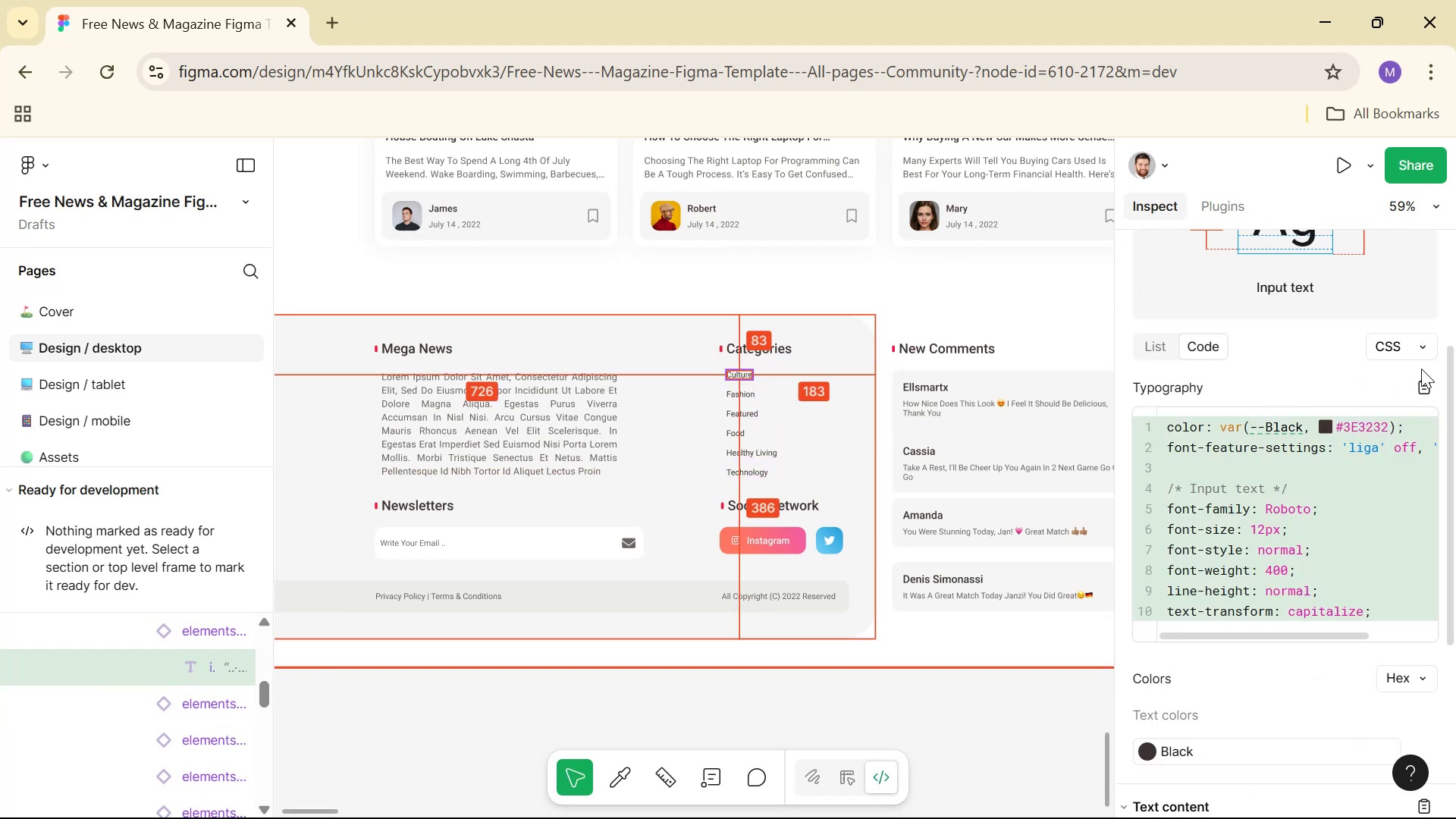 
left_click([1427, 393])
 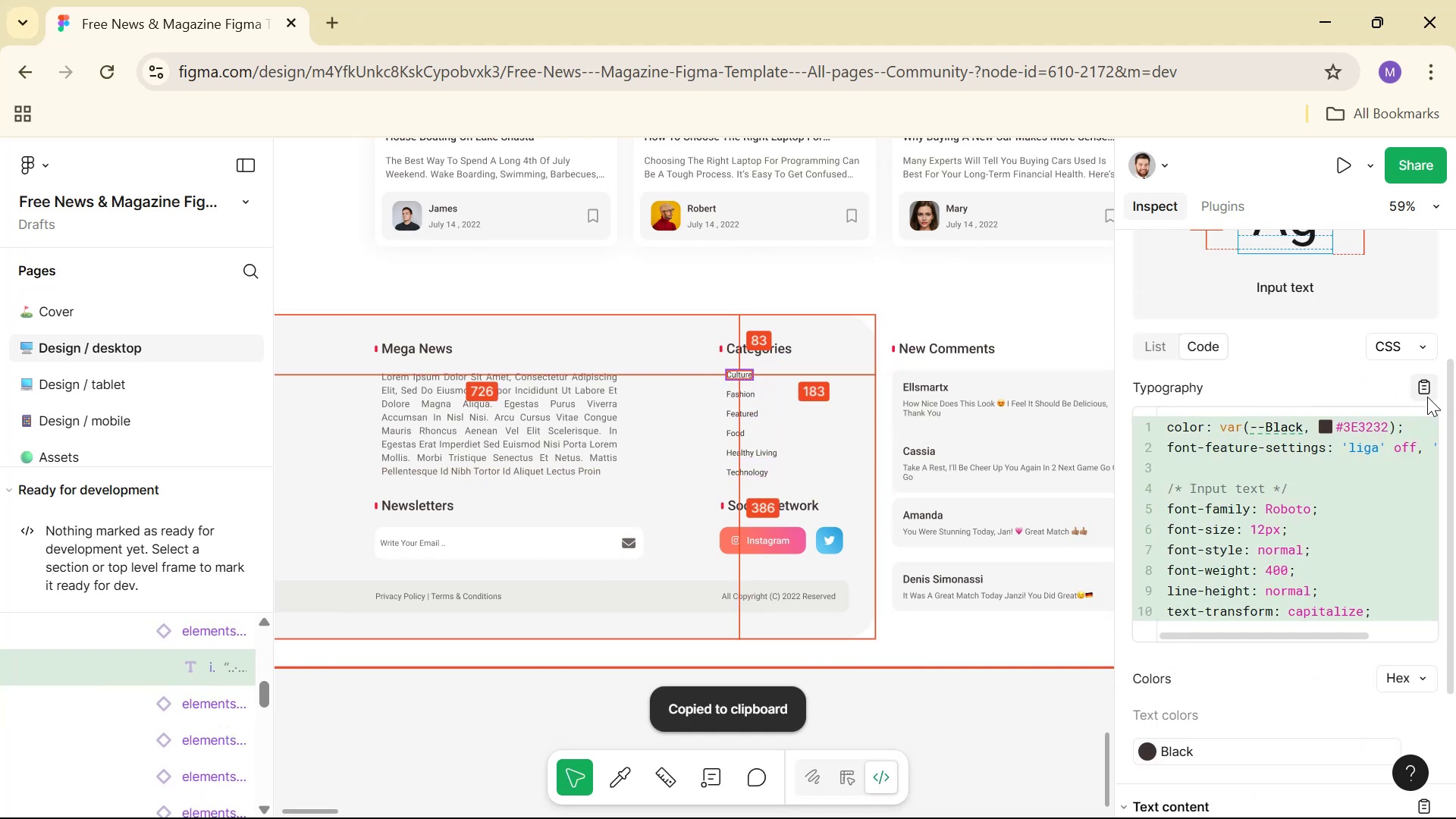 
key(Alt+Tab)
 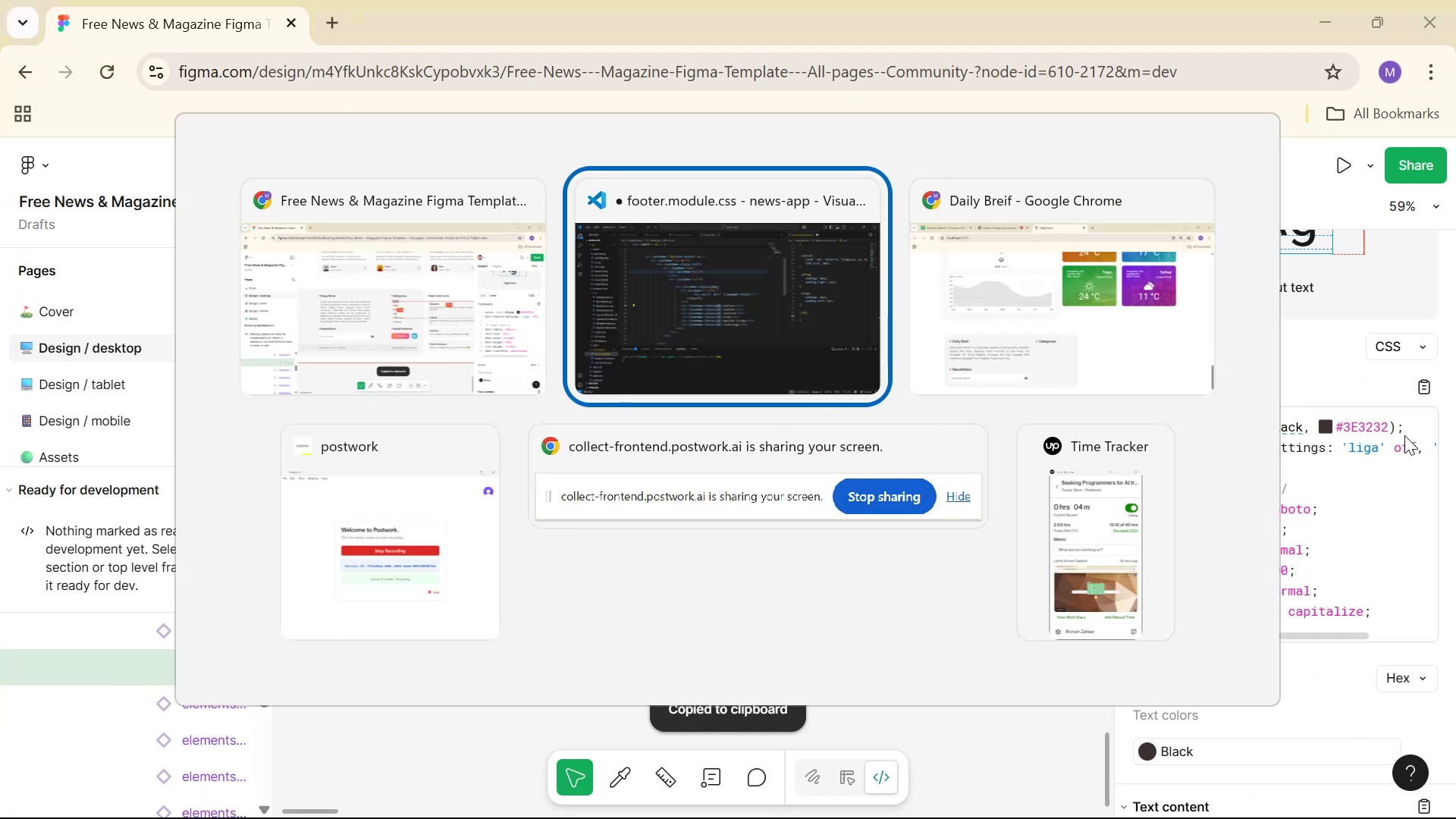 
key(Control+V)
 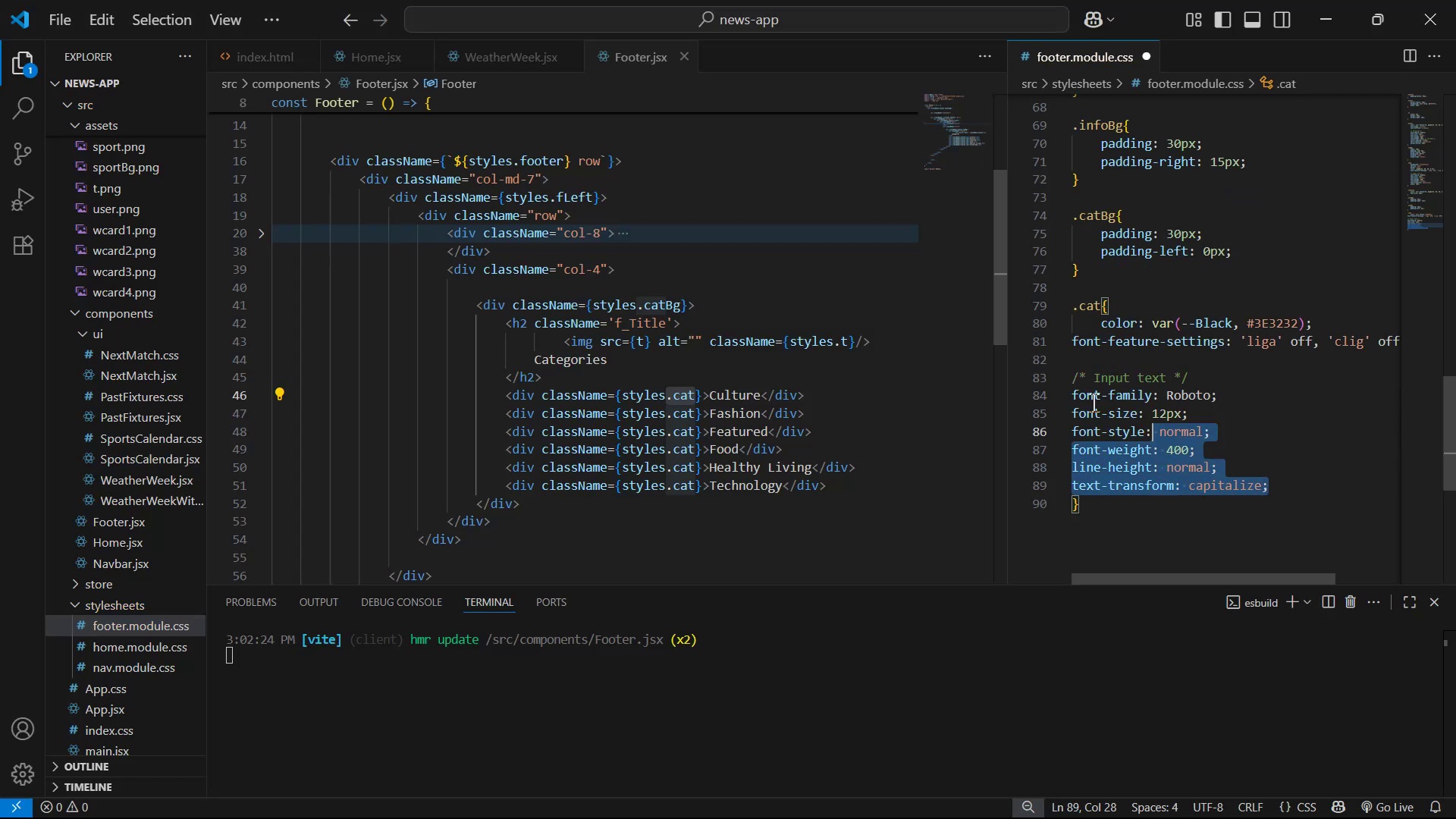 
key(Tab)
 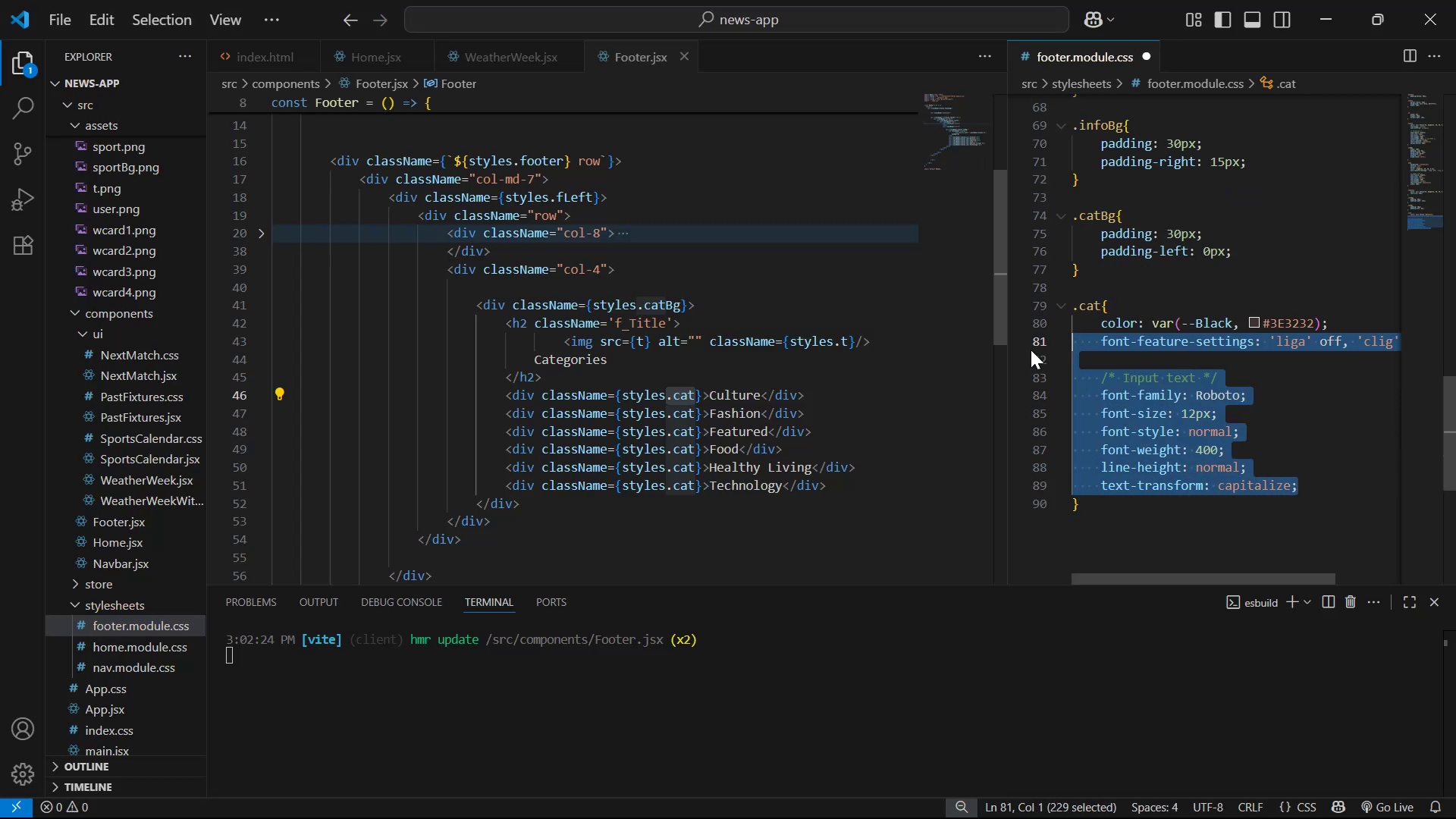 
key(Control+S)
 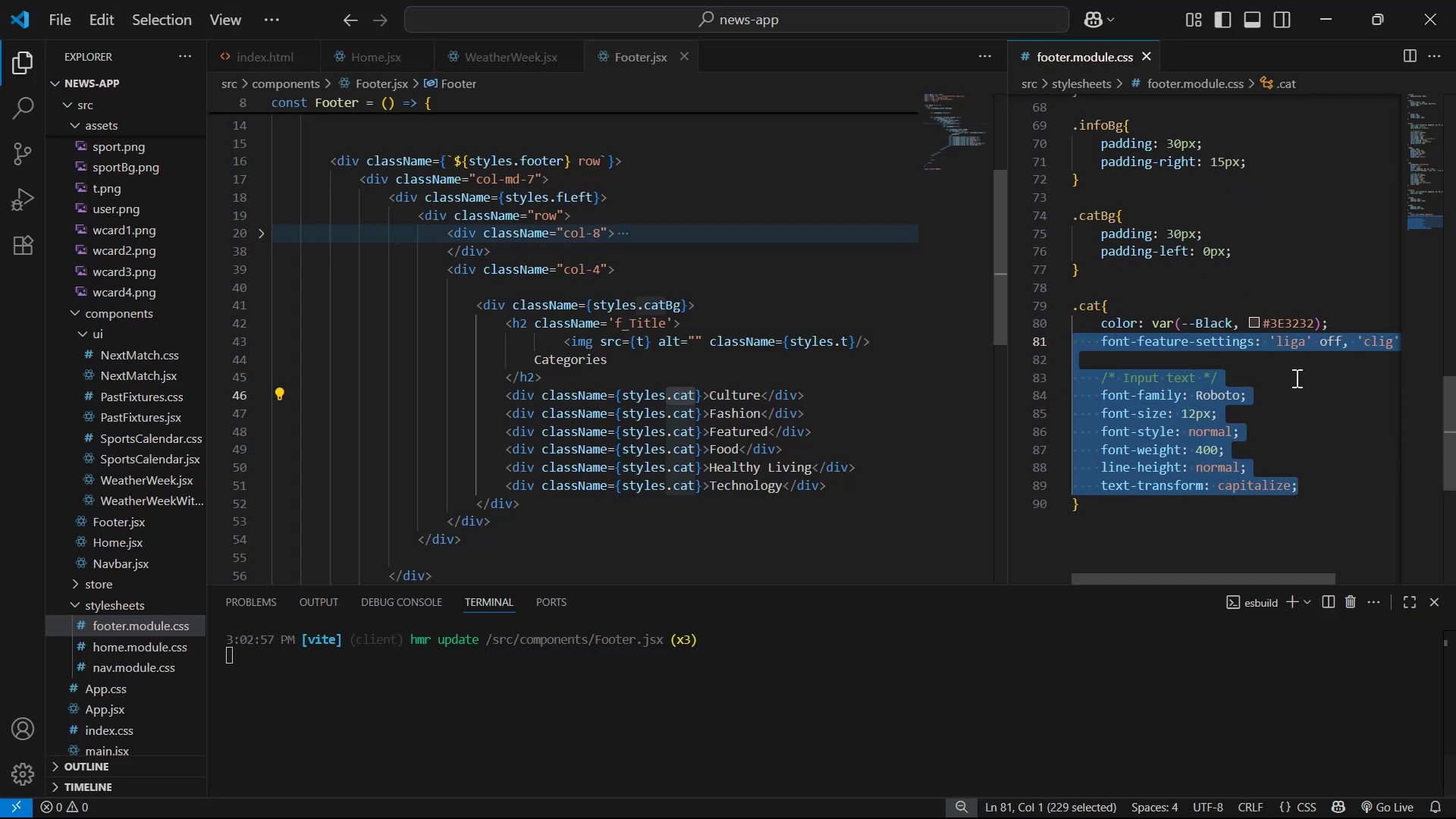 
key(Alt+Tab)
 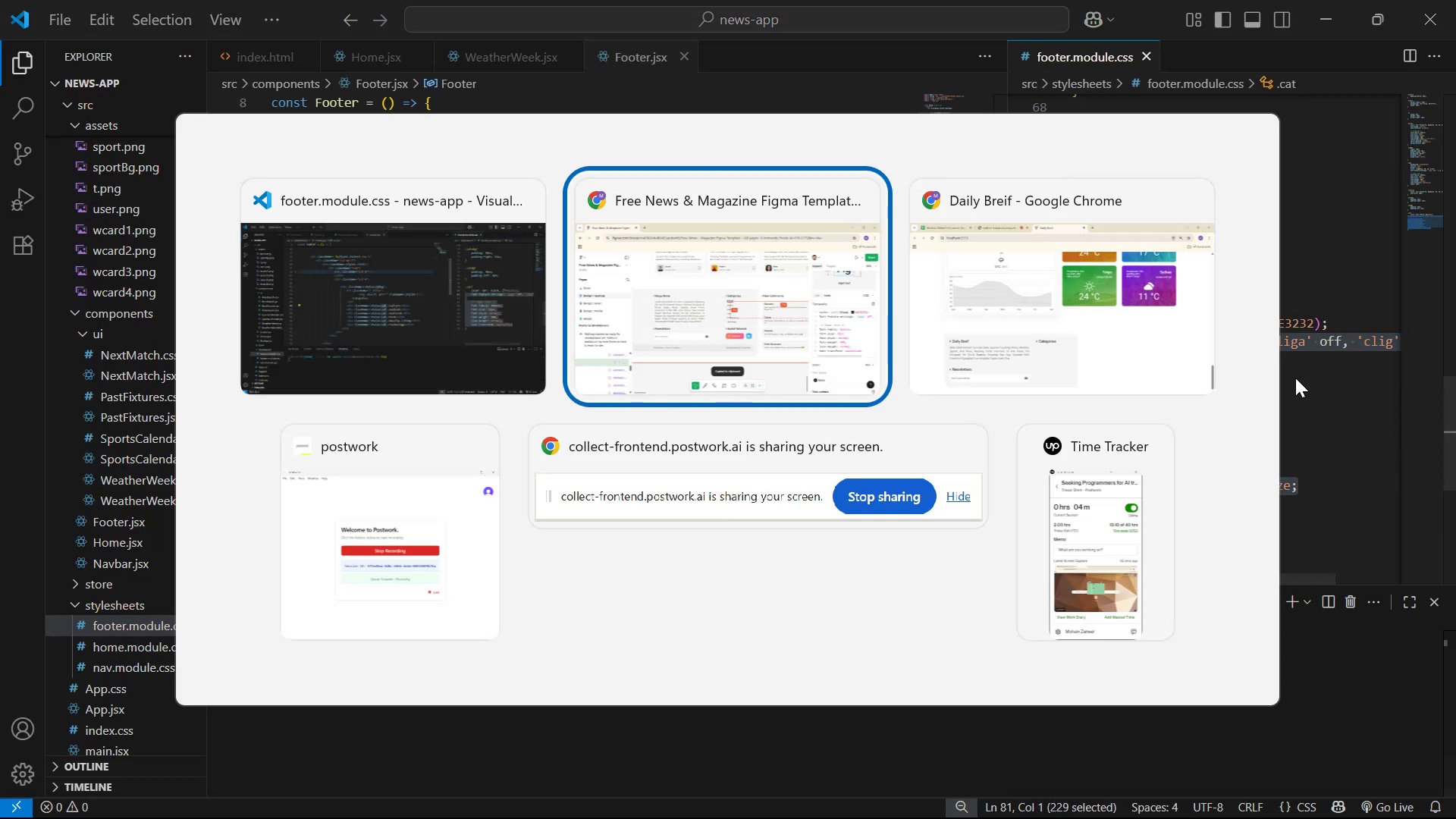 
key(Alt+Tab)
 